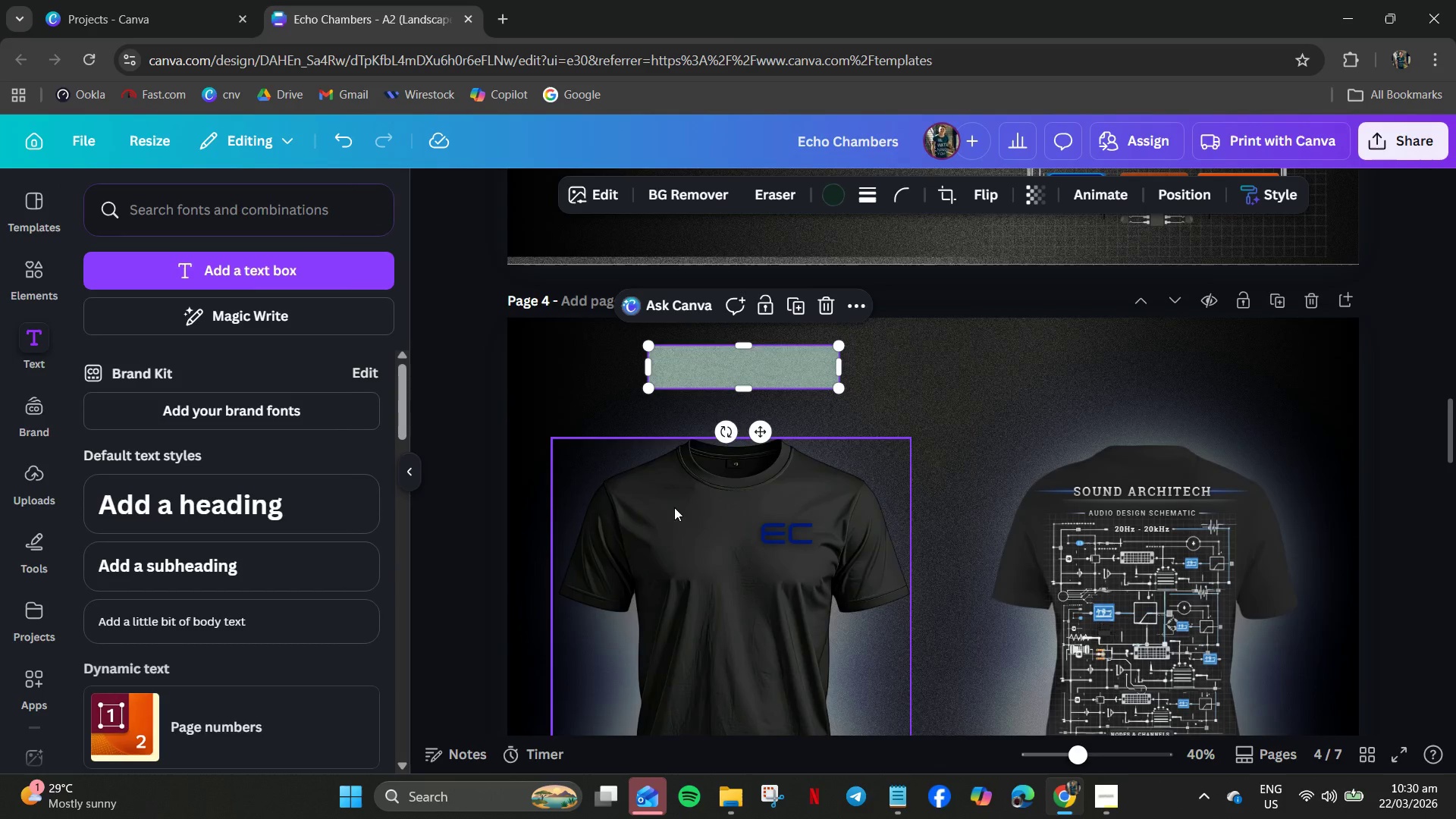 
hold_key(key=ControlLeft, duration=0.53)
scroll: coordinate [881, 582], scroll_direction: down, amount: 4.0
 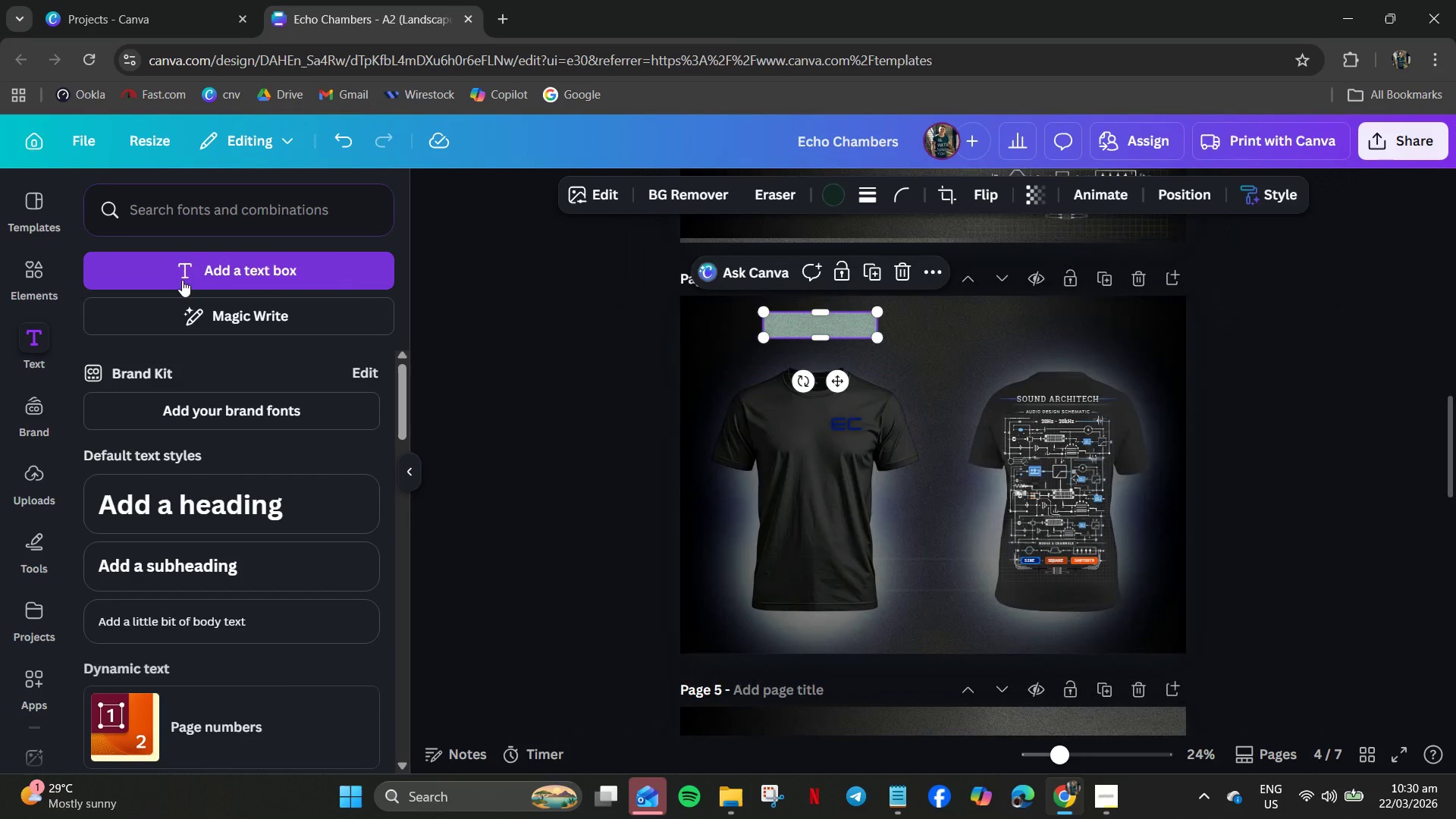 
left_click([225, 271])
 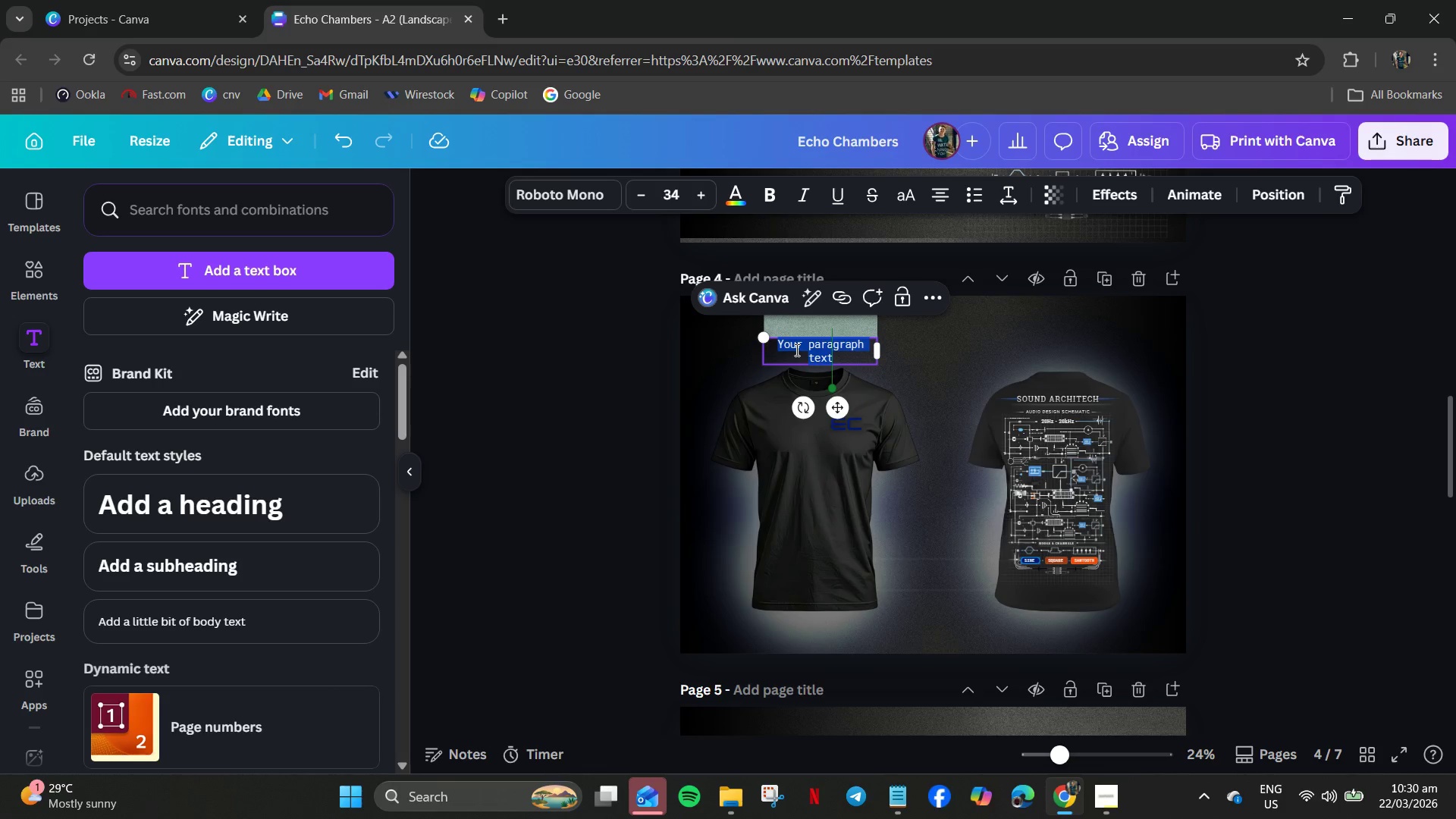 
wait(15.25)
 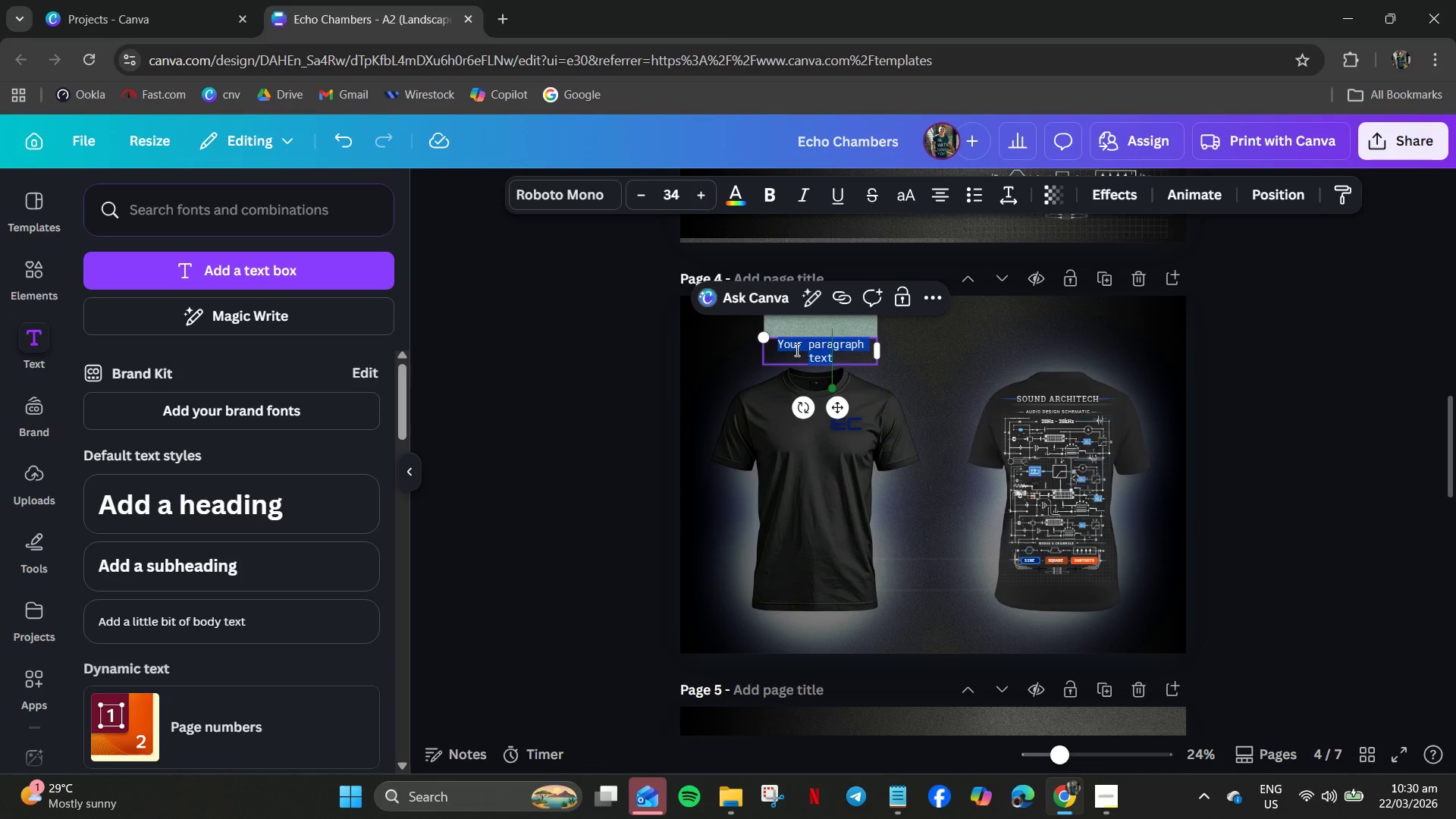 
hold_key(key=ControlLeft, duration=1.22)
scroll: coordinate [601, 345], scroll_direction: up, amount: 10.0
 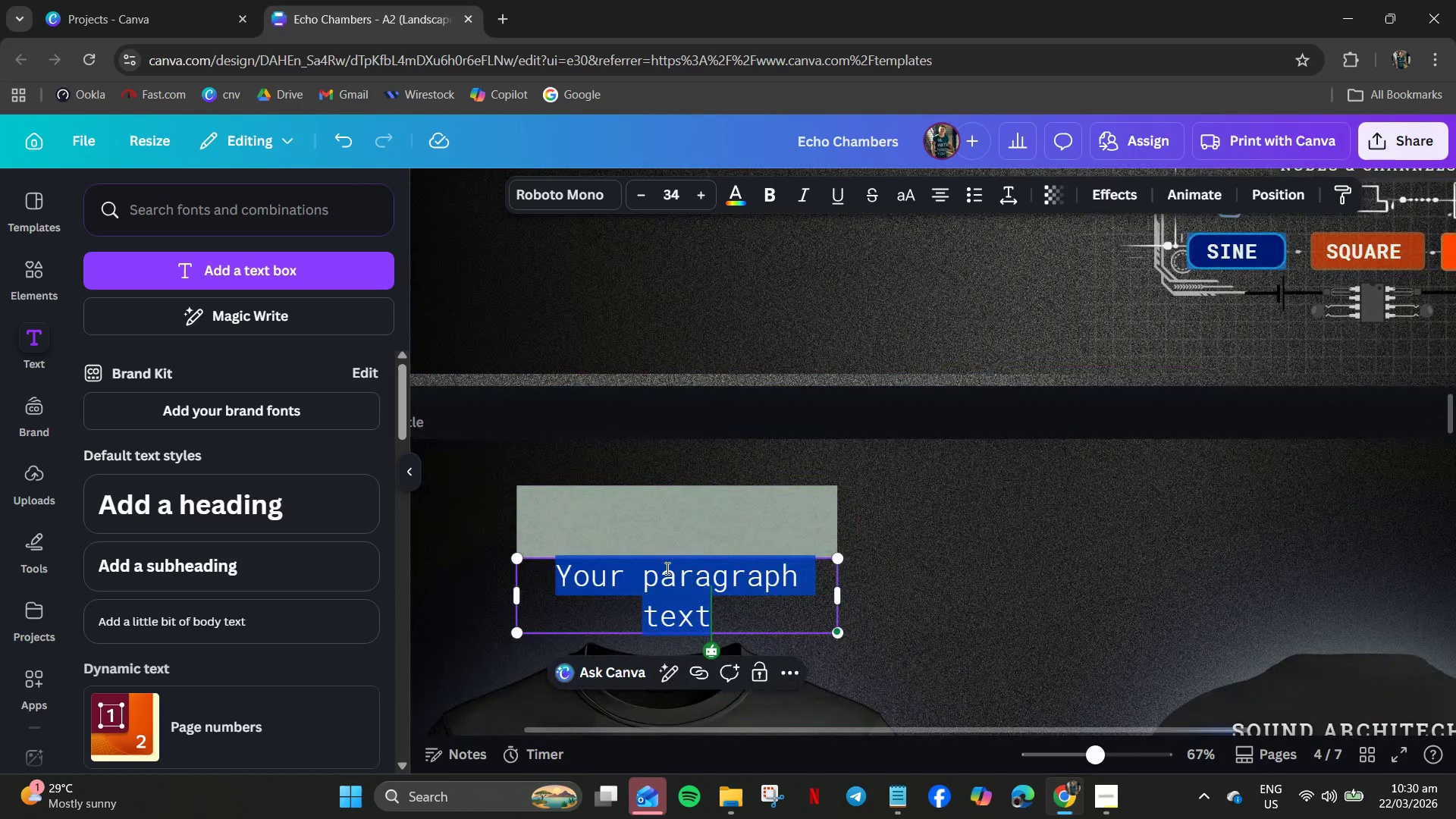 
type(Front Design)
 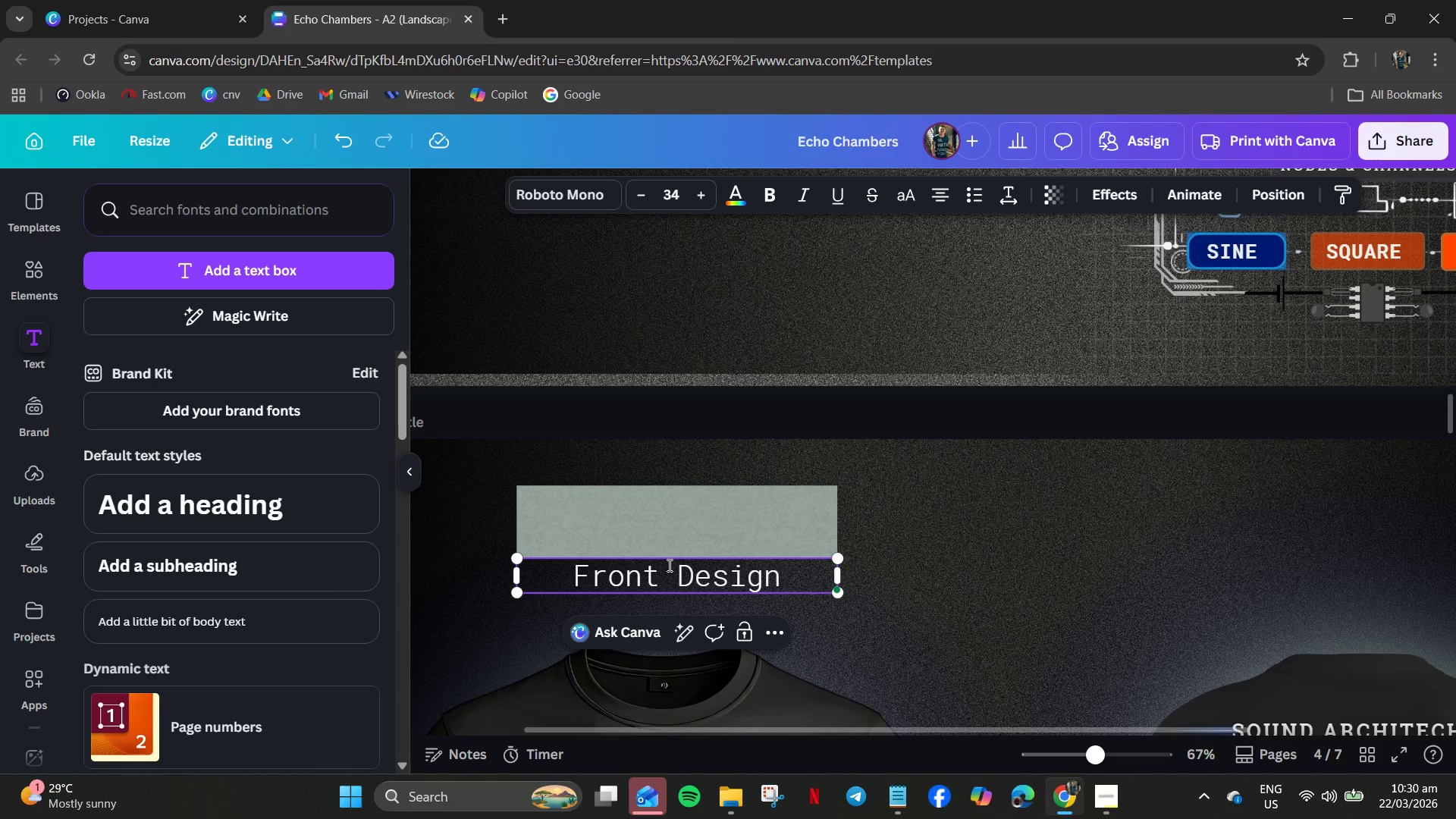 
left_click([910, 583])
 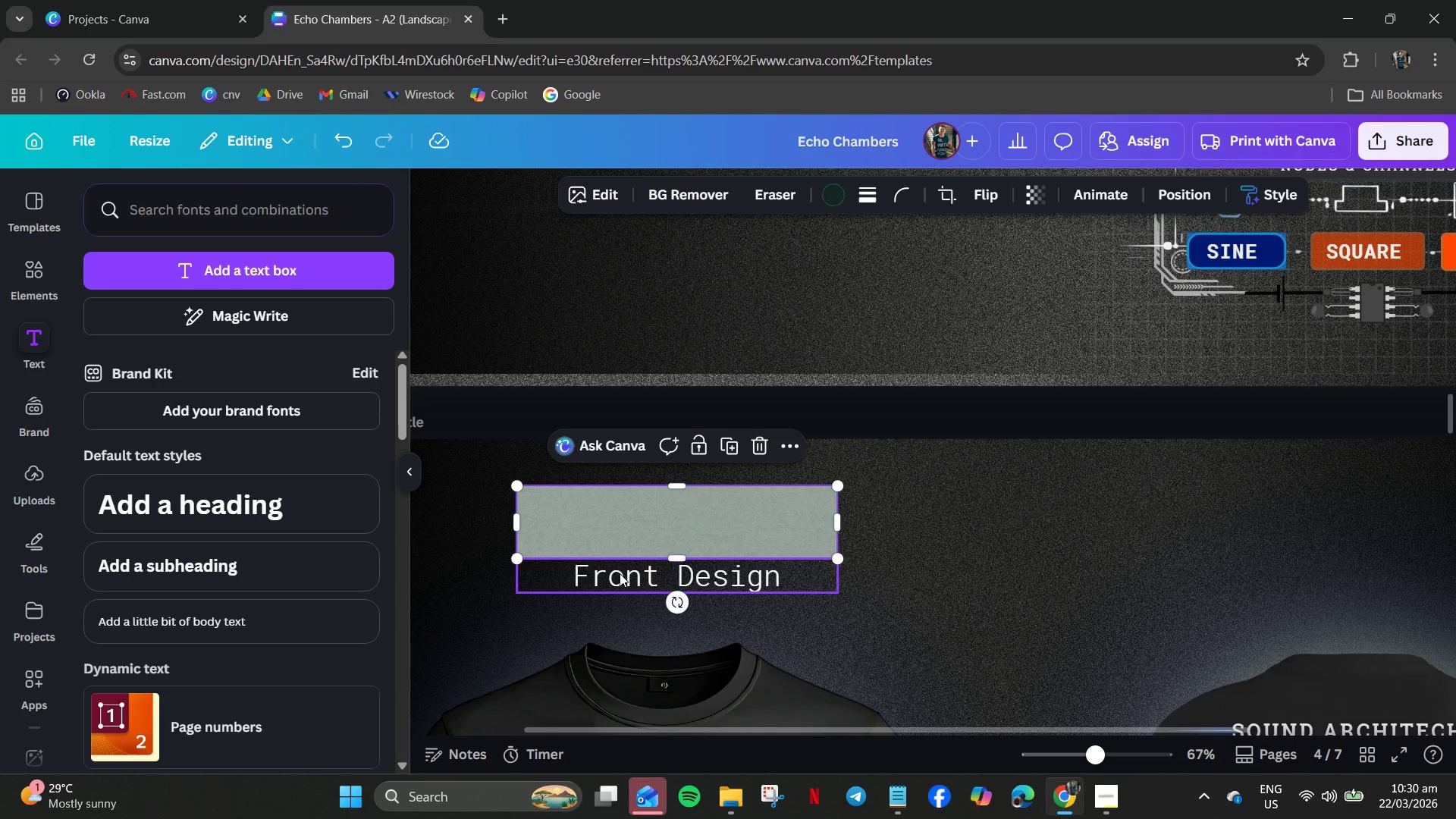 
left_click_drag(start_coordinate=[622, 576], to_coordinate=[607, 524])
 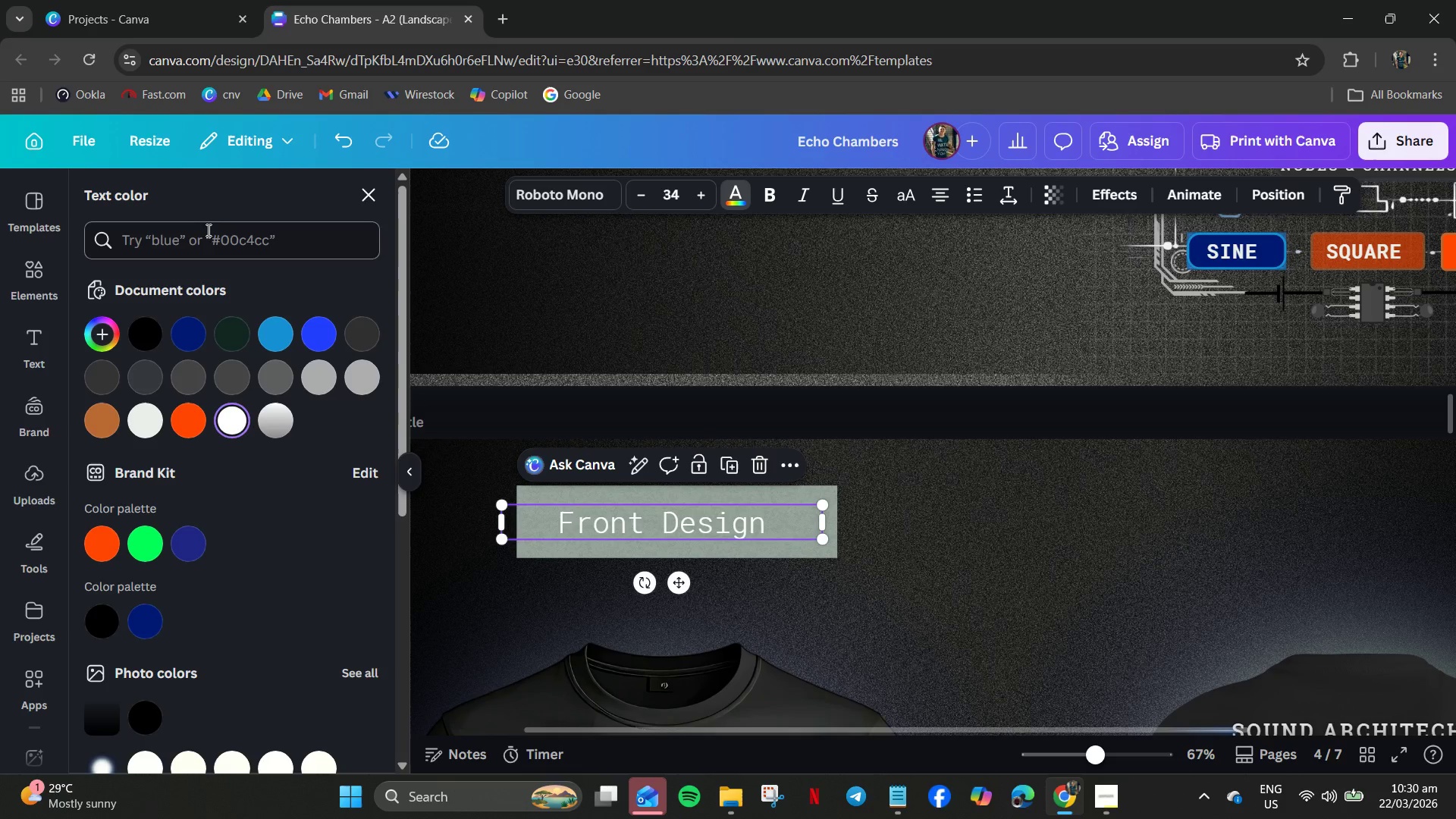 
wait(5.31)
 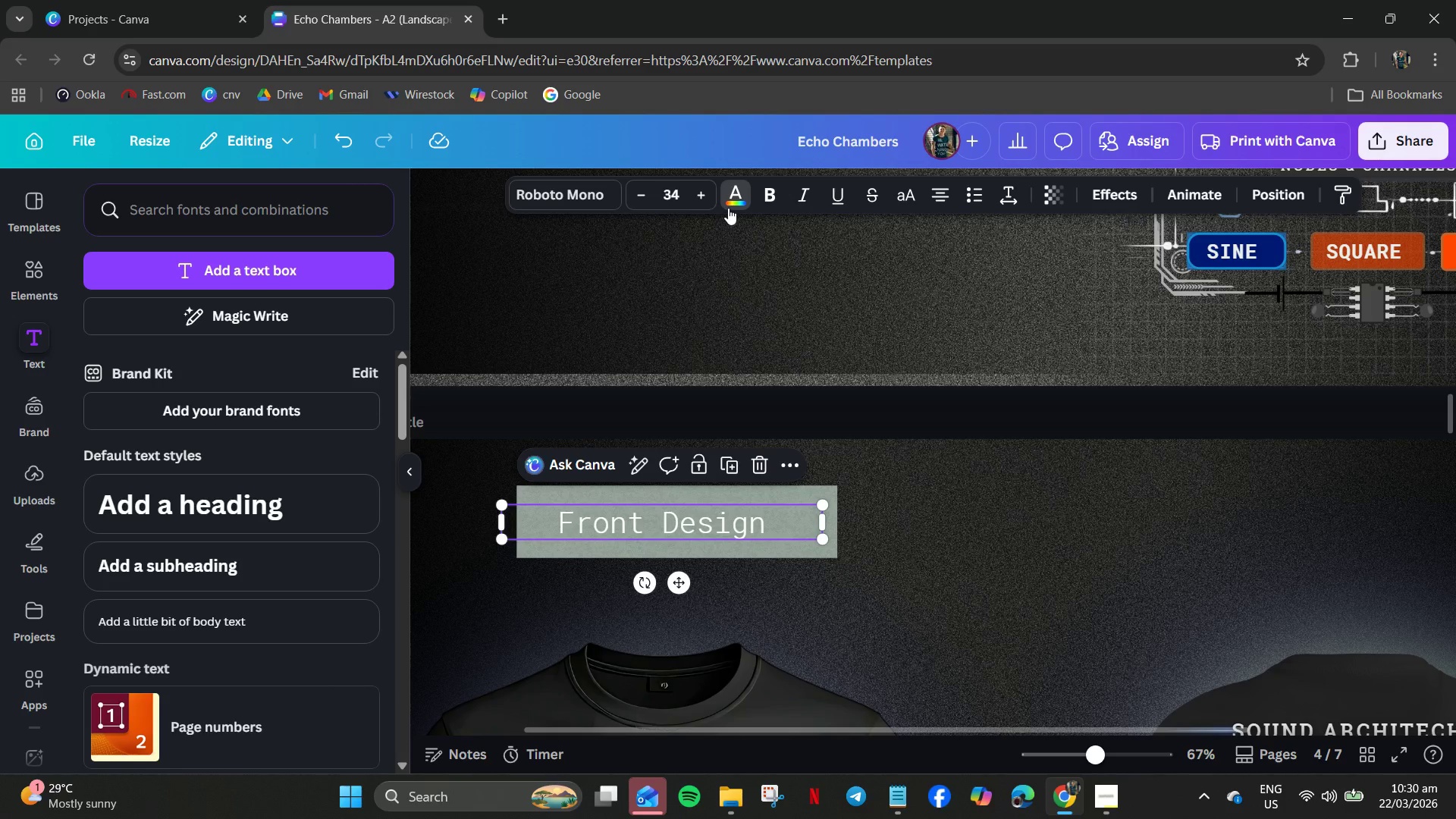 
type(charcoal)
 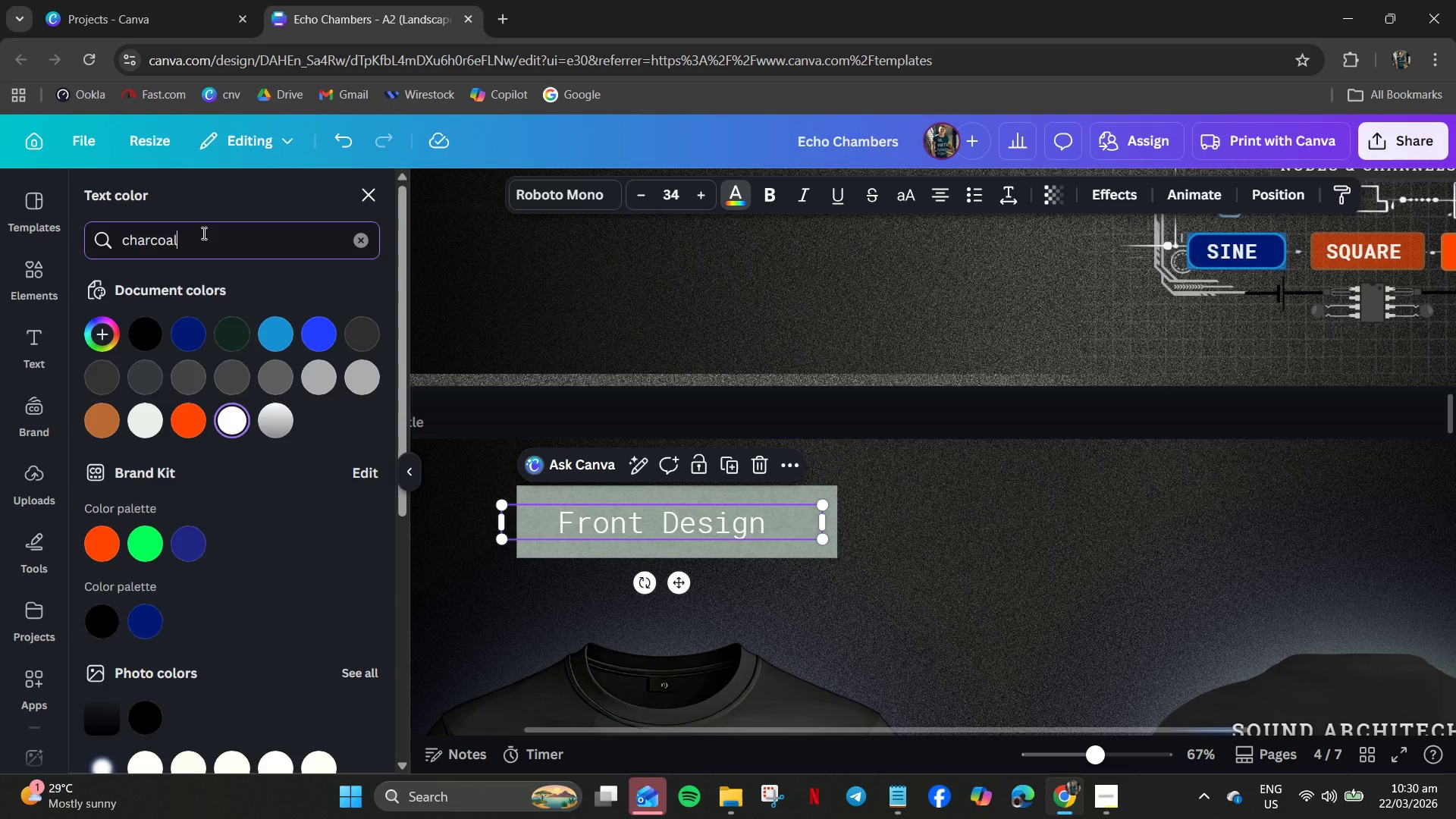 
key(Enter)
 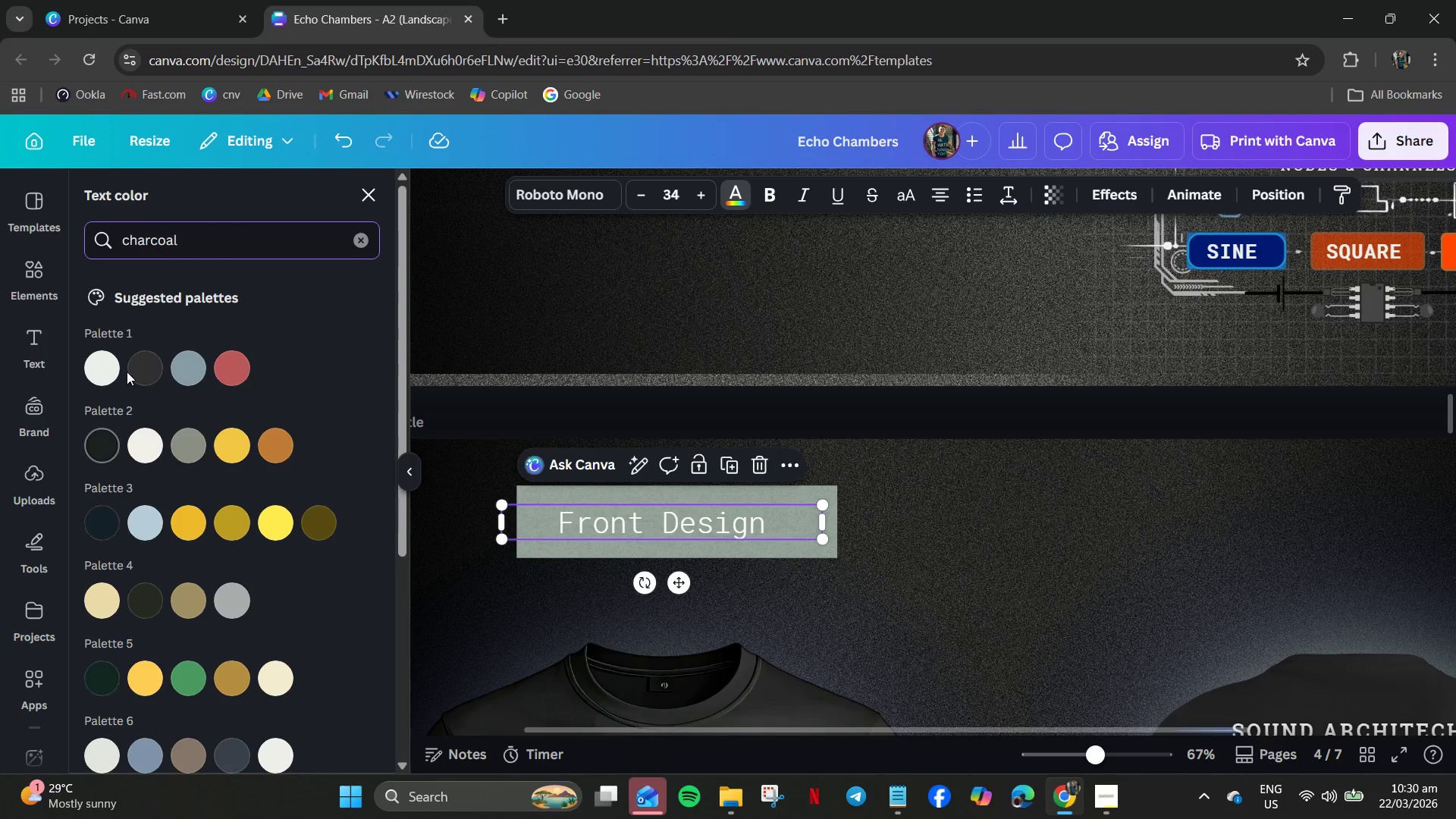 
left_click([135, 372])
 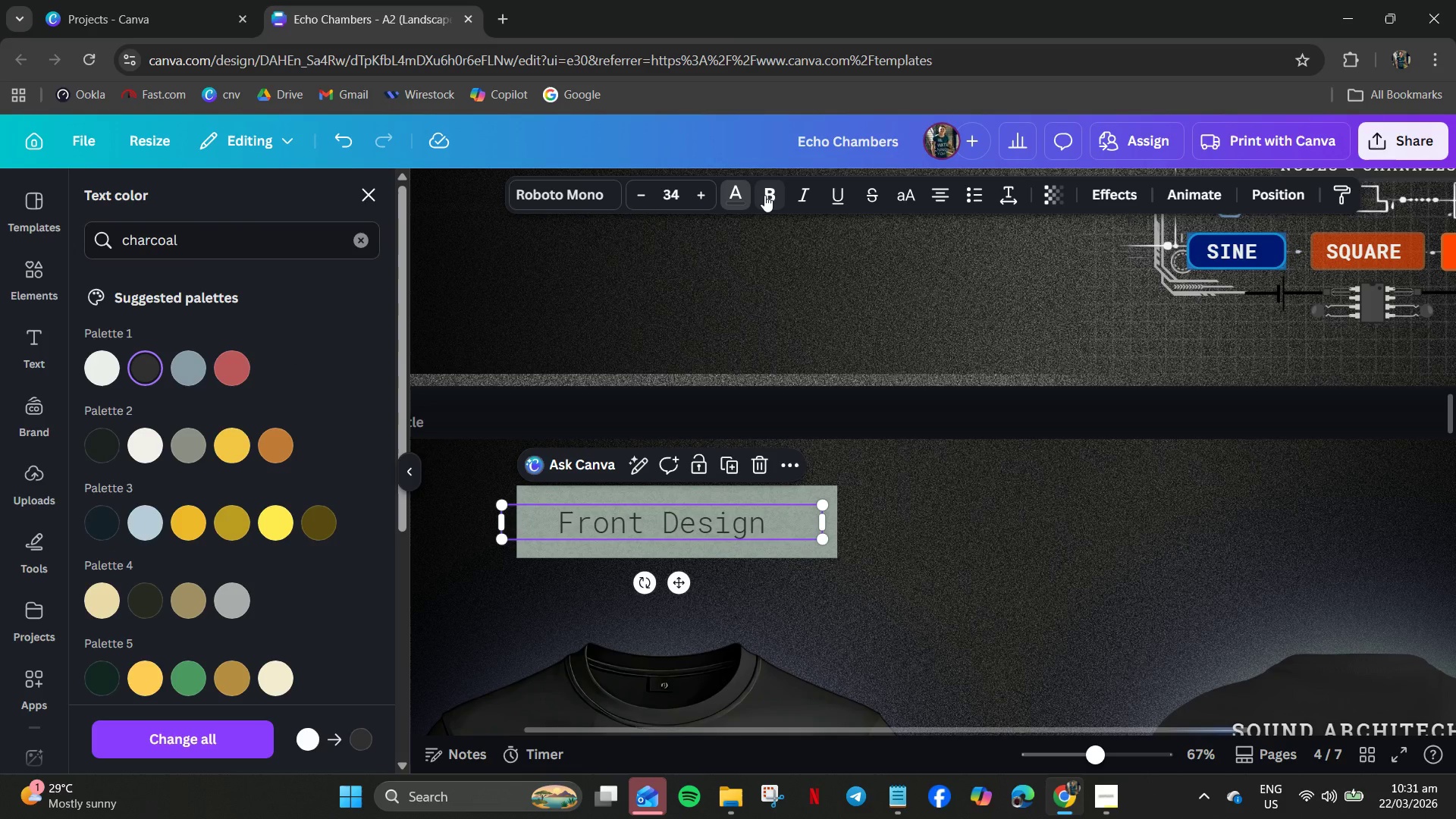 
left_click([764, 194])
 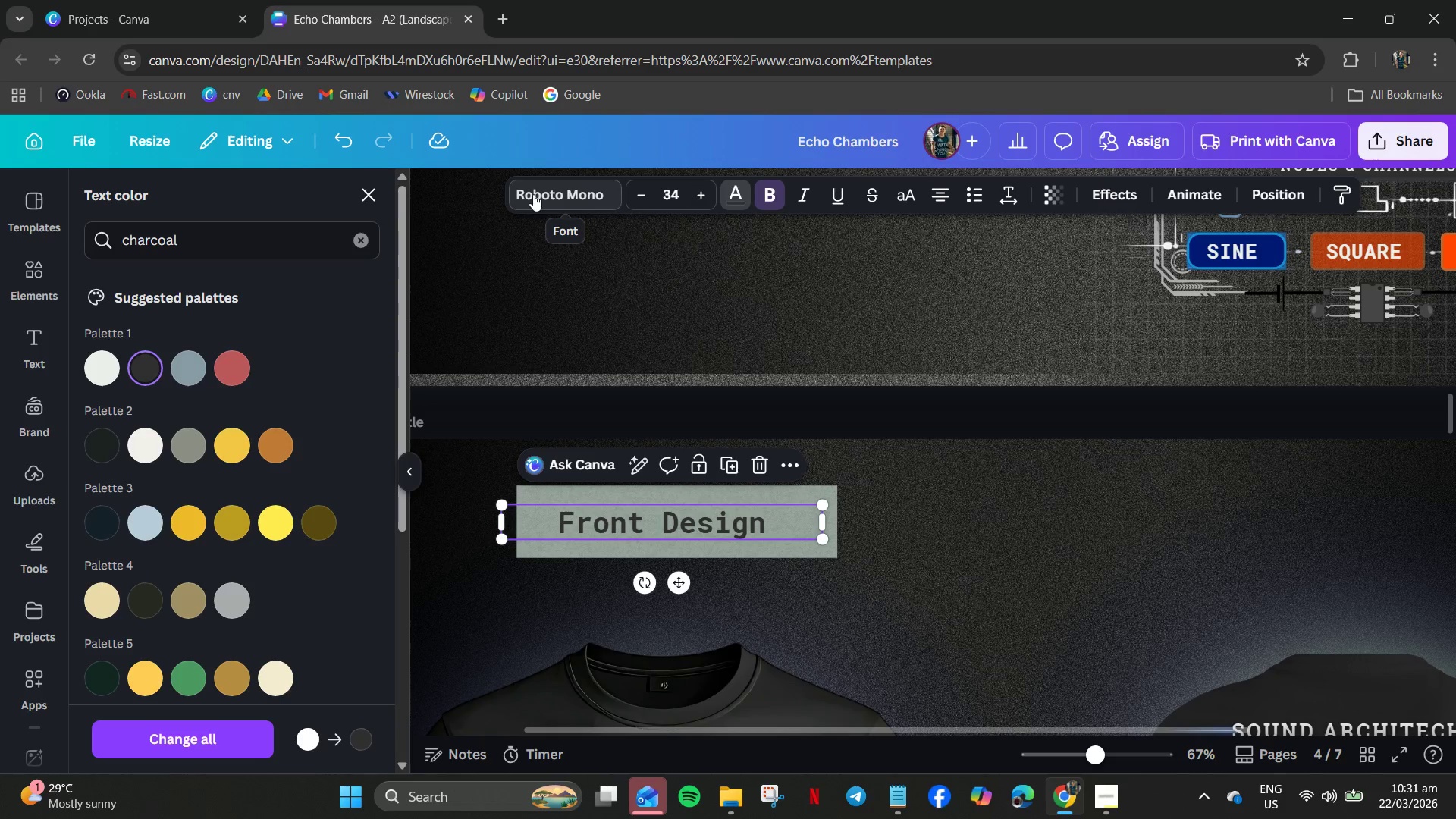 
left_click([885, 501])
 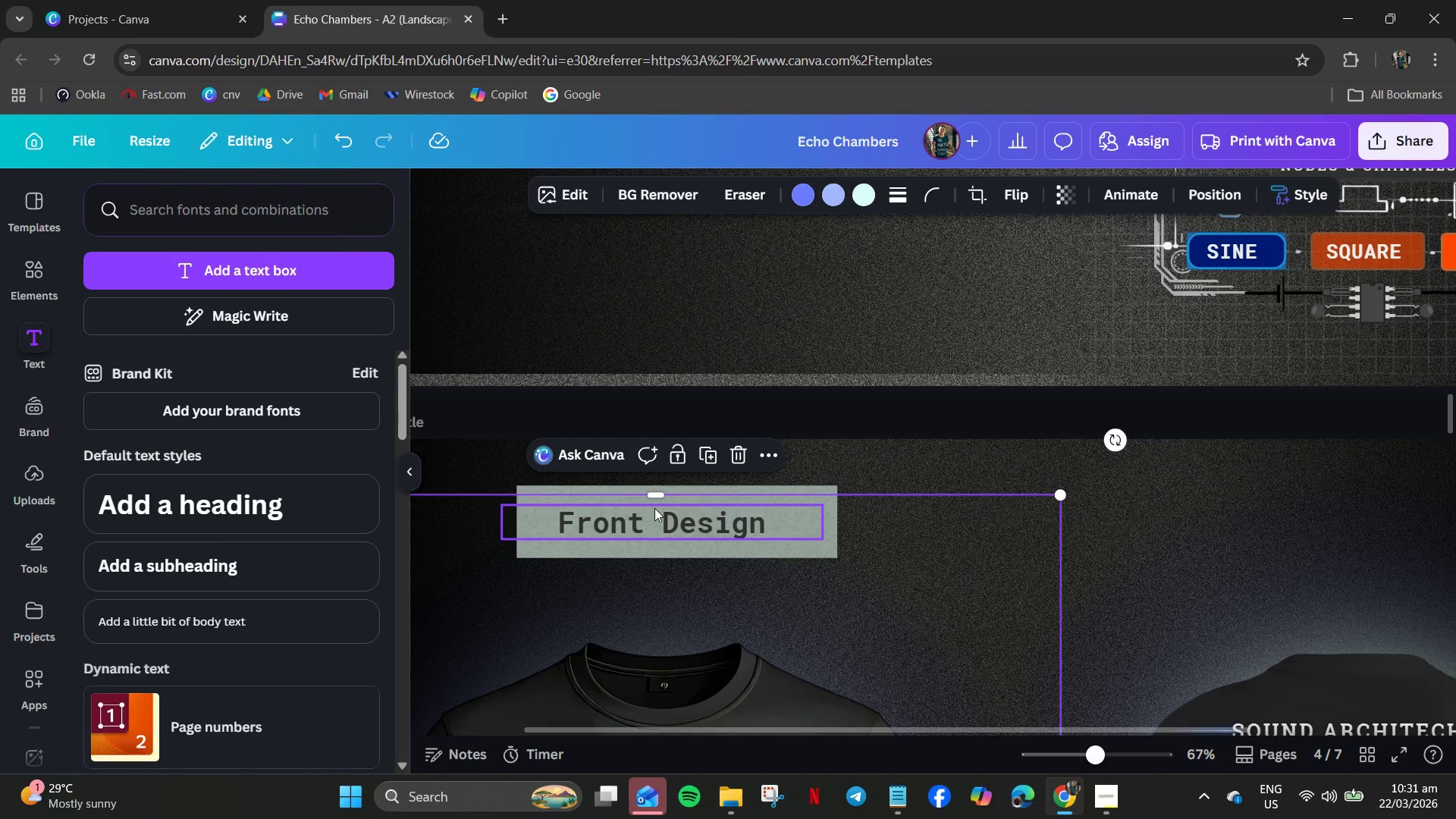 
left_click([654, 508])
 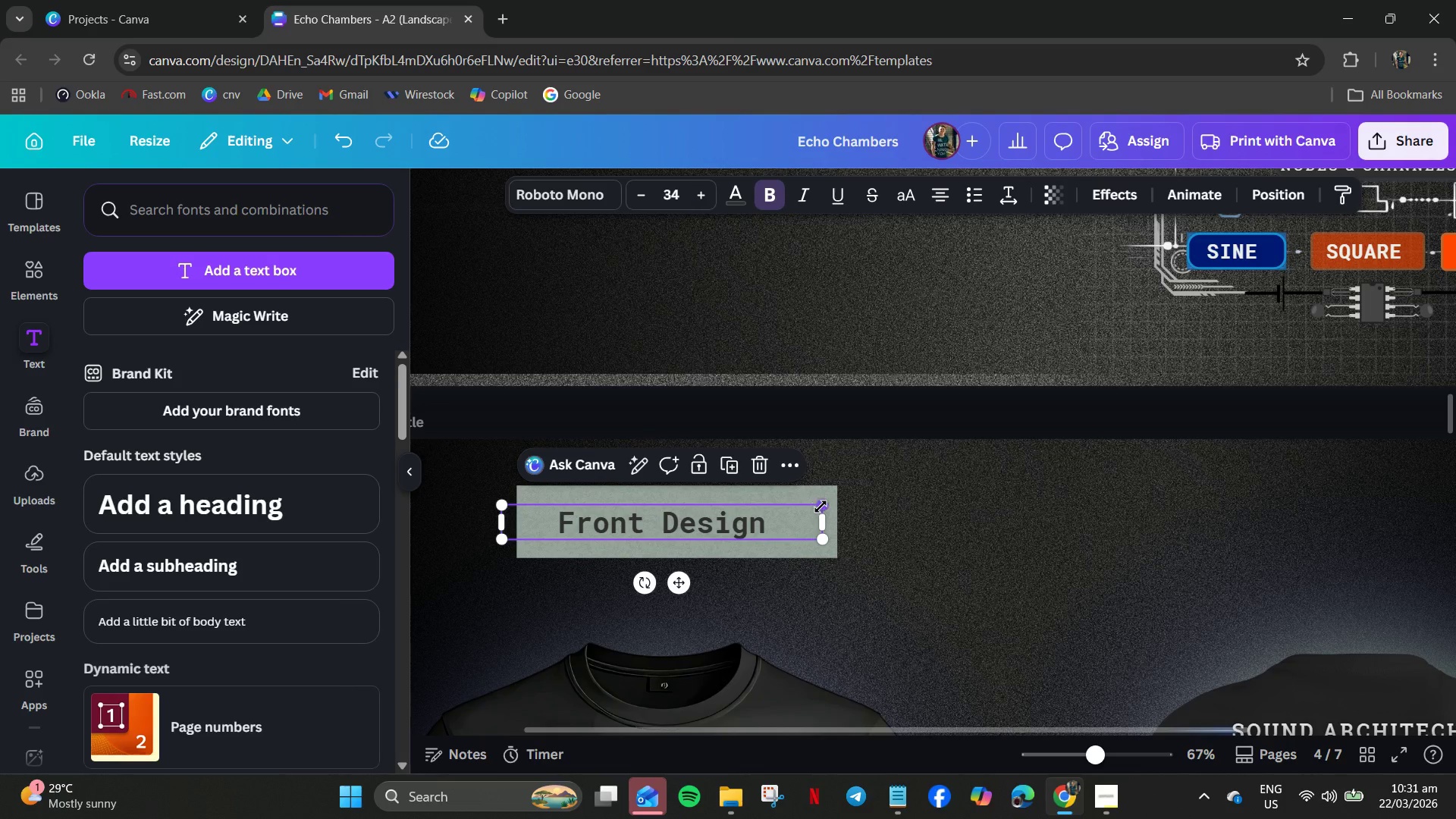 
left_click_drag(start_coordinate=[822, 507], to_coordinate=[881, 482])
 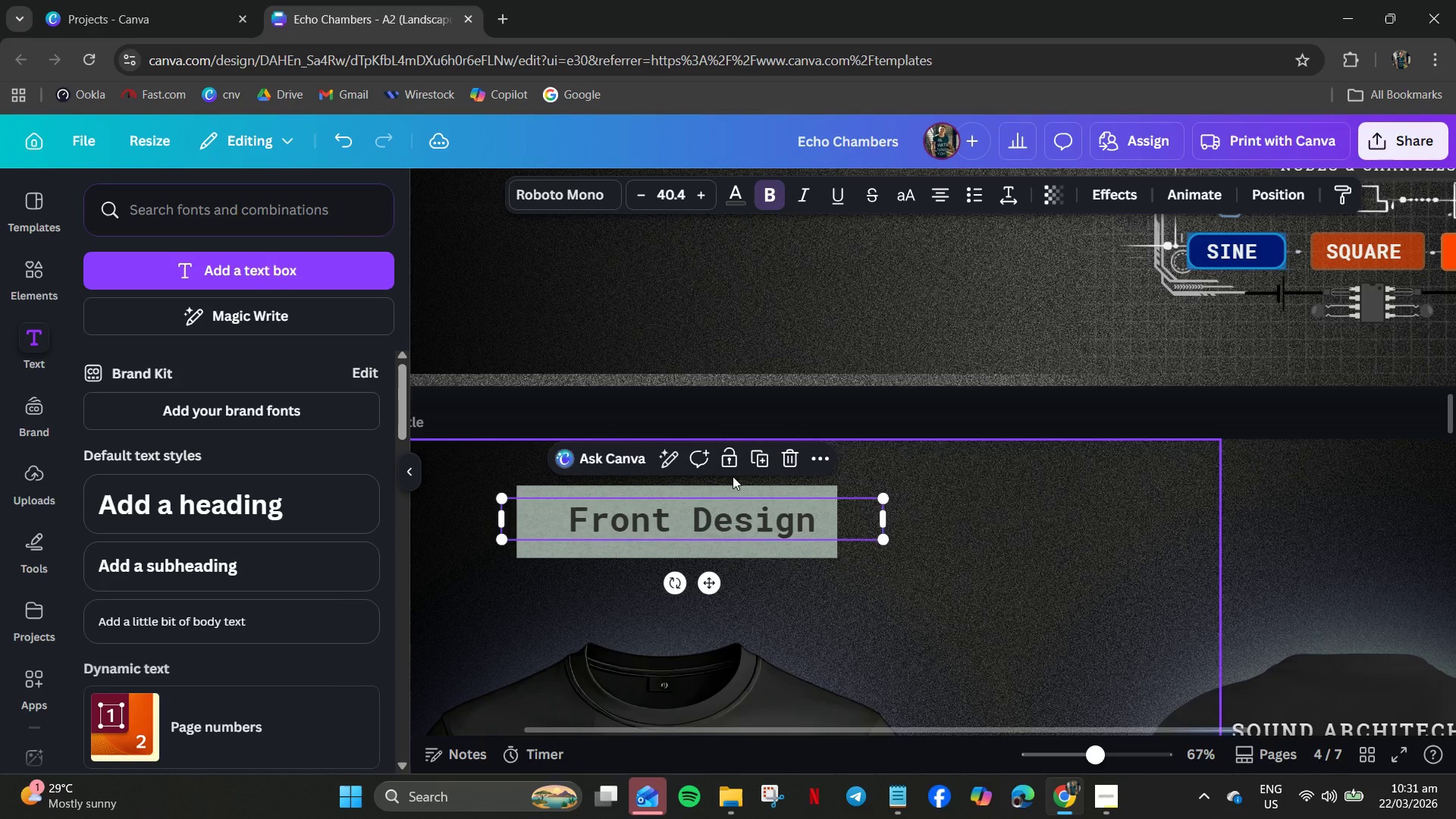 
mouse_move([732, 461])
 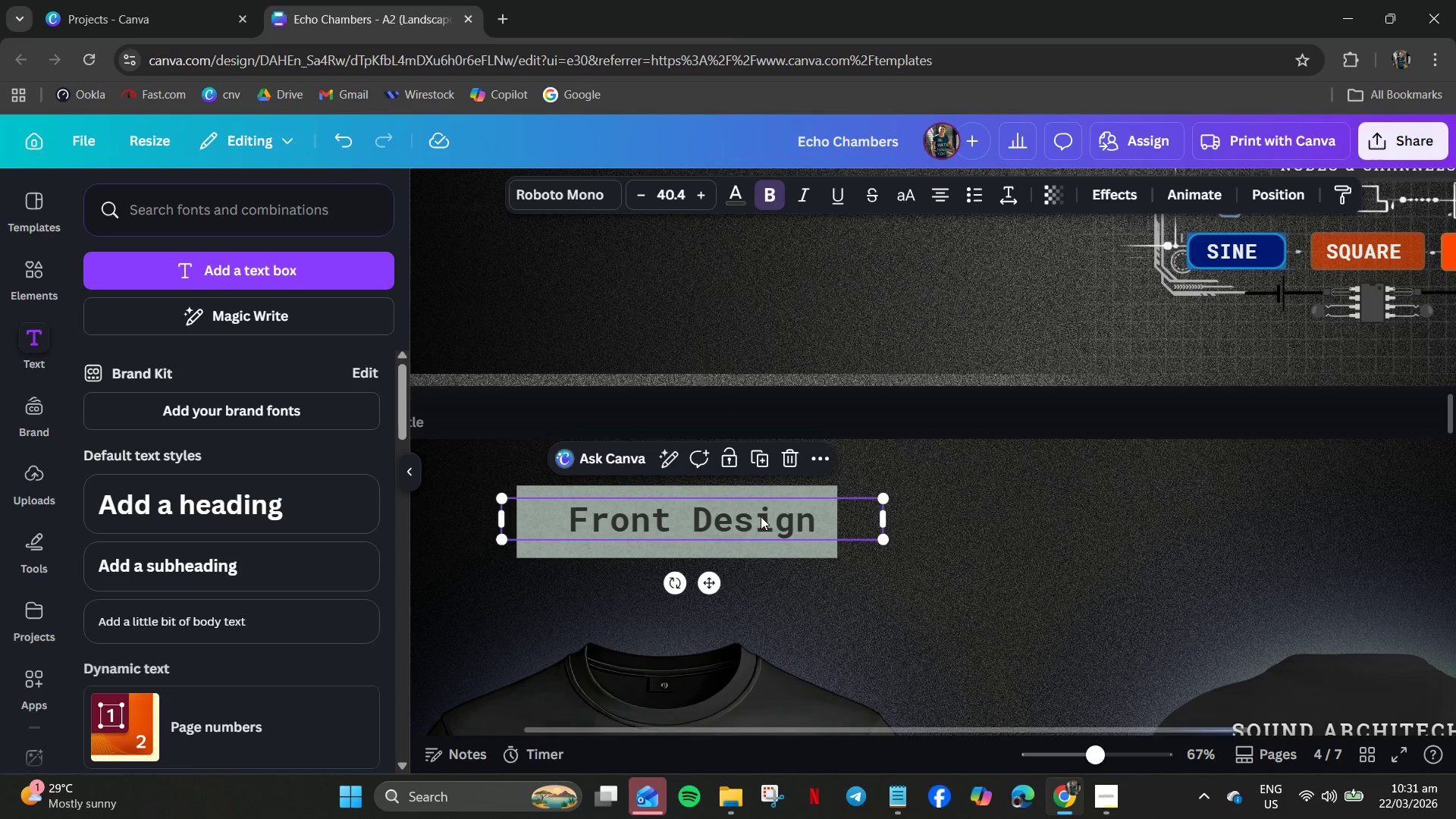 
wait(5.4)
 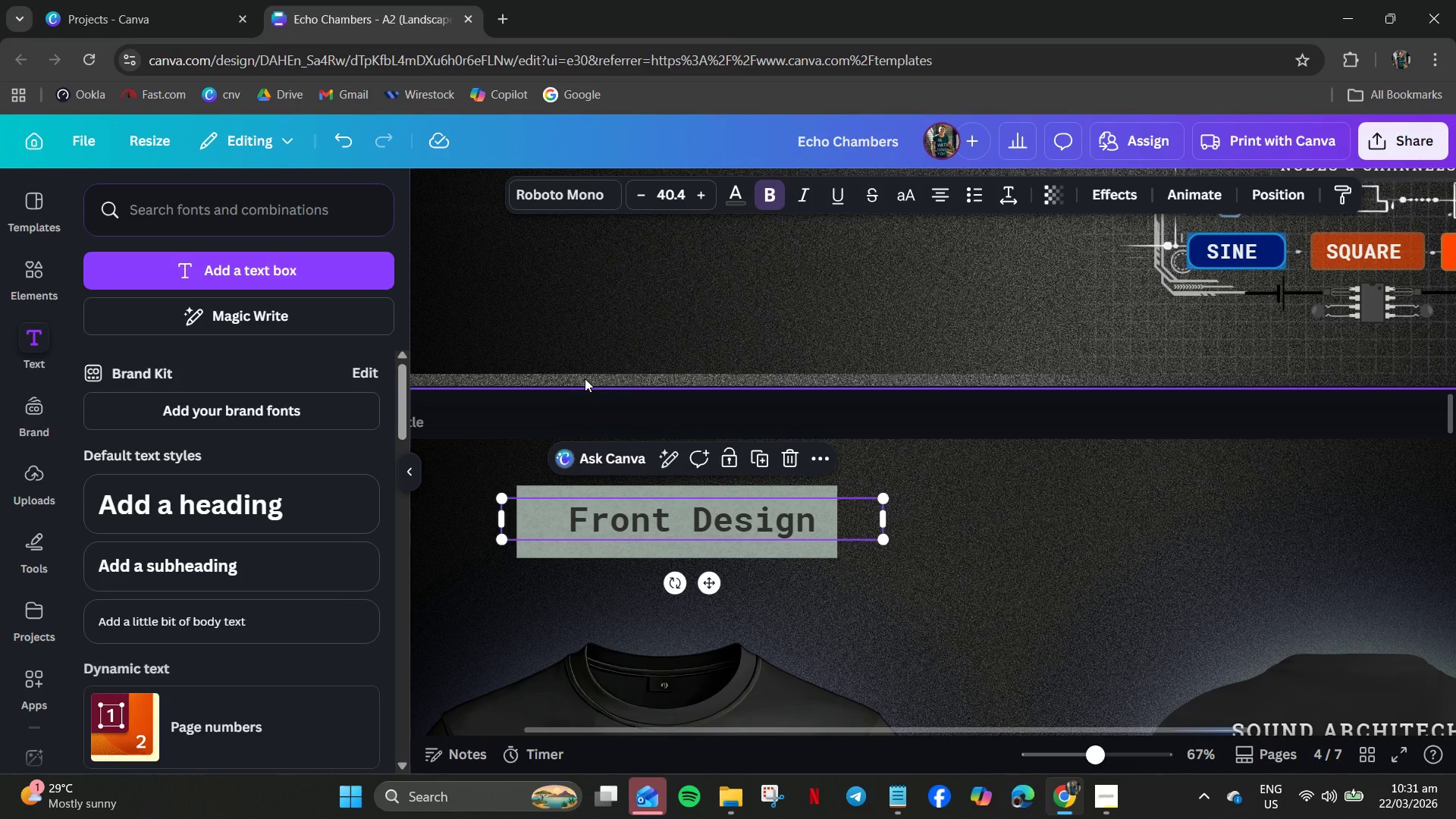 
left_click_drag(start_coordinate=[890, 519], to_coordinate=[855, 524])
 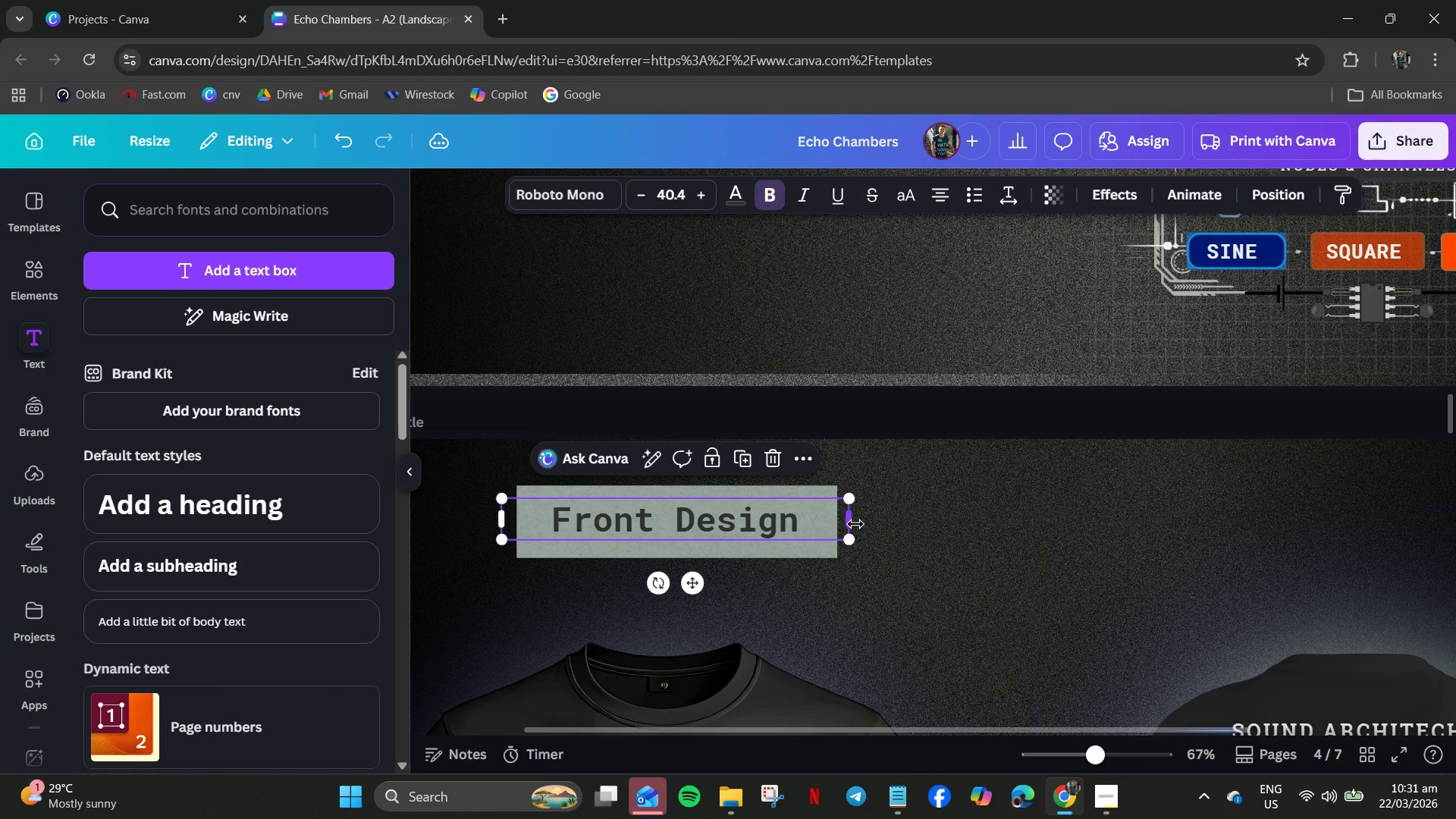 
left_click([855, 524])
 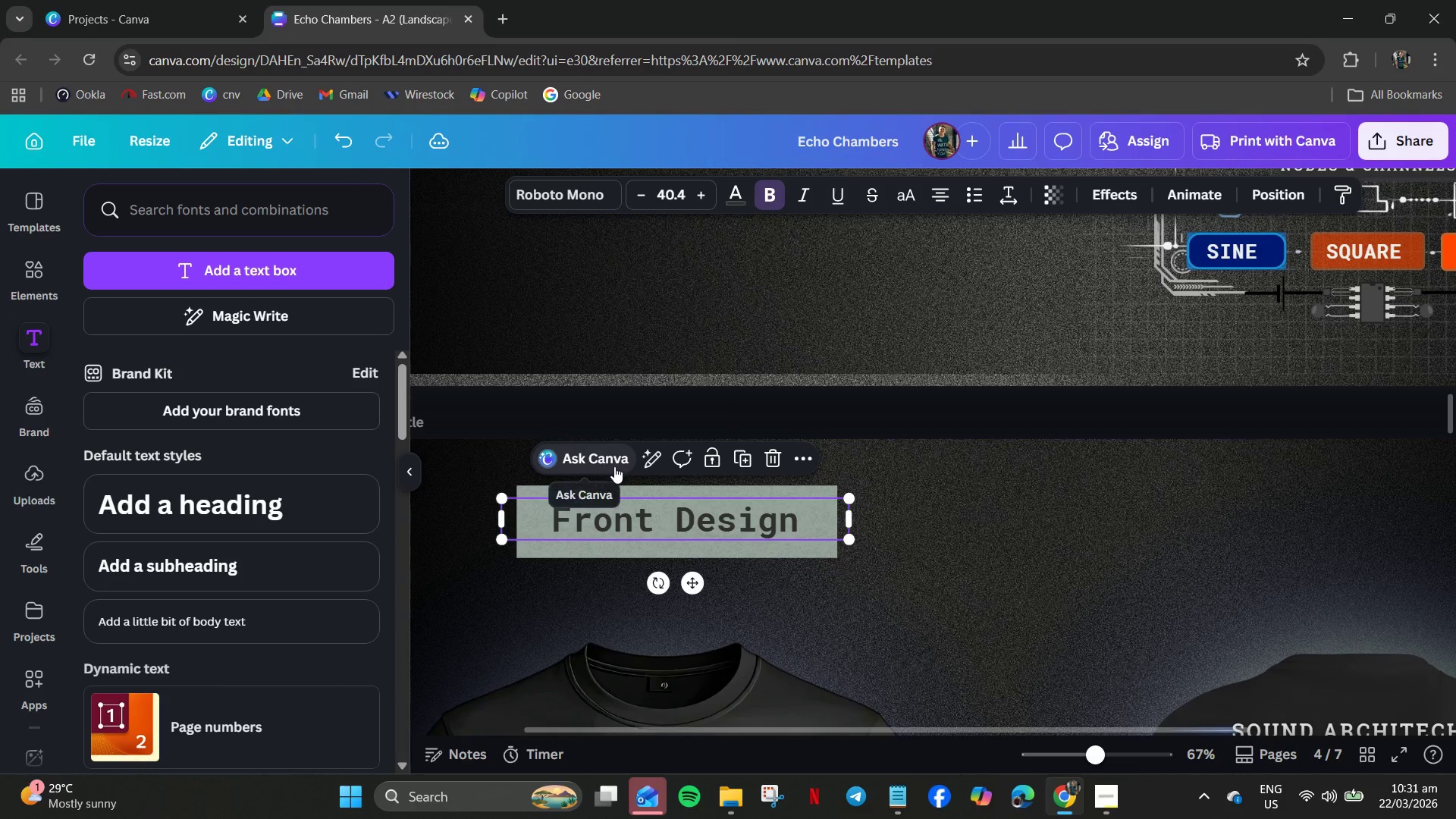 
scroll: coordinate [621, 465], scroll_direction: down, amount: 4.0
 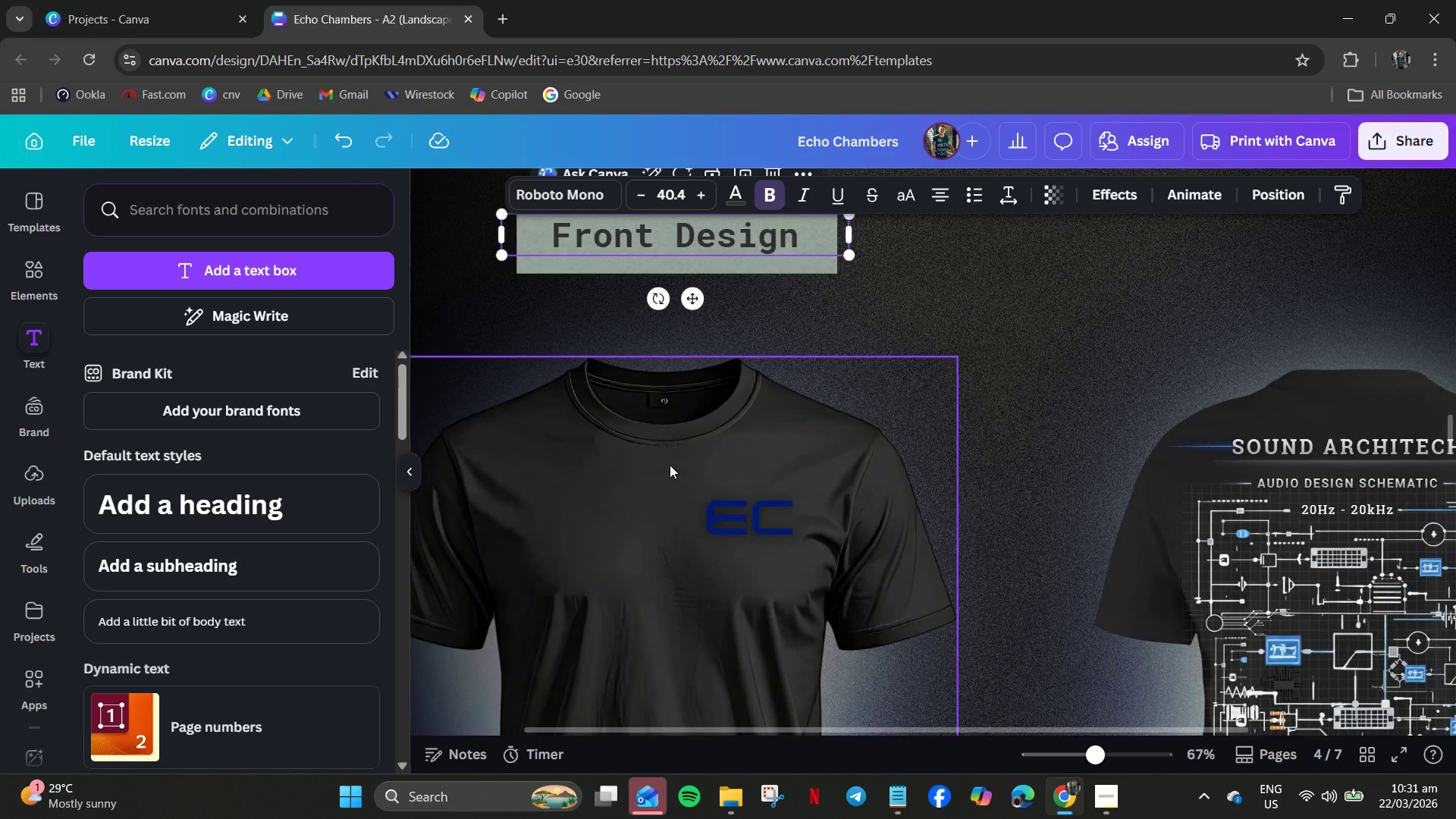 
scroll: coordinate [670, 465], scroll_direction: up, amount: 1.0
 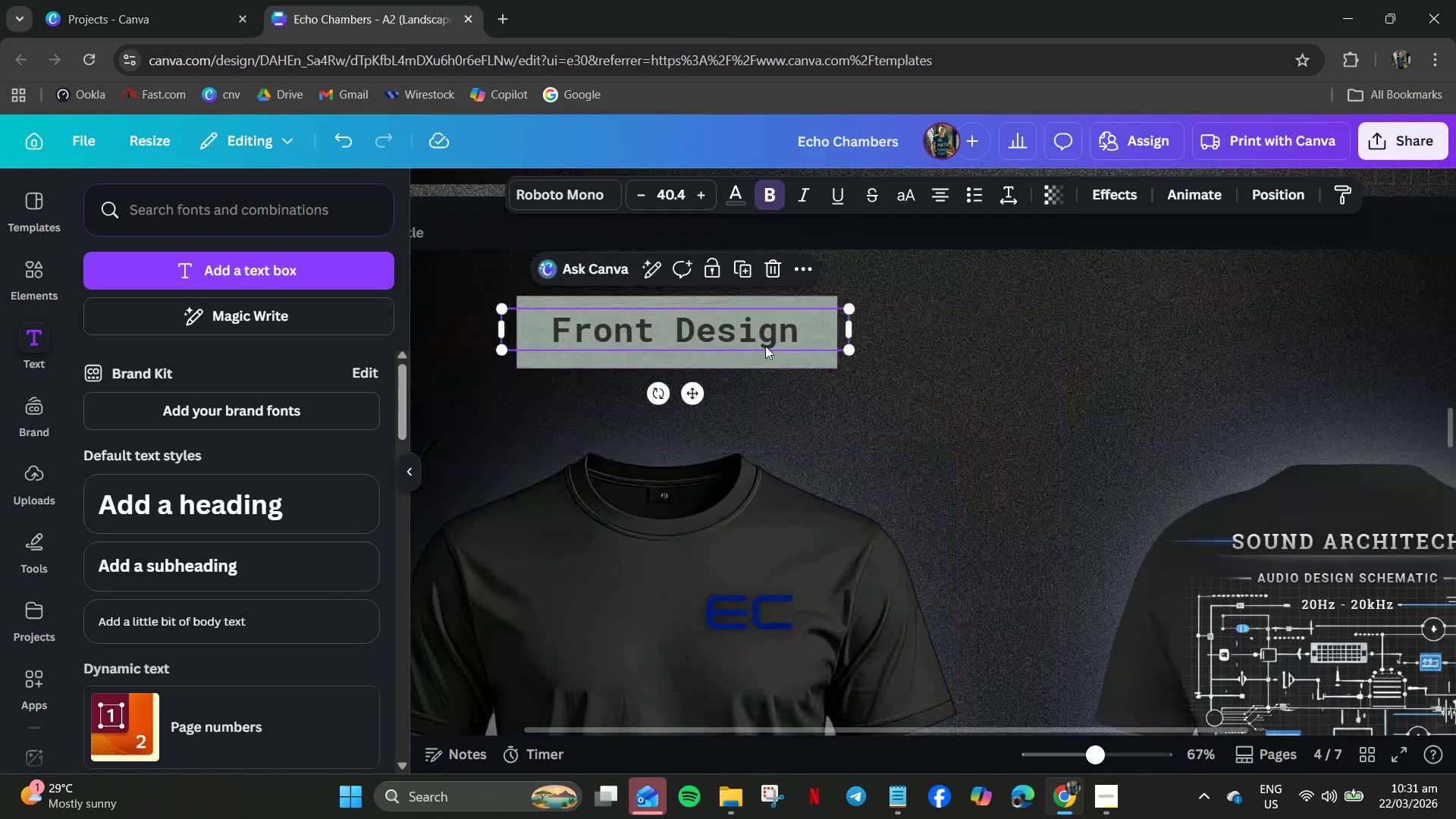 
left_click([765, 346])
 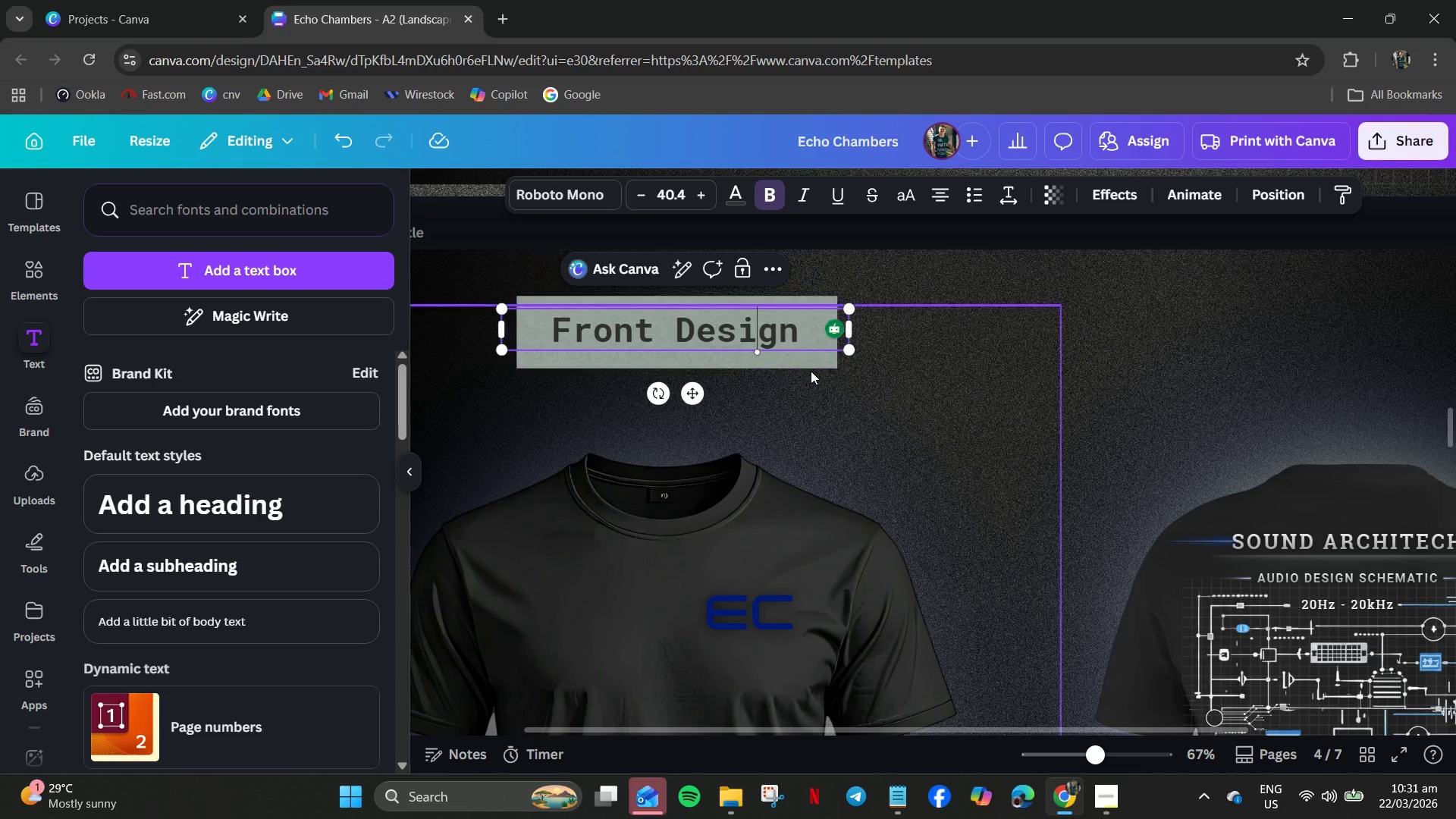 
hold_key(key=ControlLeft, duration=2.31)
 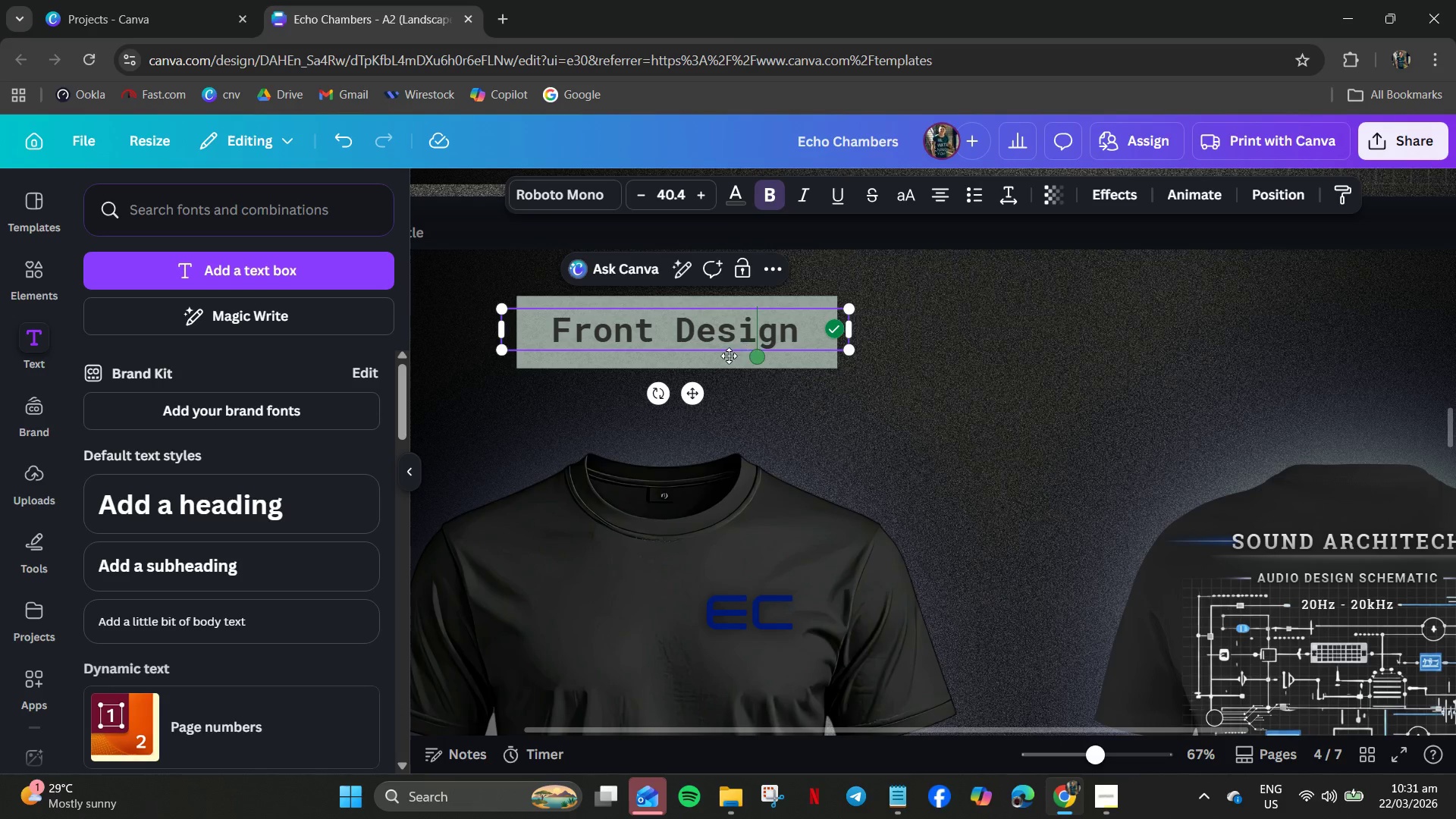 
type(cv)
 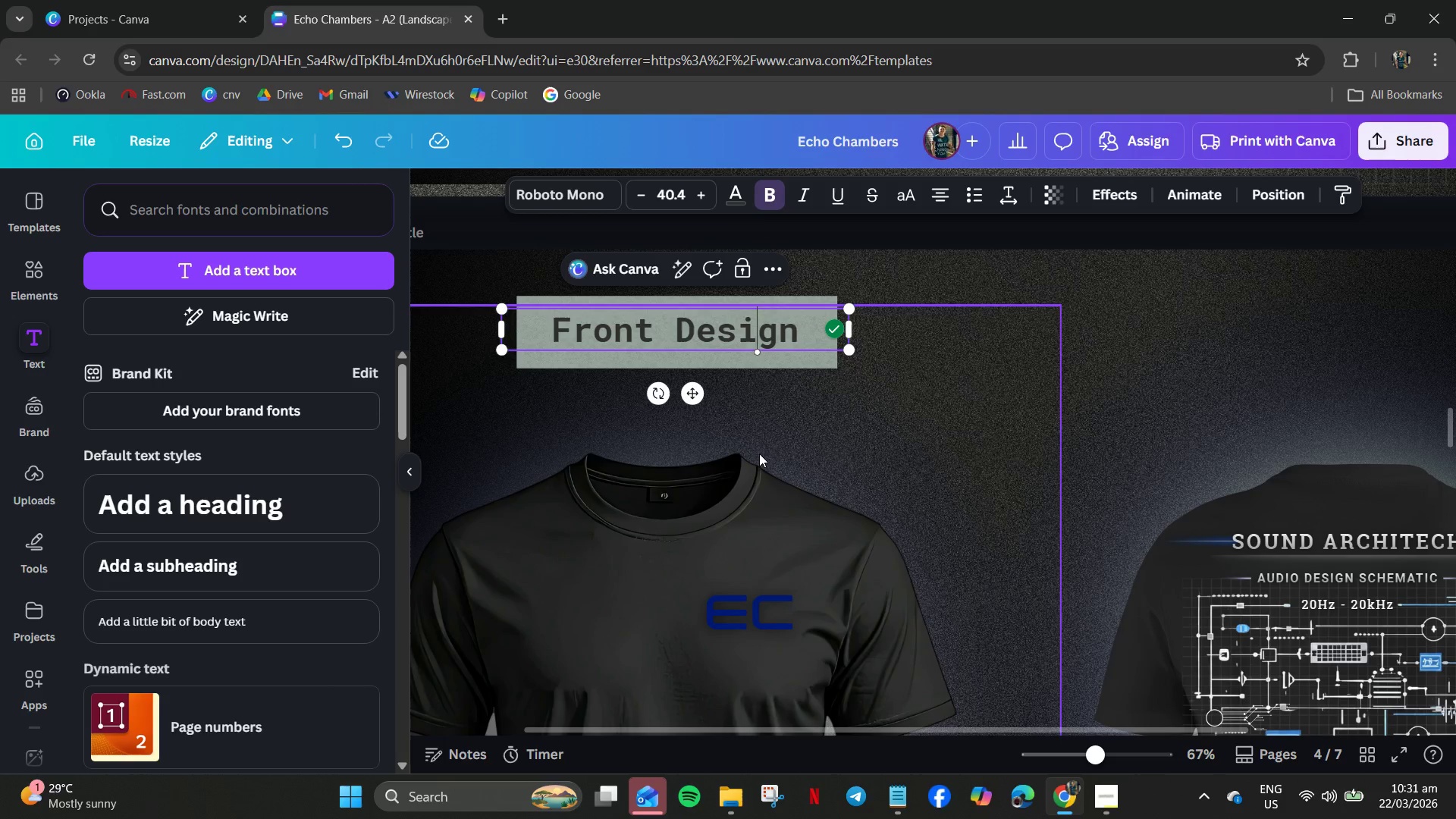 
hold_key(key=ControlLeft, duration=0.88)
scroll: coordinate [865, 480], scroll_direction: down, amount: 9.0
 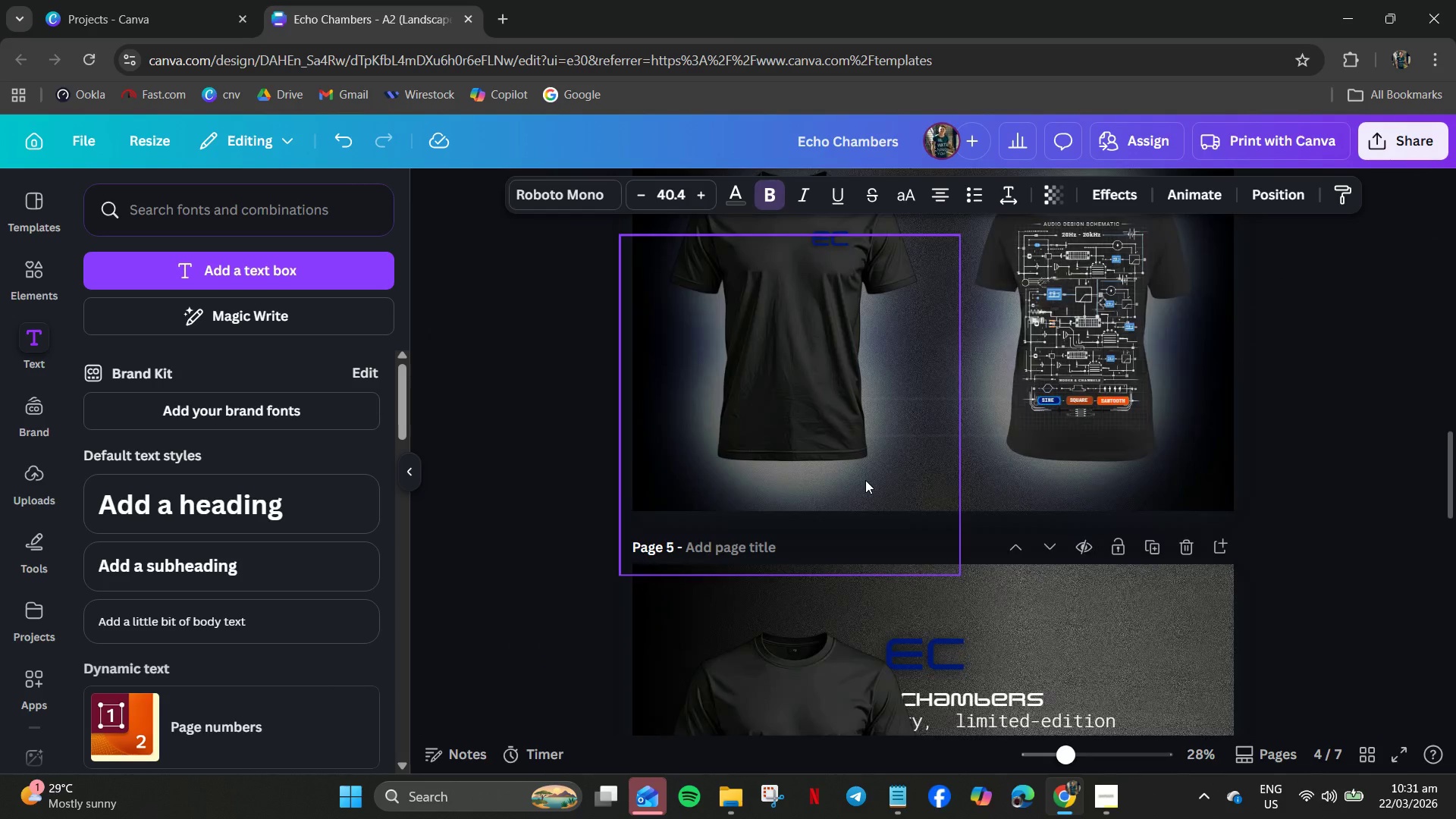 
scroll: coordinate [865, 480], scroll_direction: up, amount: 5.0
 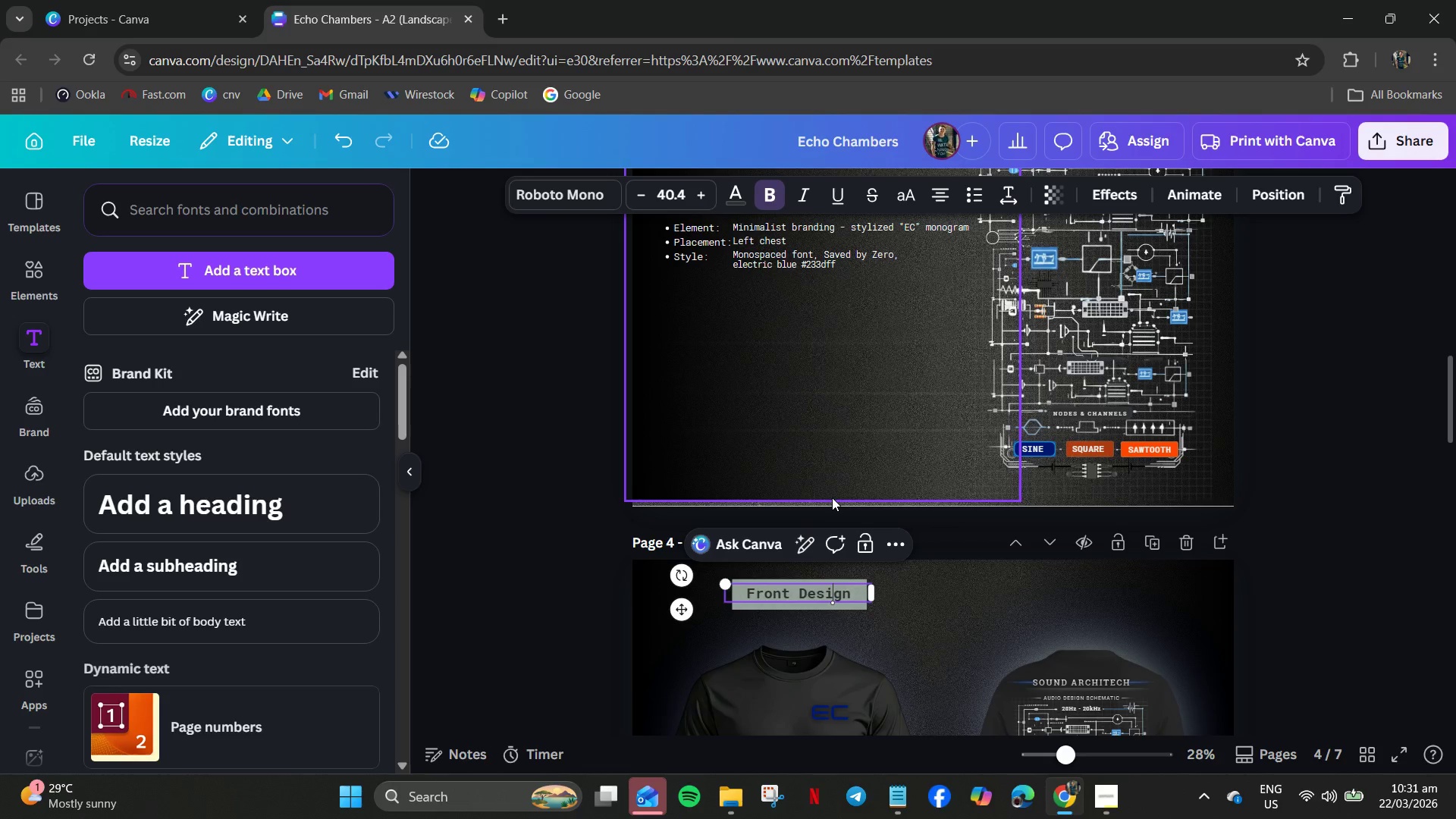 
wait(6.21)
 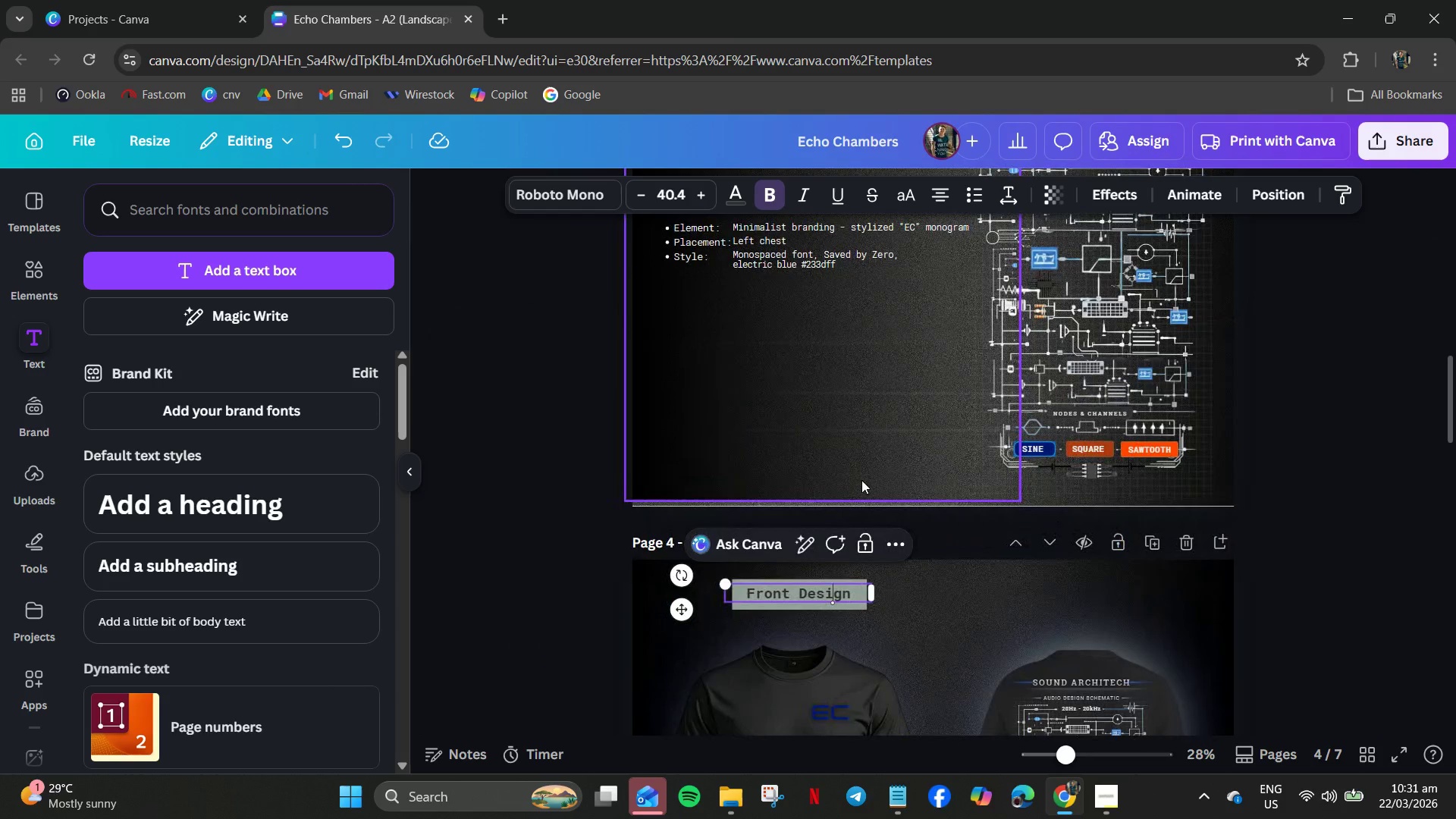 
scroll: coordinate [899, 503], scroll_direction: down, amount: 3.0
 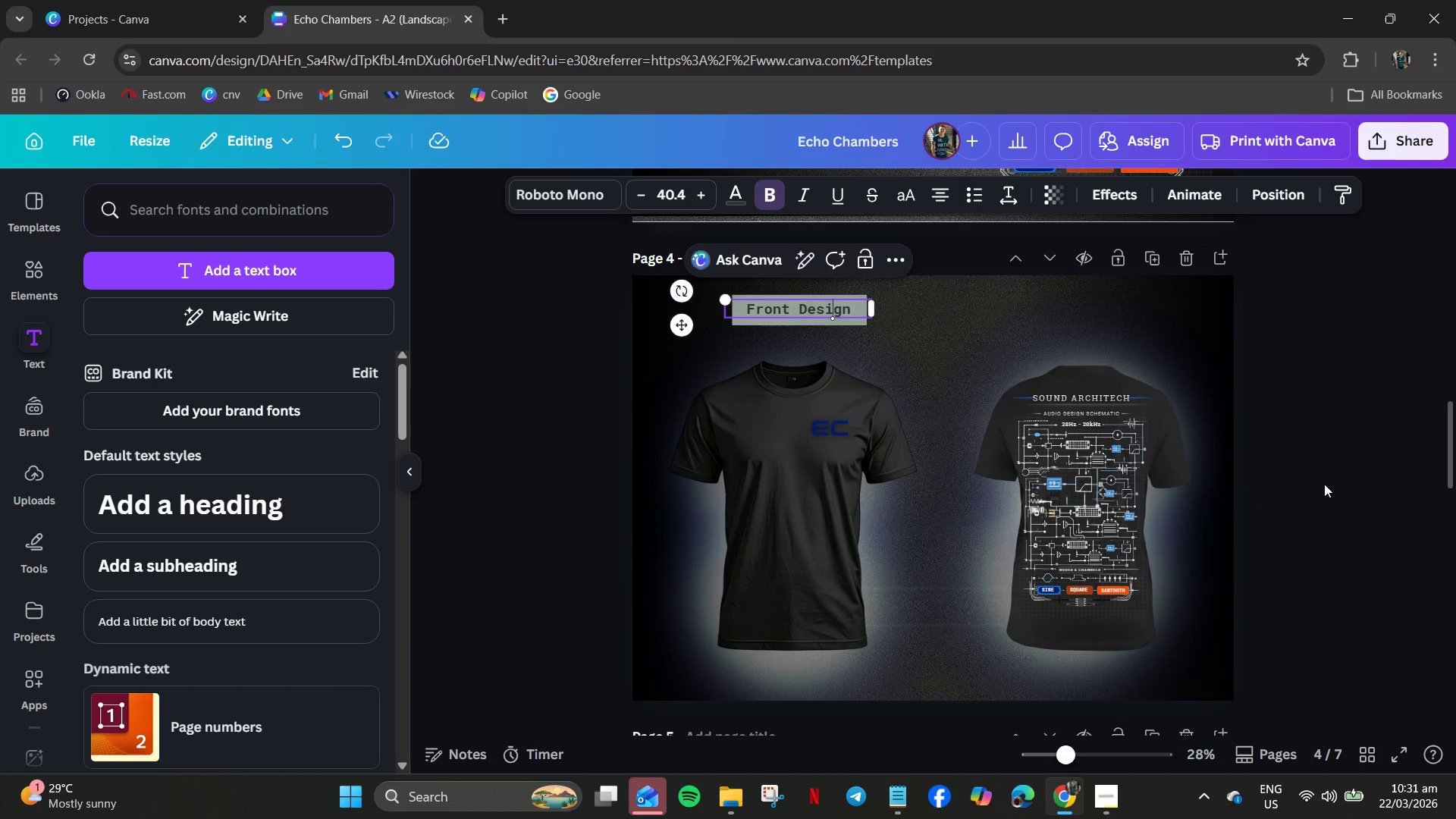 
left_click([1324, 484])
 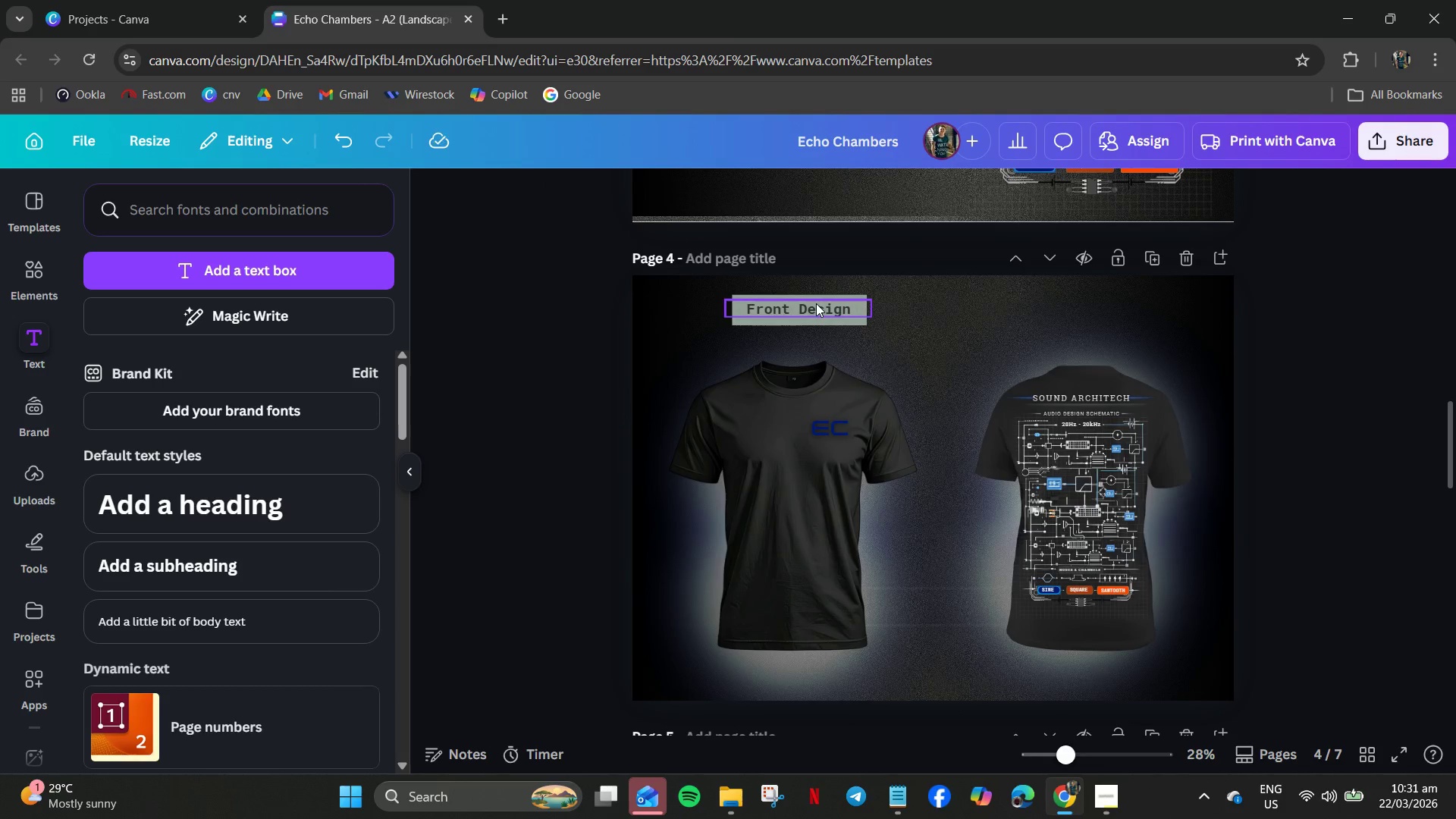 
left_click([817, 309])
 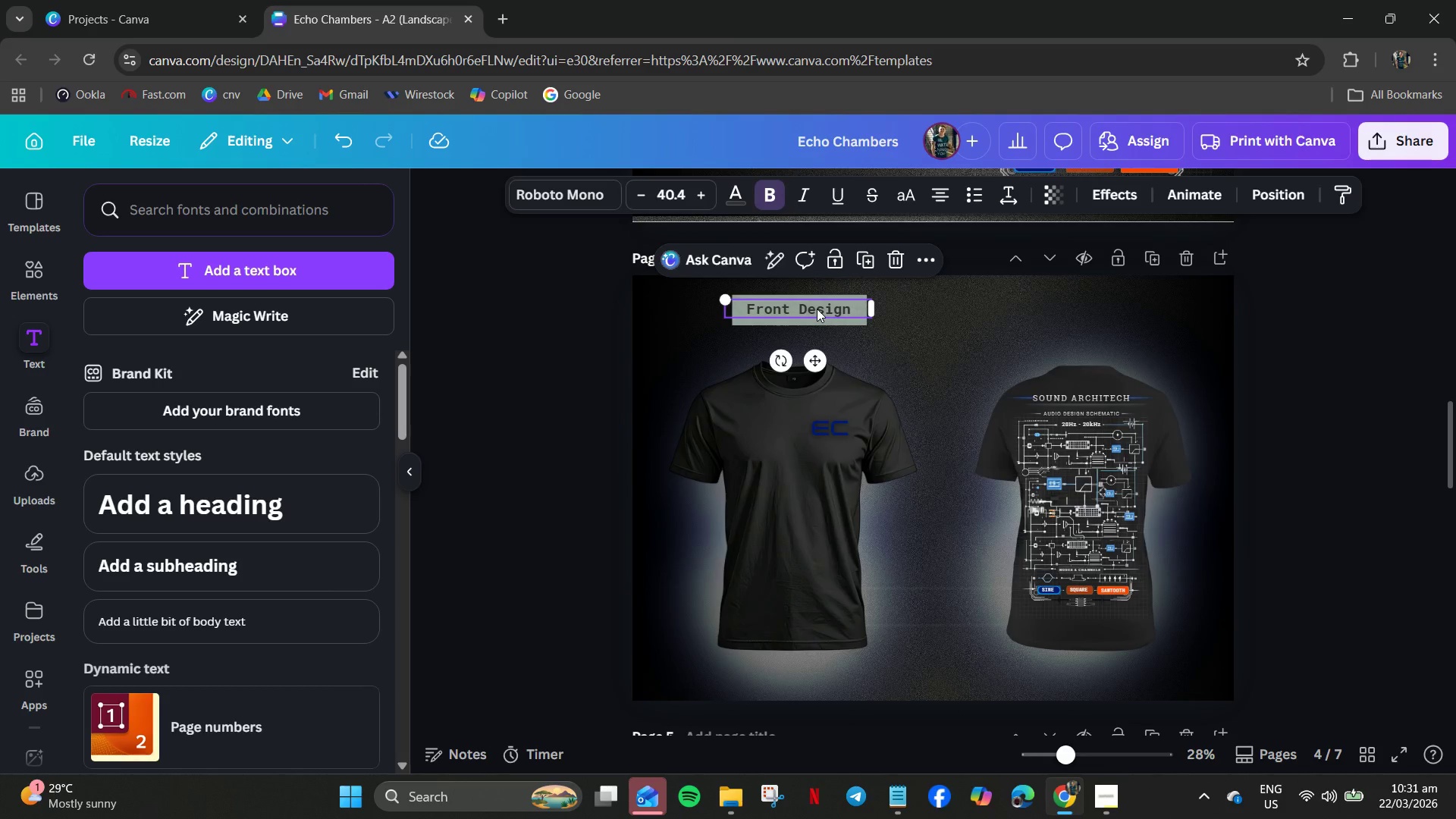 
hold_key(key=ControlLeft, duration=1.28)
 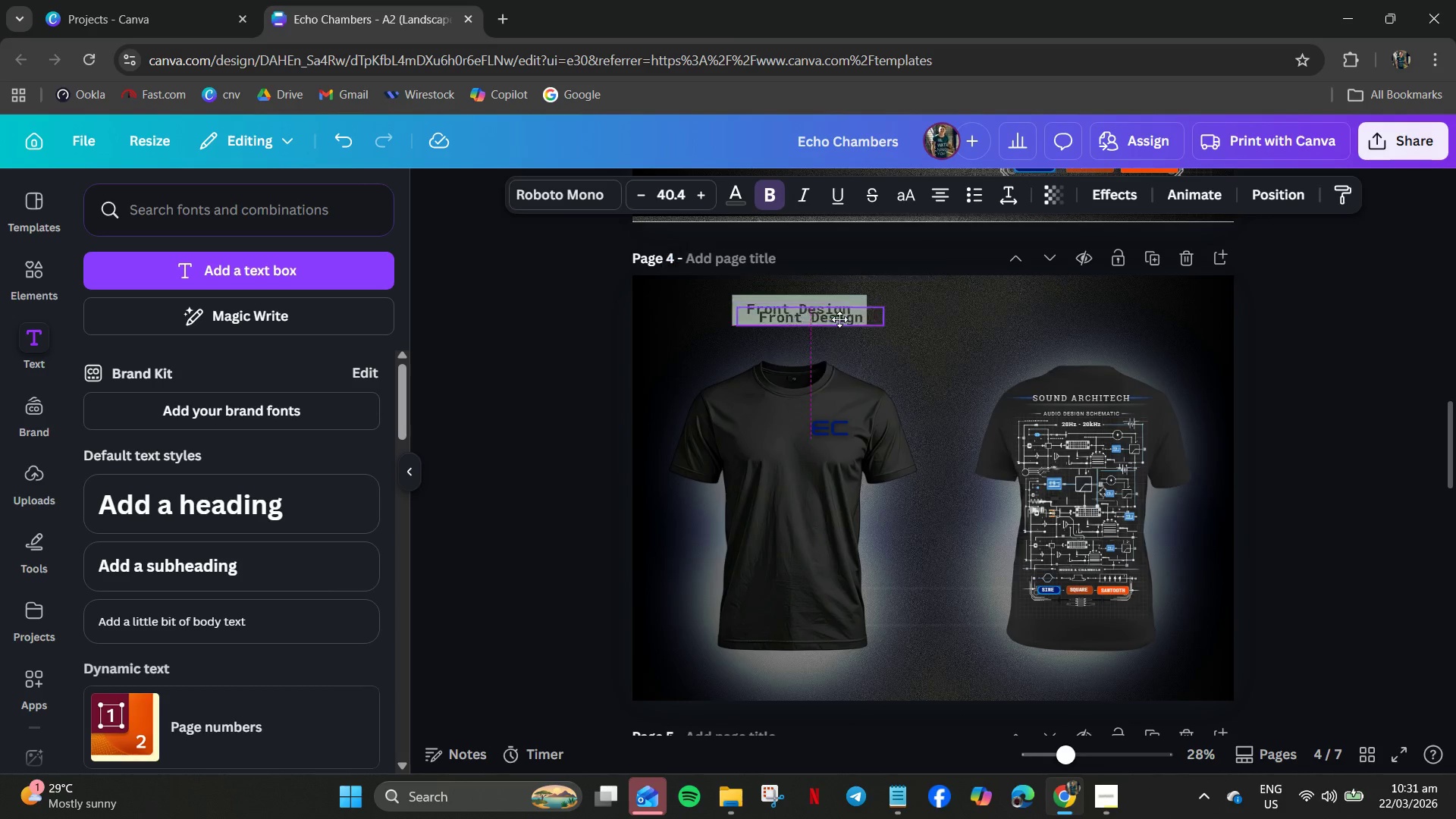 
type(cv)
 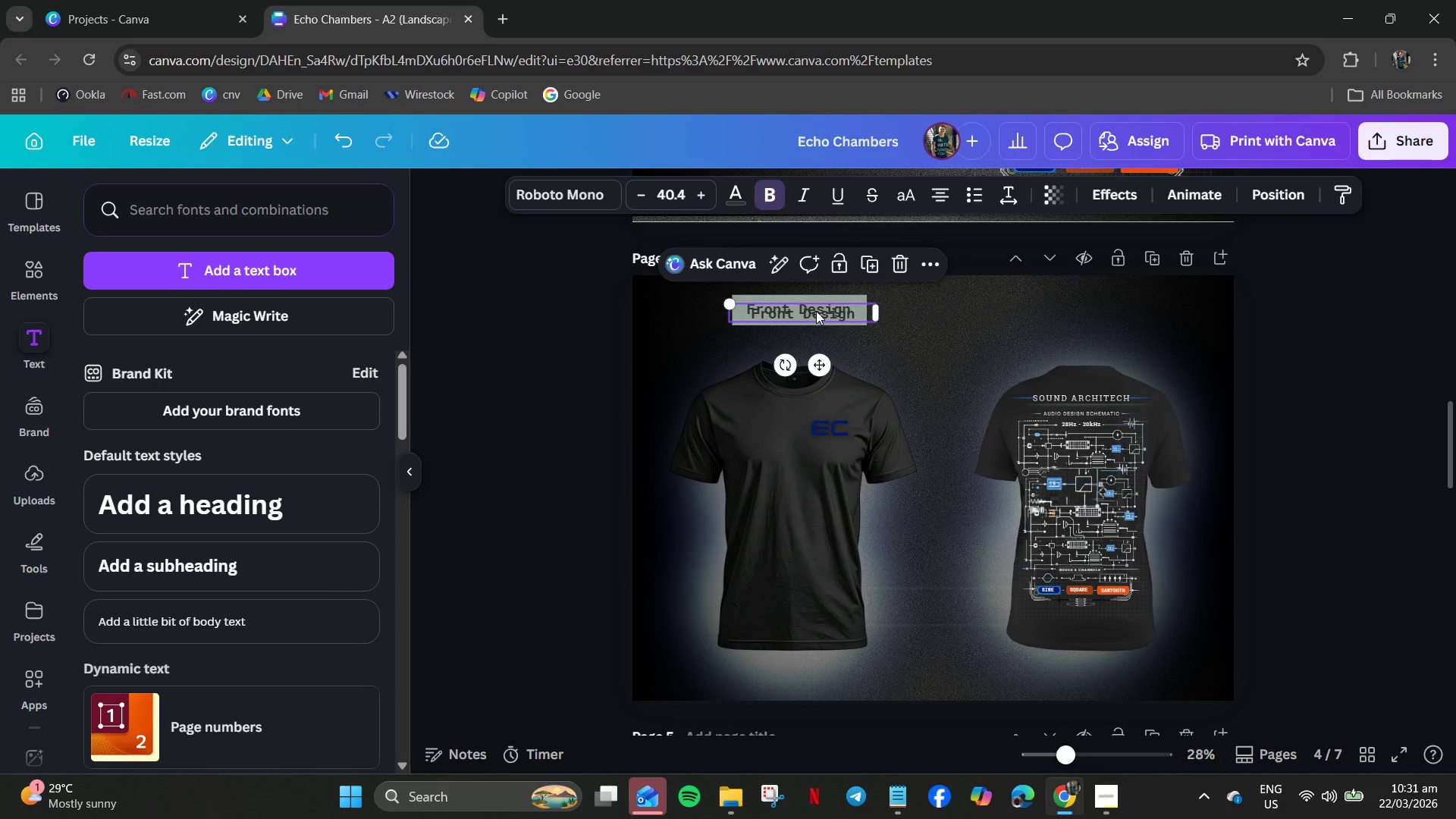 
left_click_drag(start_coordinate=[816, 312], to_coordinate=[1105, 307])
 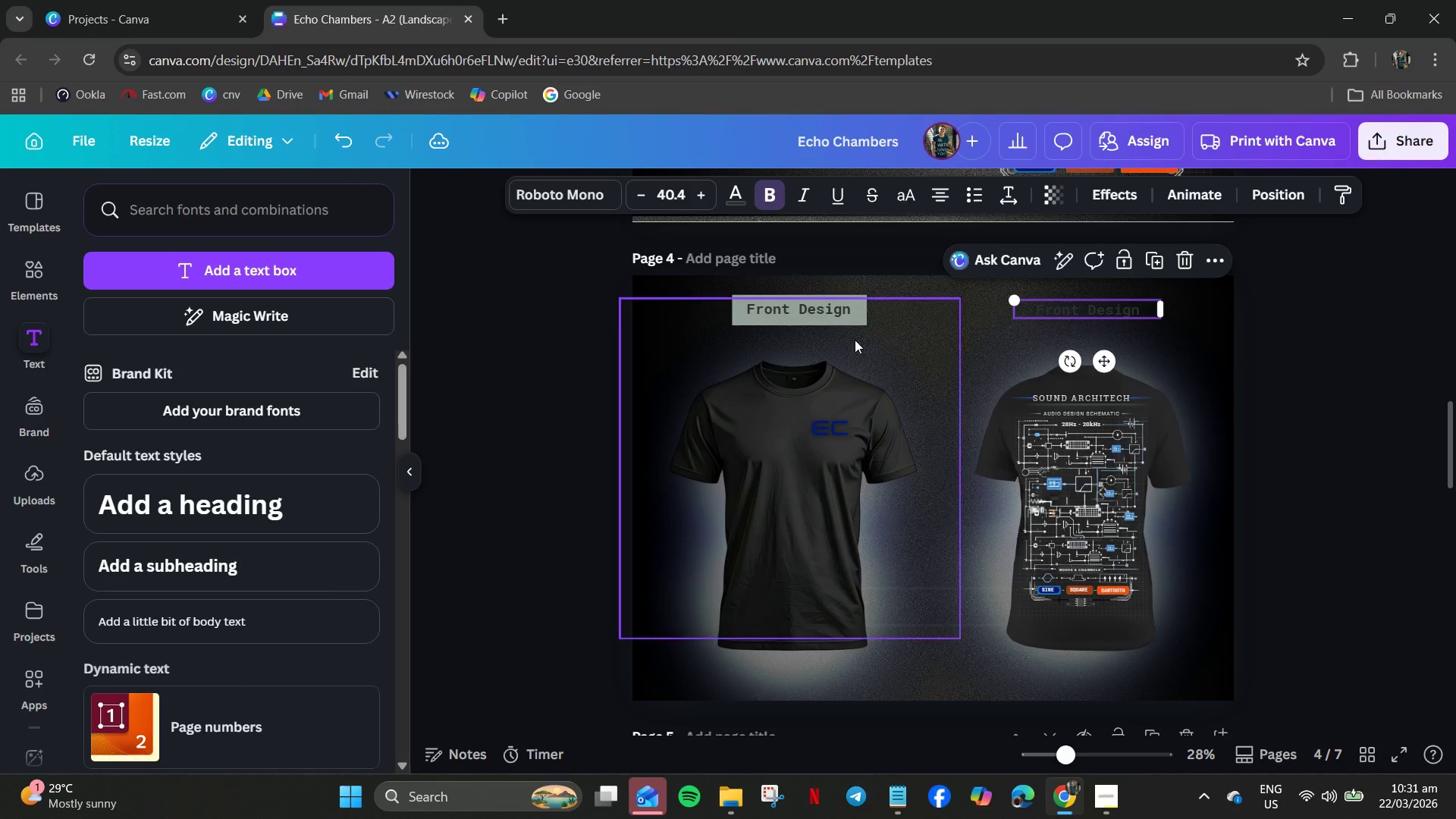 
hold_key(key=ControlLeft, duration=0.8)
scroll: coordinate [840, 328], scroll_direction: up, amount: 5.0
 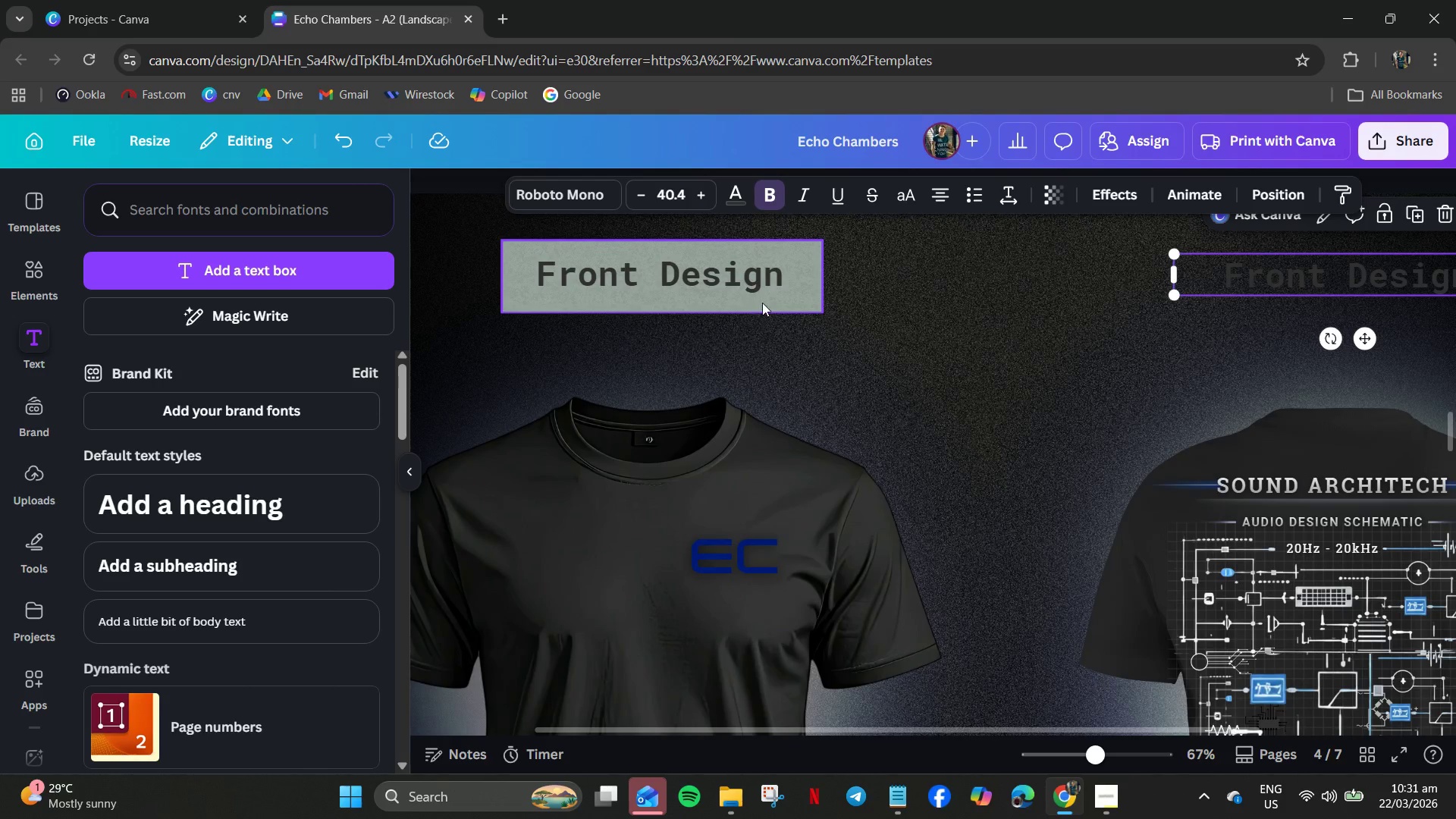 
left_click([762, 303])
 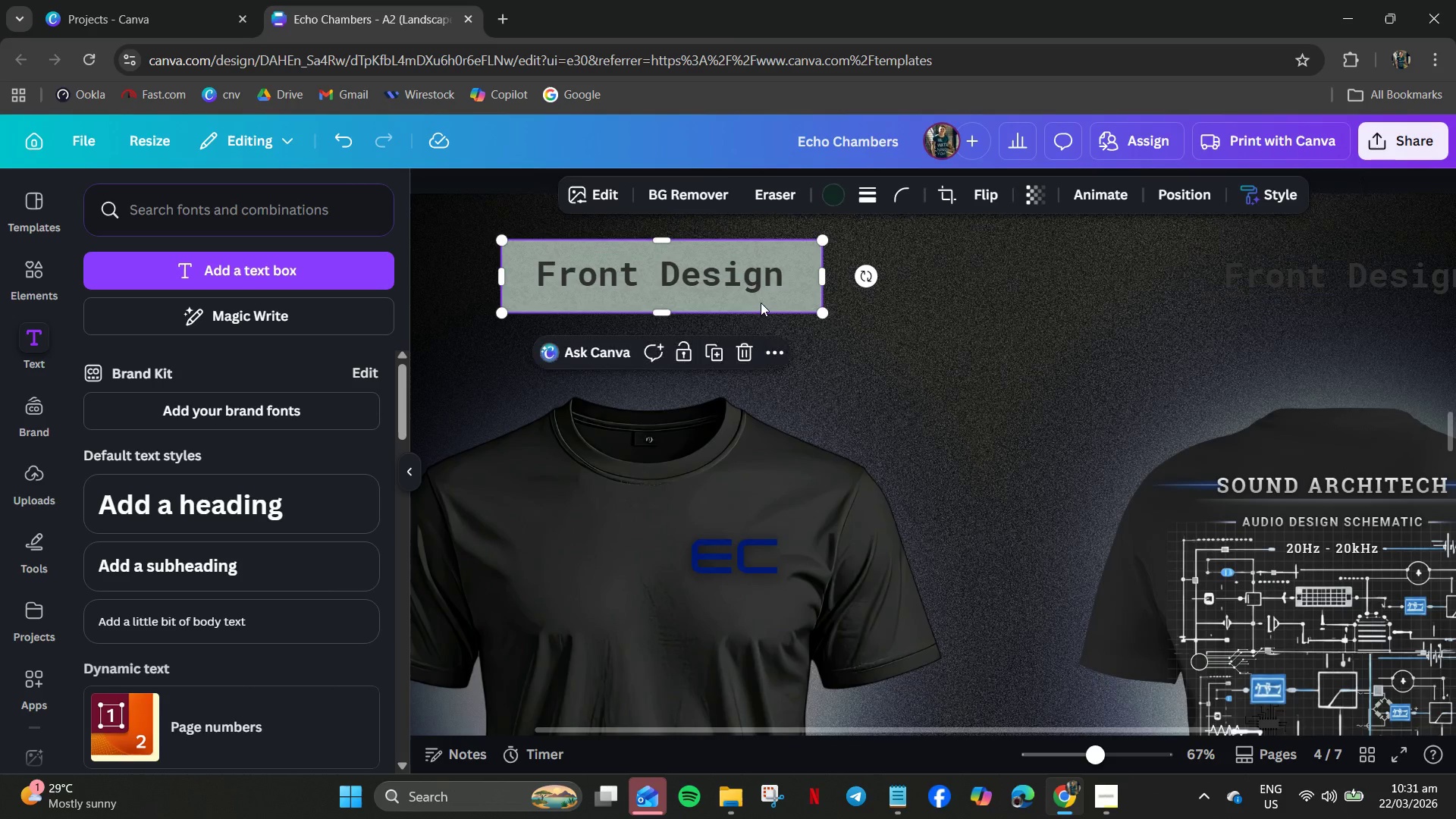 
hold_key(key=ControlLeft, duration=0.95)
 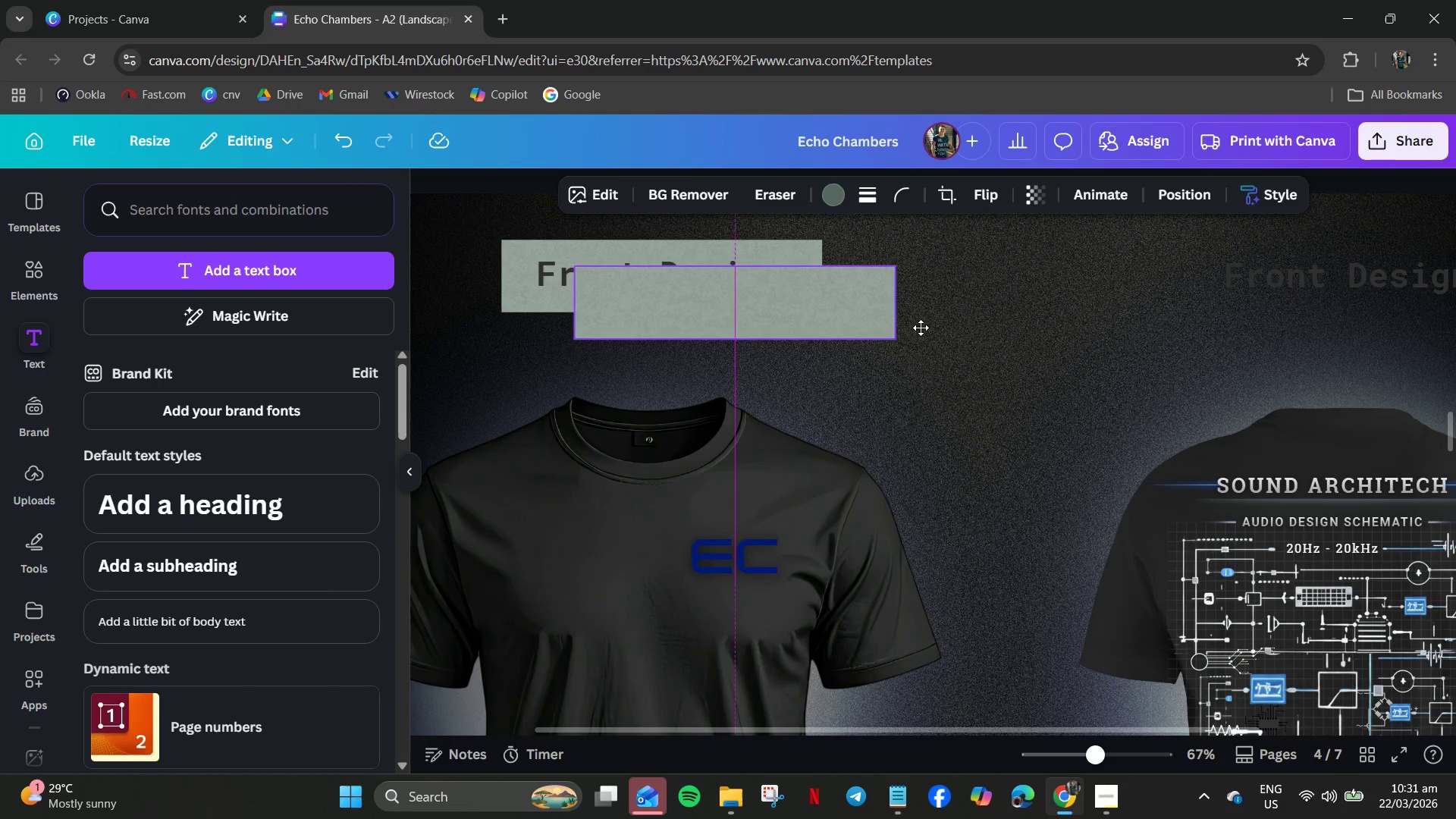 
type(cv)
 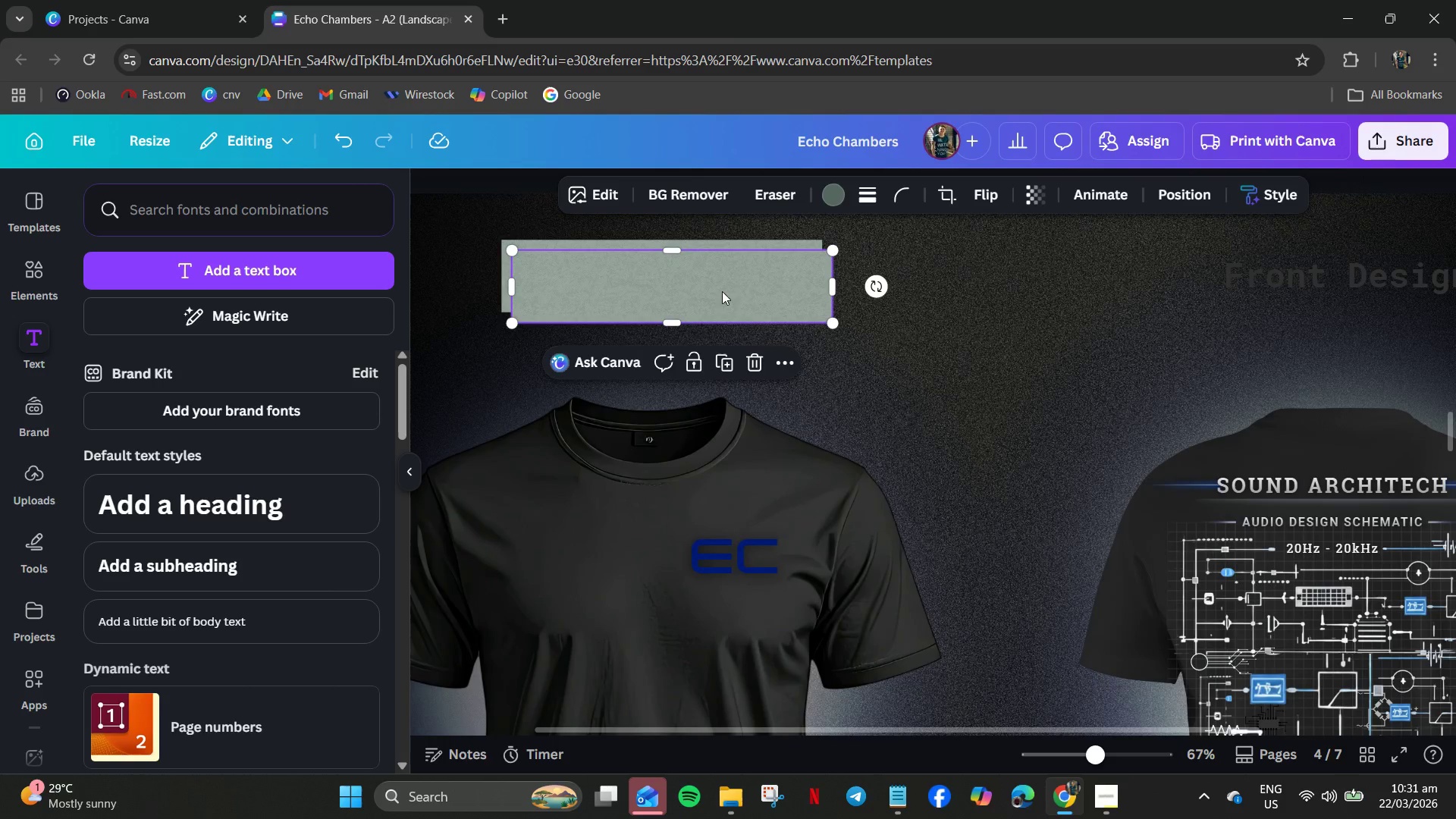 
left_click_drag(start_coordinate=[722, 291], to_coordinate=[1416, 284])
 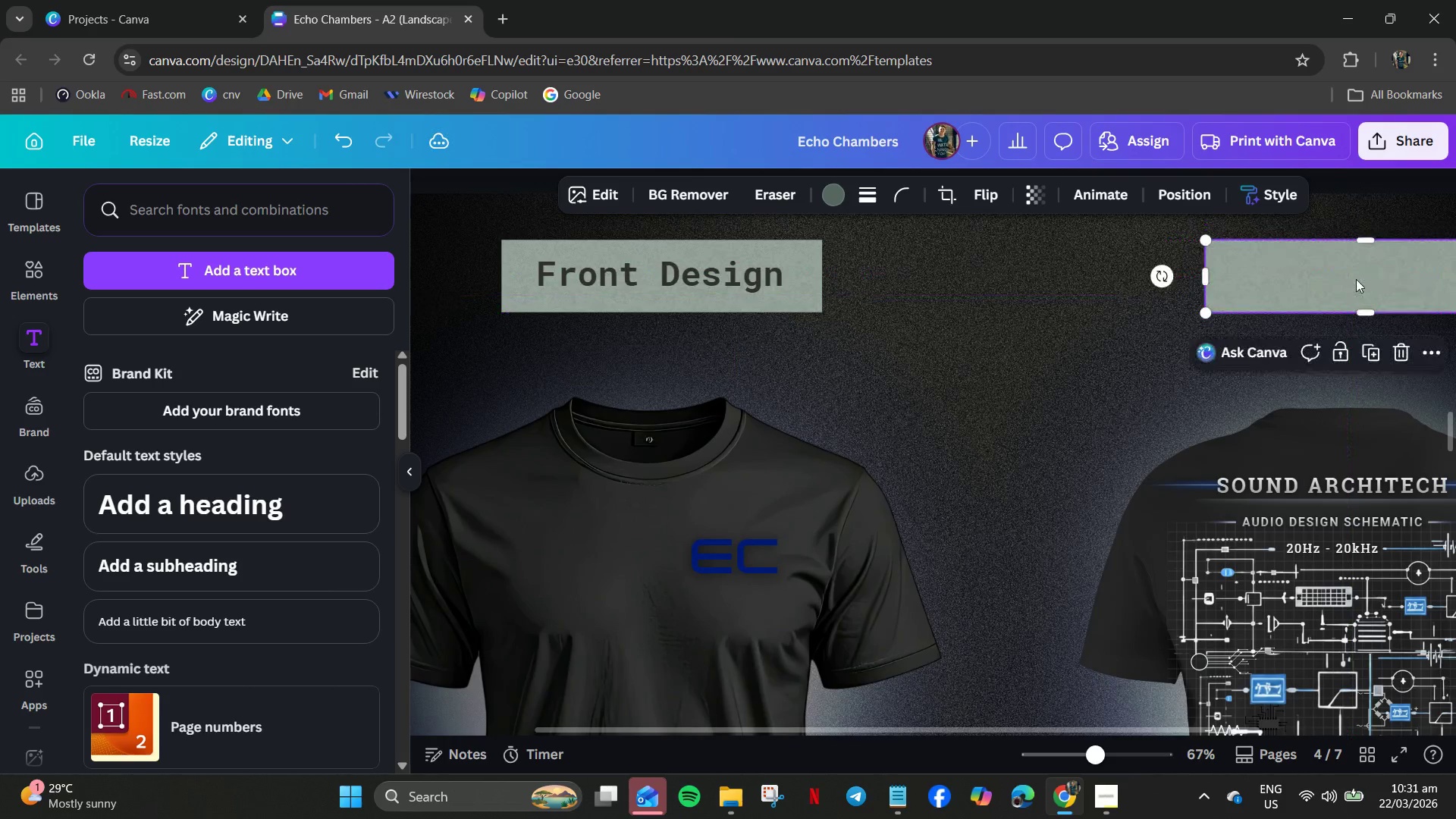 
right_click([1356, 279])
 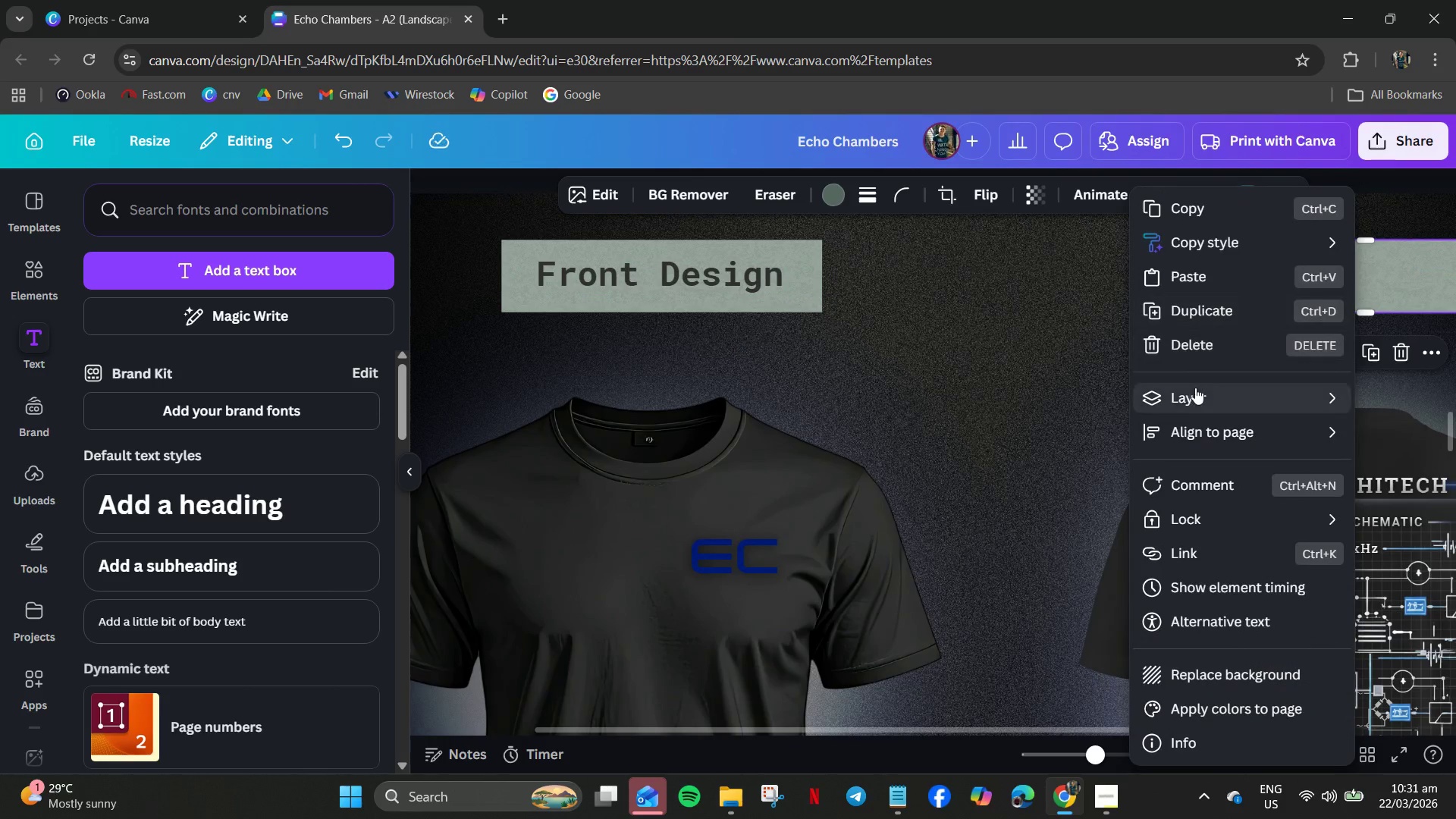 
left_click([1195, 388])
 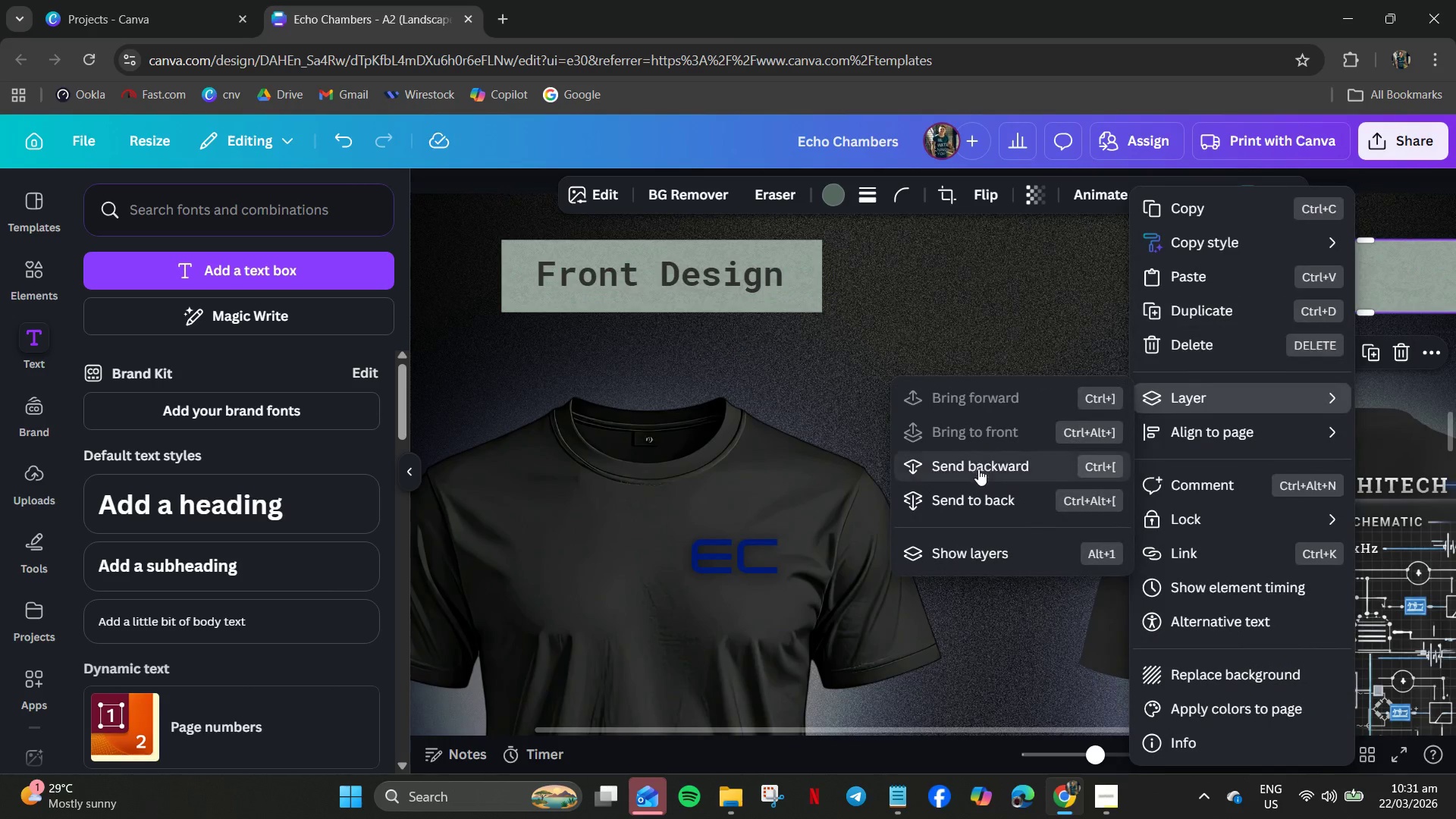 
left_click([978, 469])
 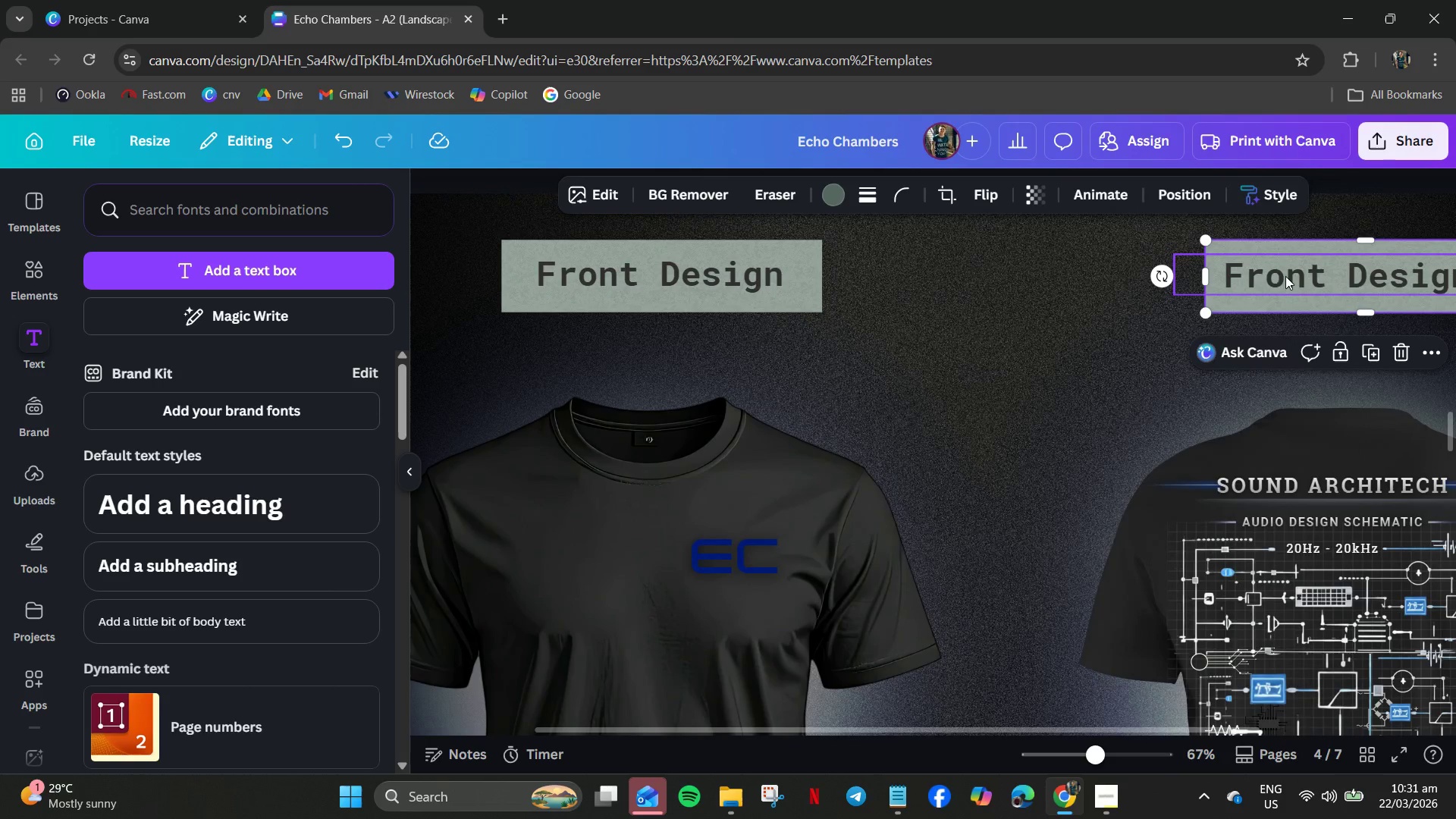 
left_click([1278, 273])
 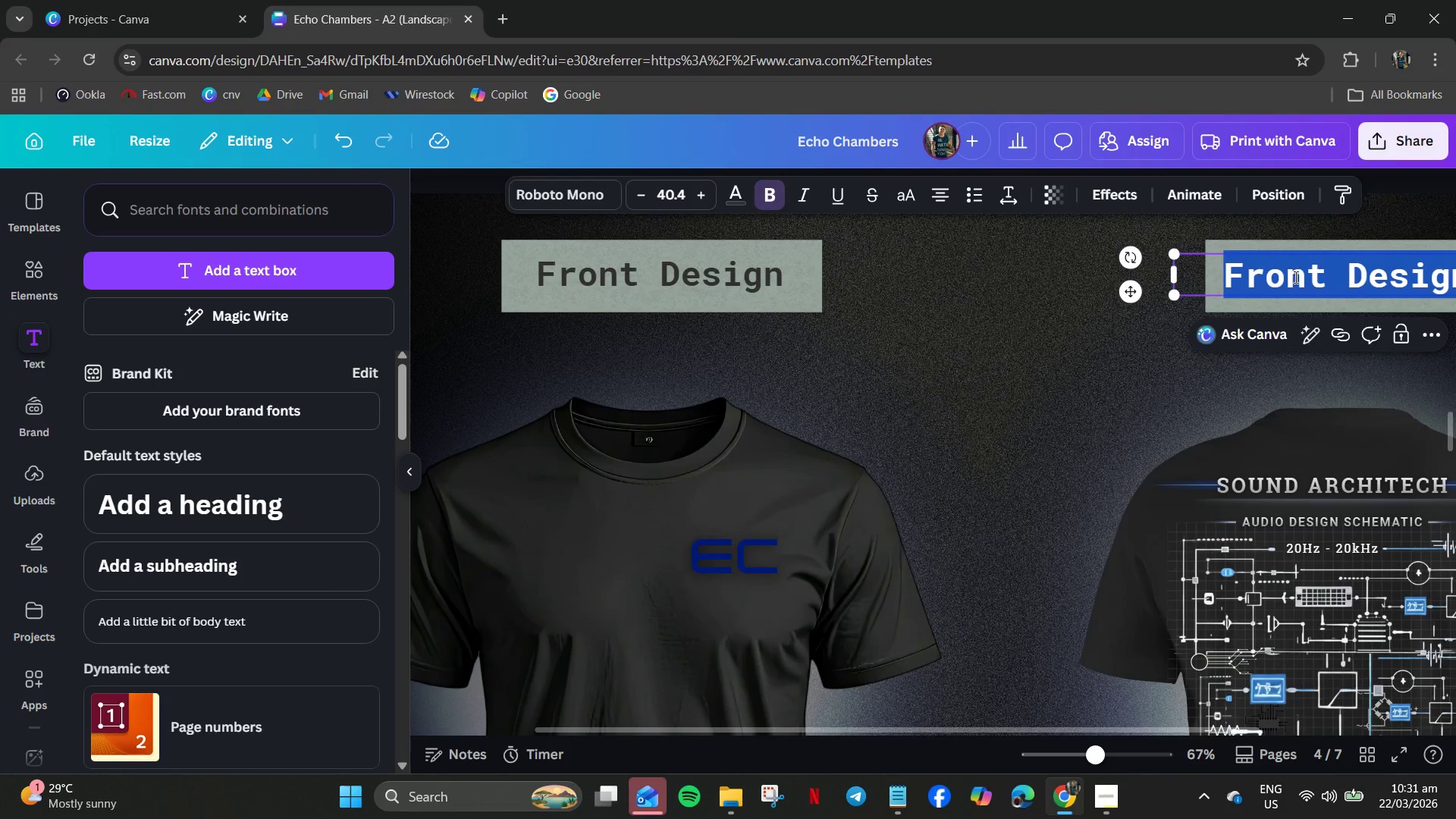 
left_click([1294, 277])
 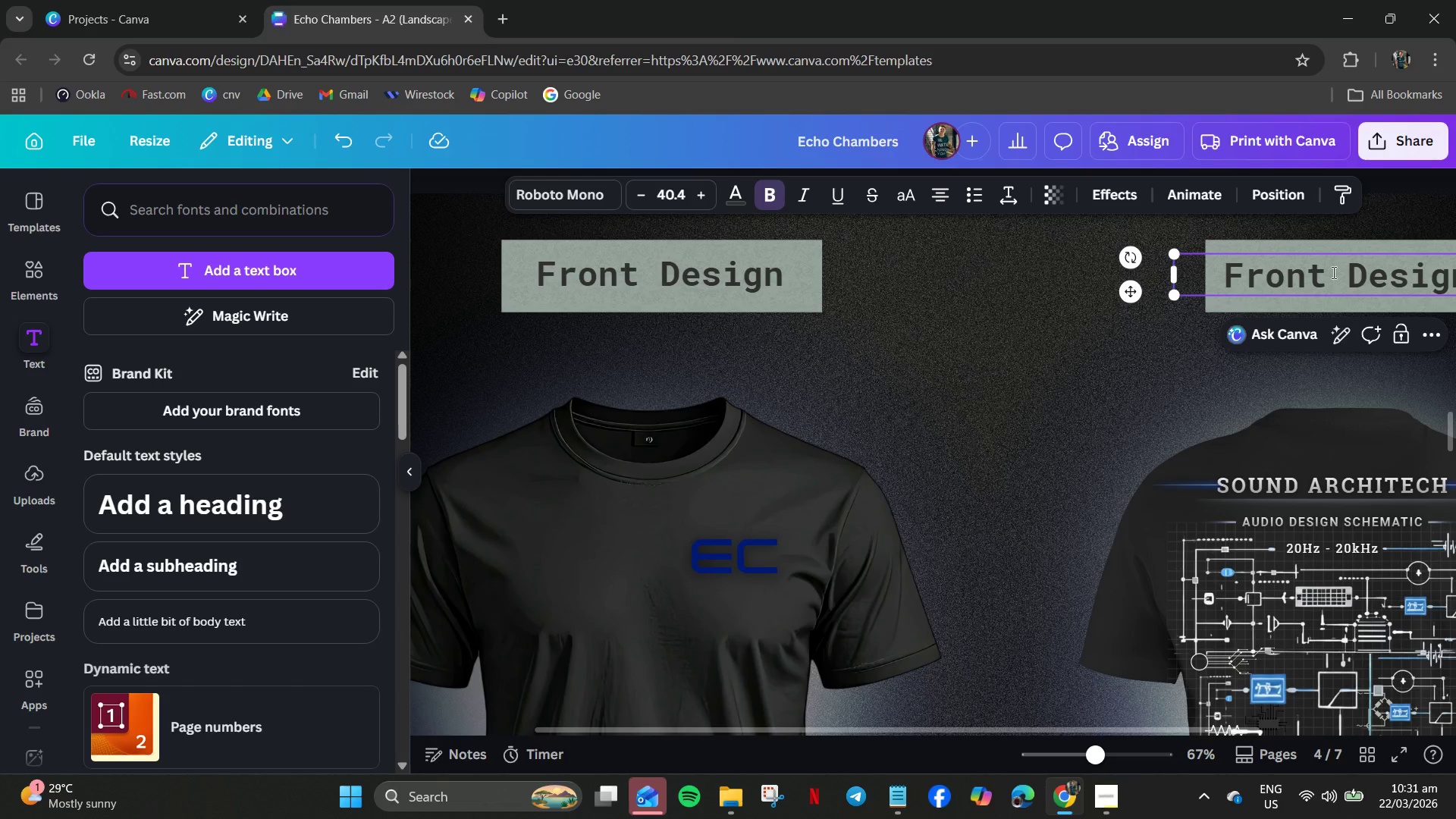 
left_click_drag(start_coordinate=[1332, 272], to_coordinate=[1171, 275])
 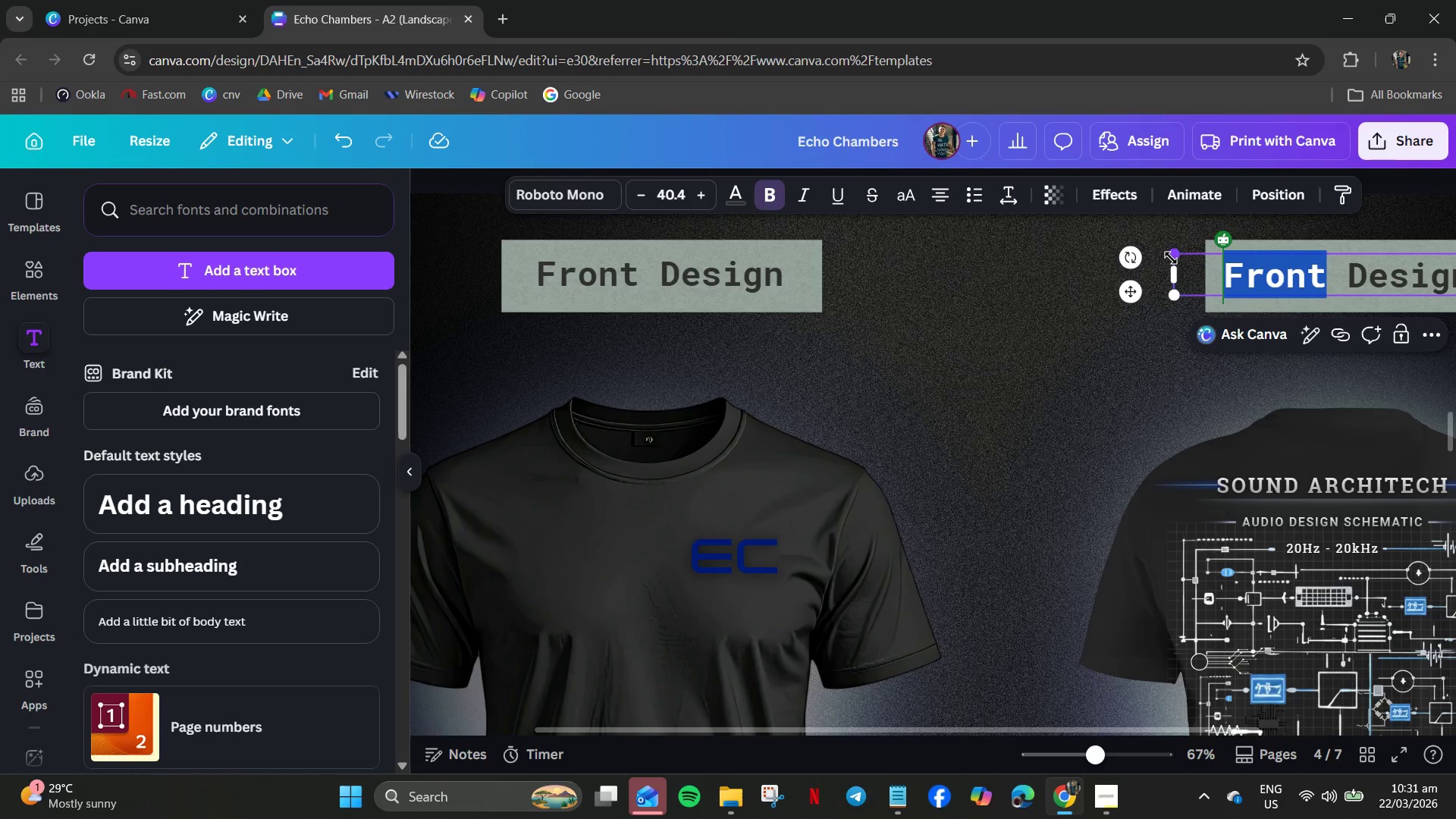 
type(Back)
 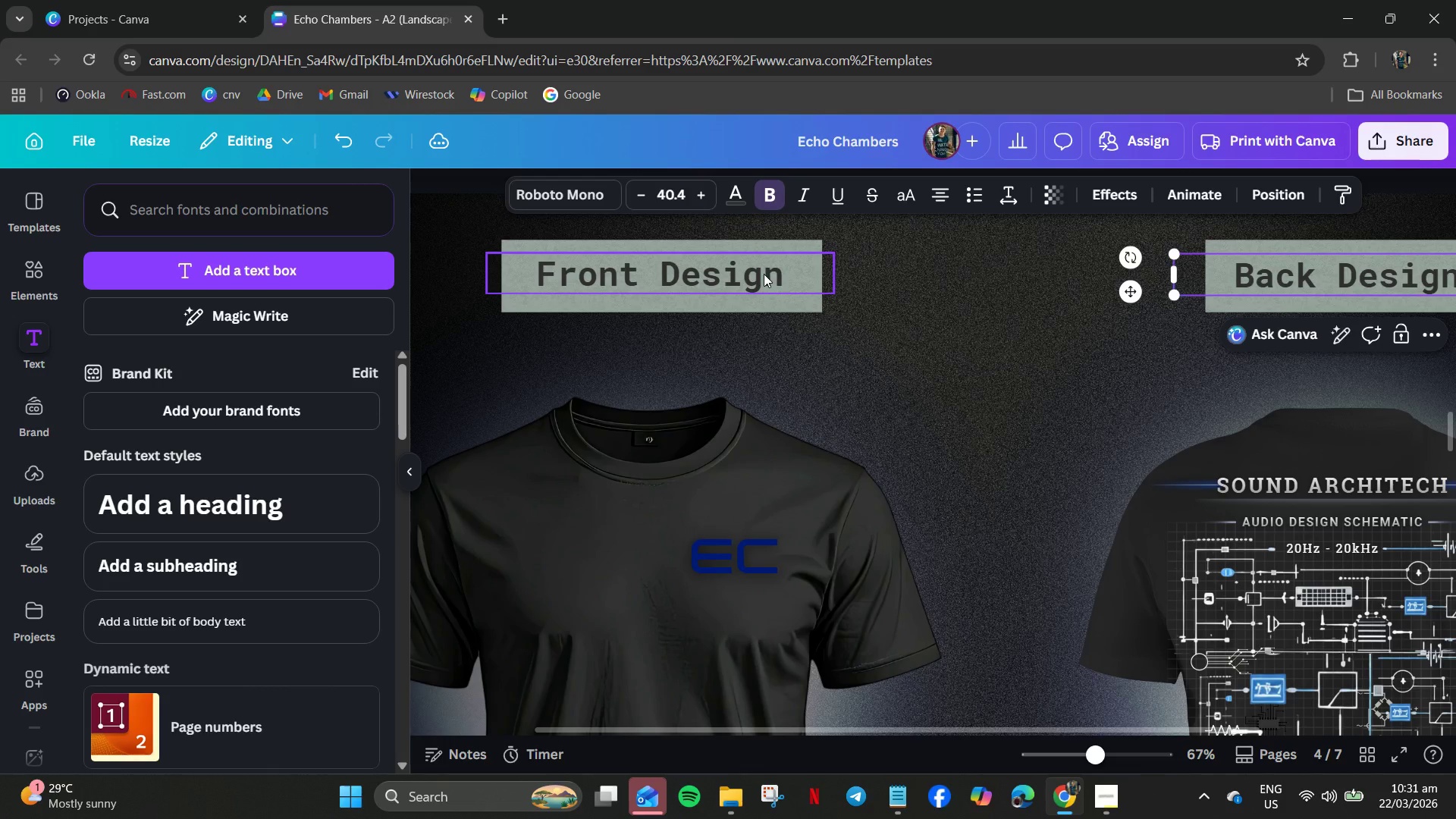 
hold_key(key=ControlLeft, duration=0.55)
scroll: coordinate [985, 346], scroll_direction: down, amount: 4.0
 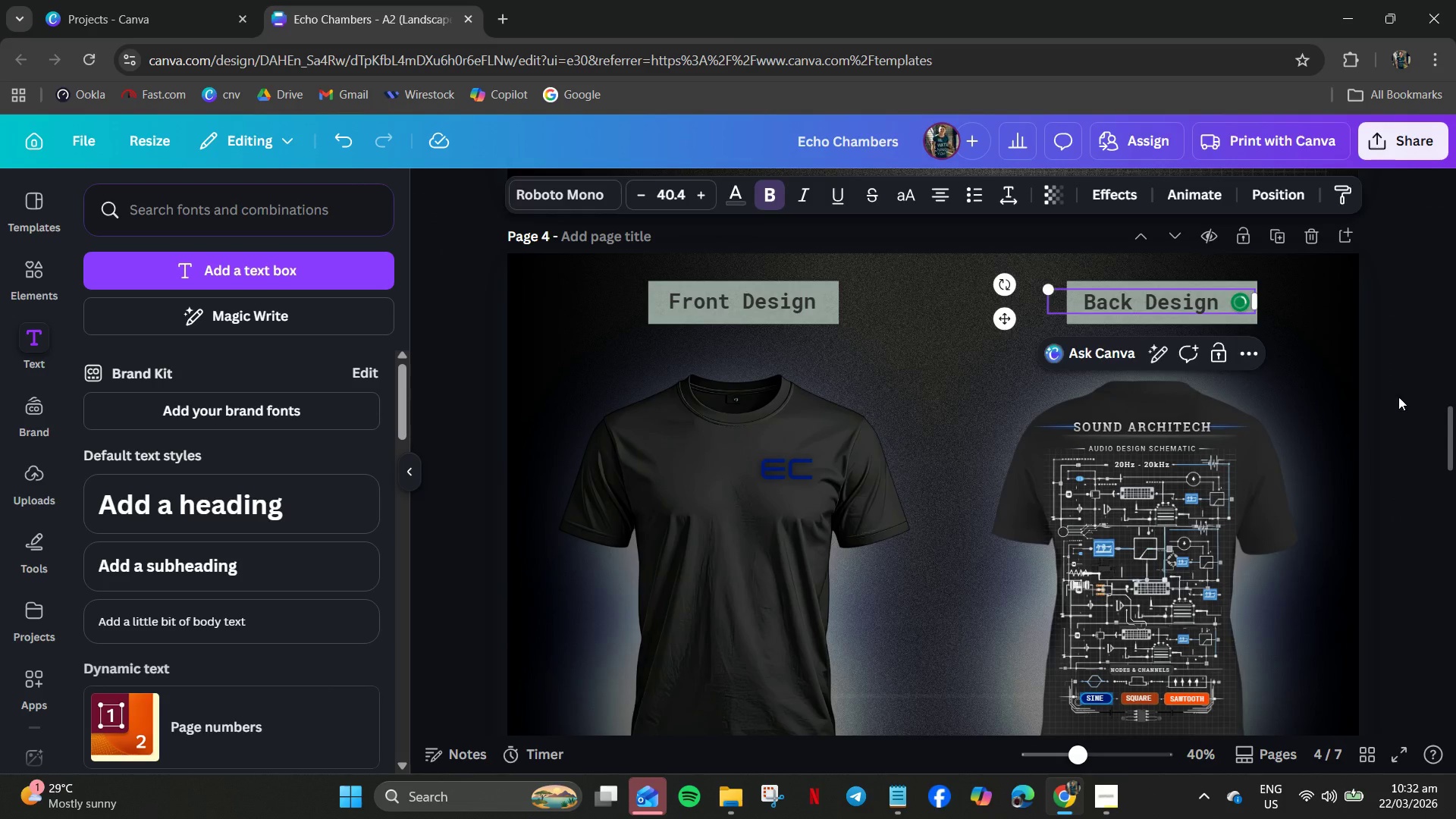 
scroll: coordinate [1323, 441], scroll_direction: up, amount: 3.0
 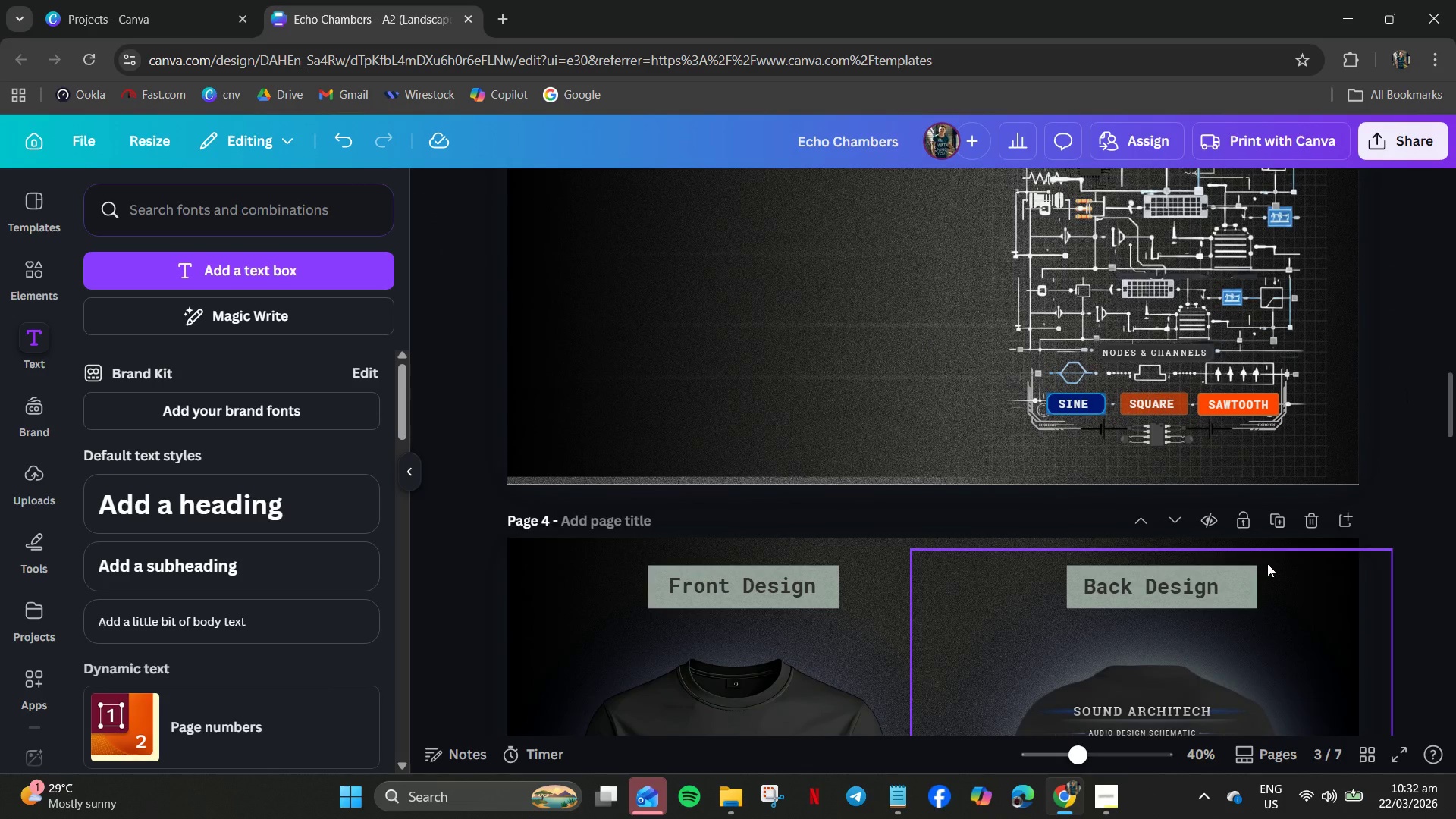 
scroll: coordinate [1222, 517], scroll_direction: down, amount: 7.0
 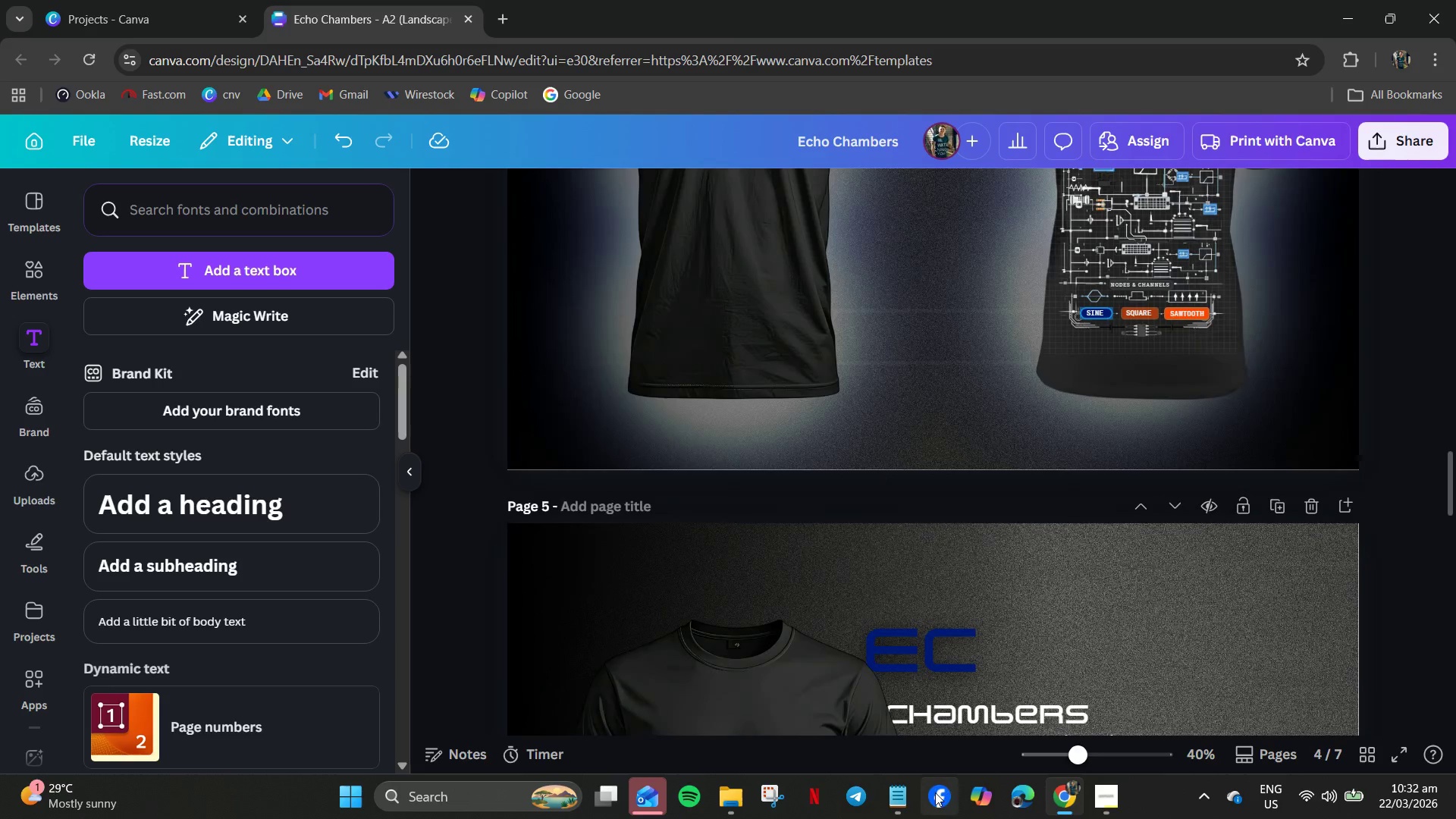 
scroll: coordinate [937, 479], scroll_direction: up, amount: 7.0
 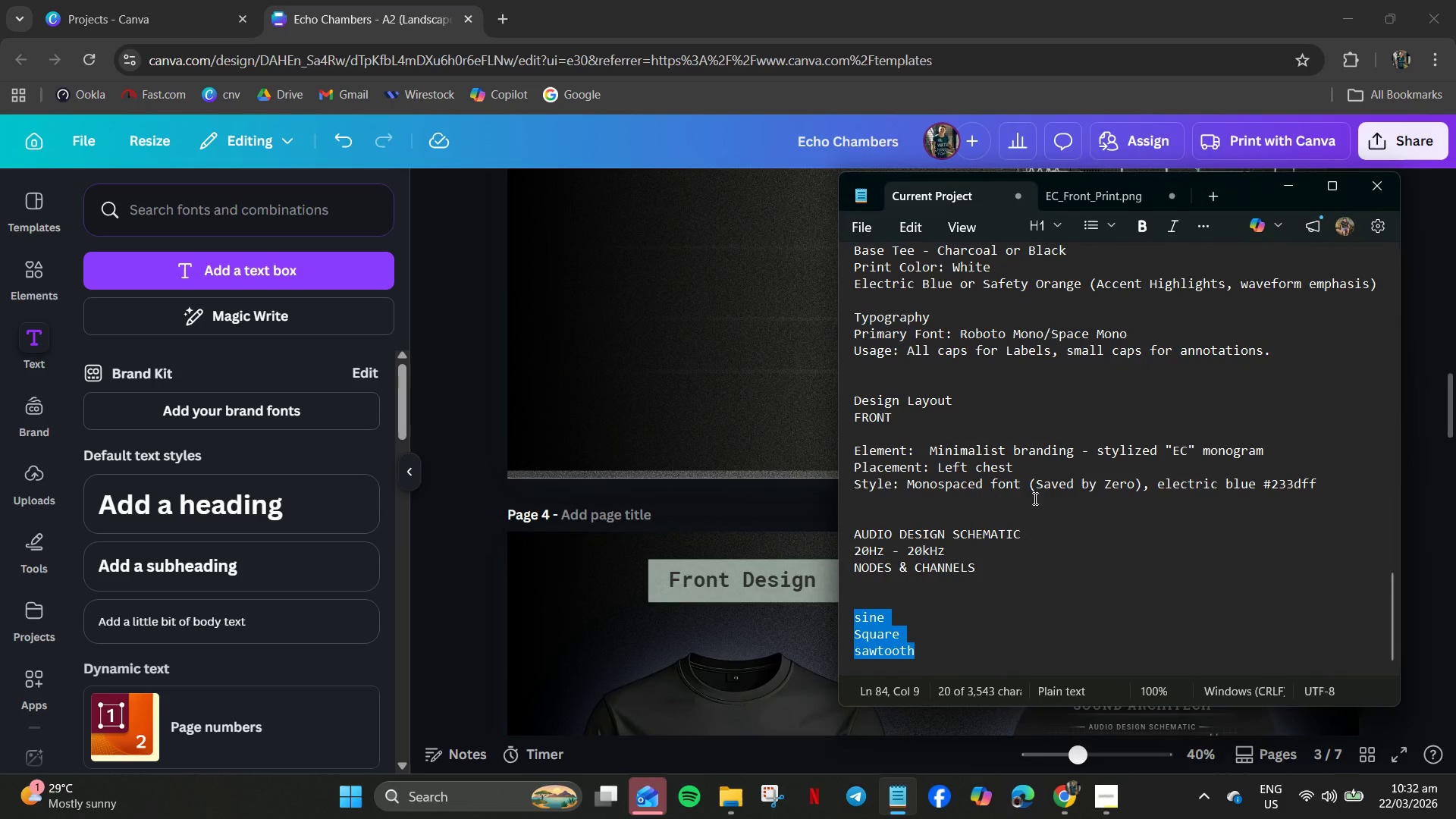 
wait(8.14)
 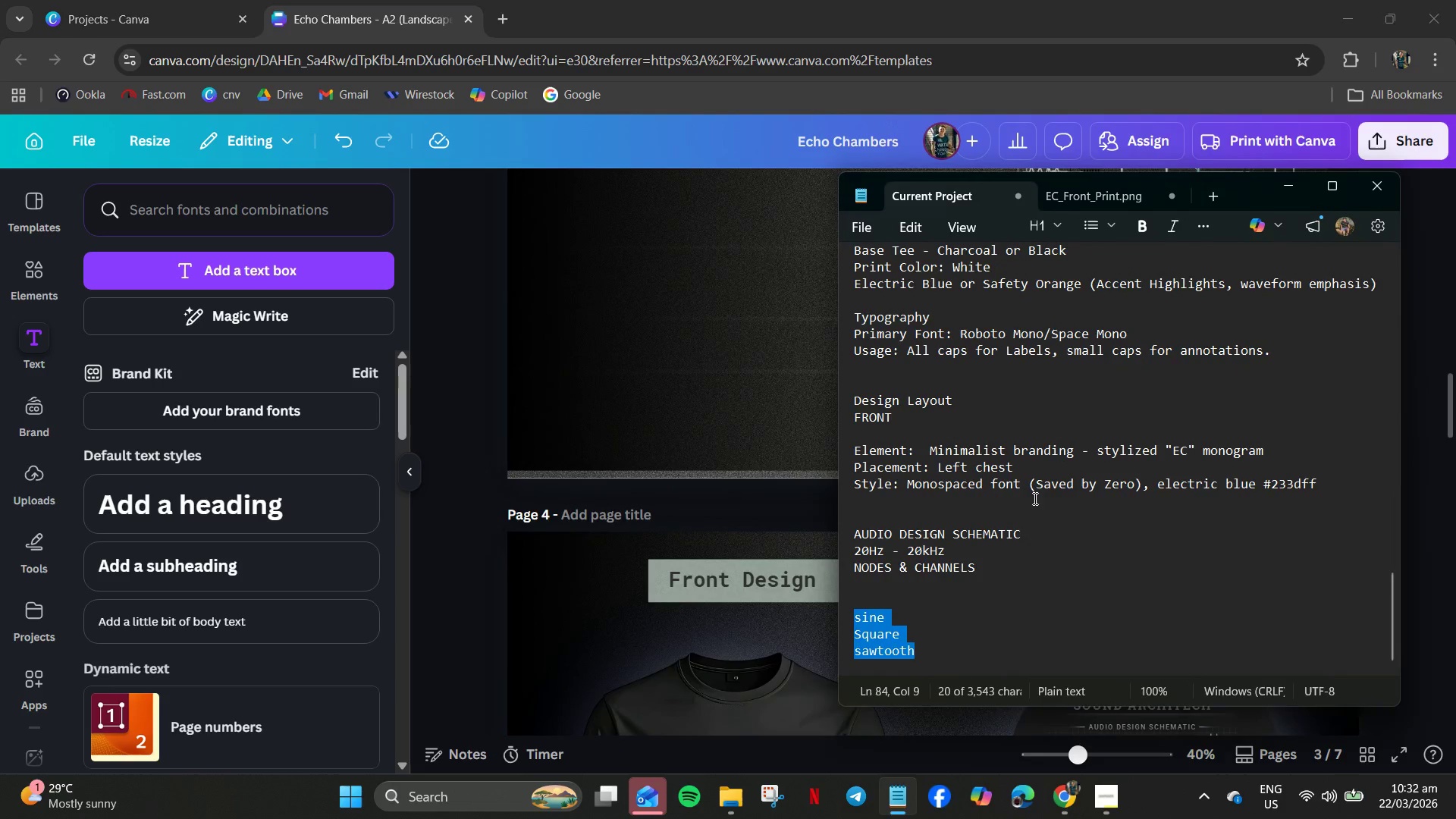 
scroll: coordinate [912, 472], scroll_direction: up, amount: 7.0
 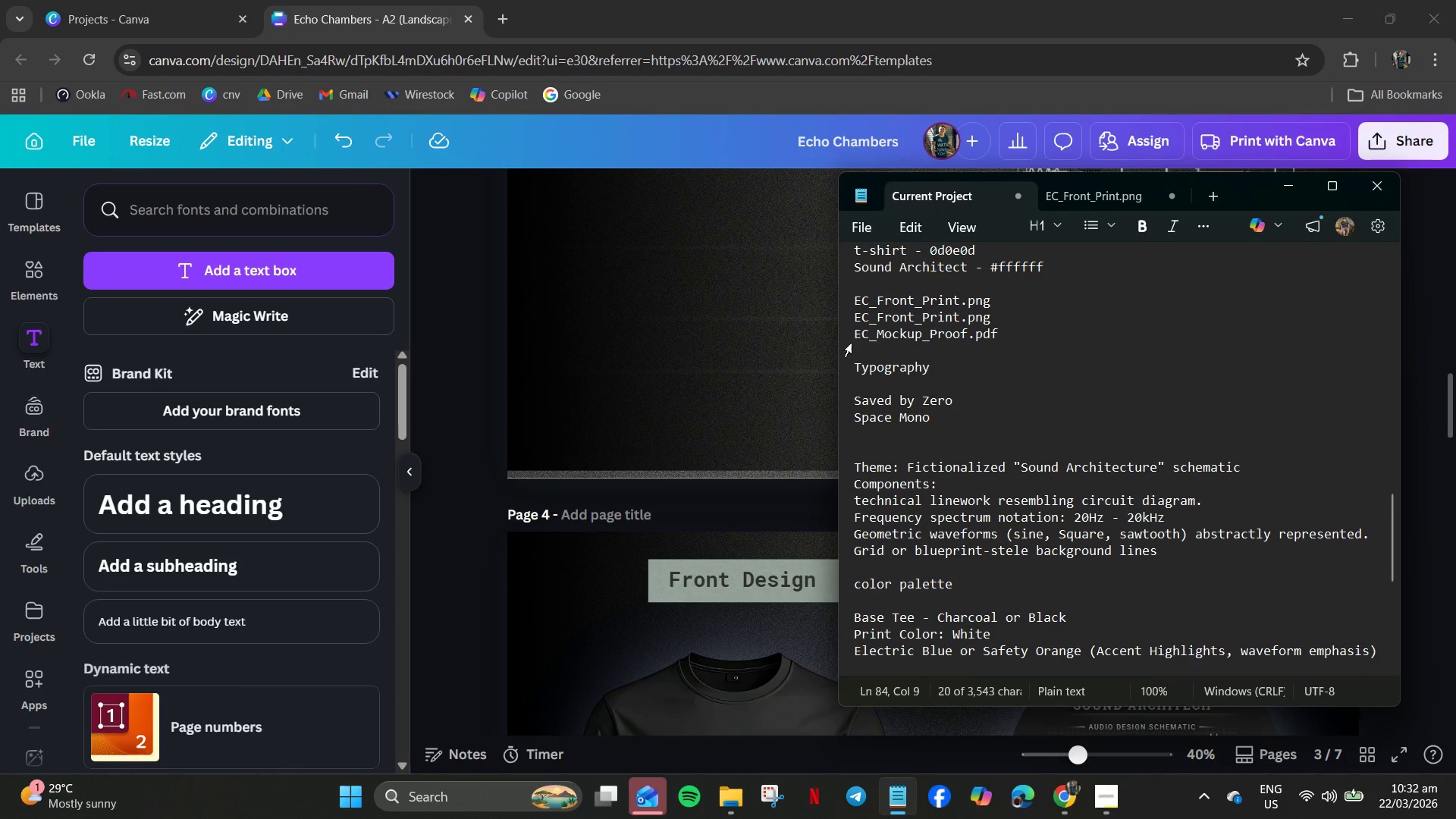 
left_click_drag(start_coordinate=[849, 335], to_coordinate=[556, 513])
 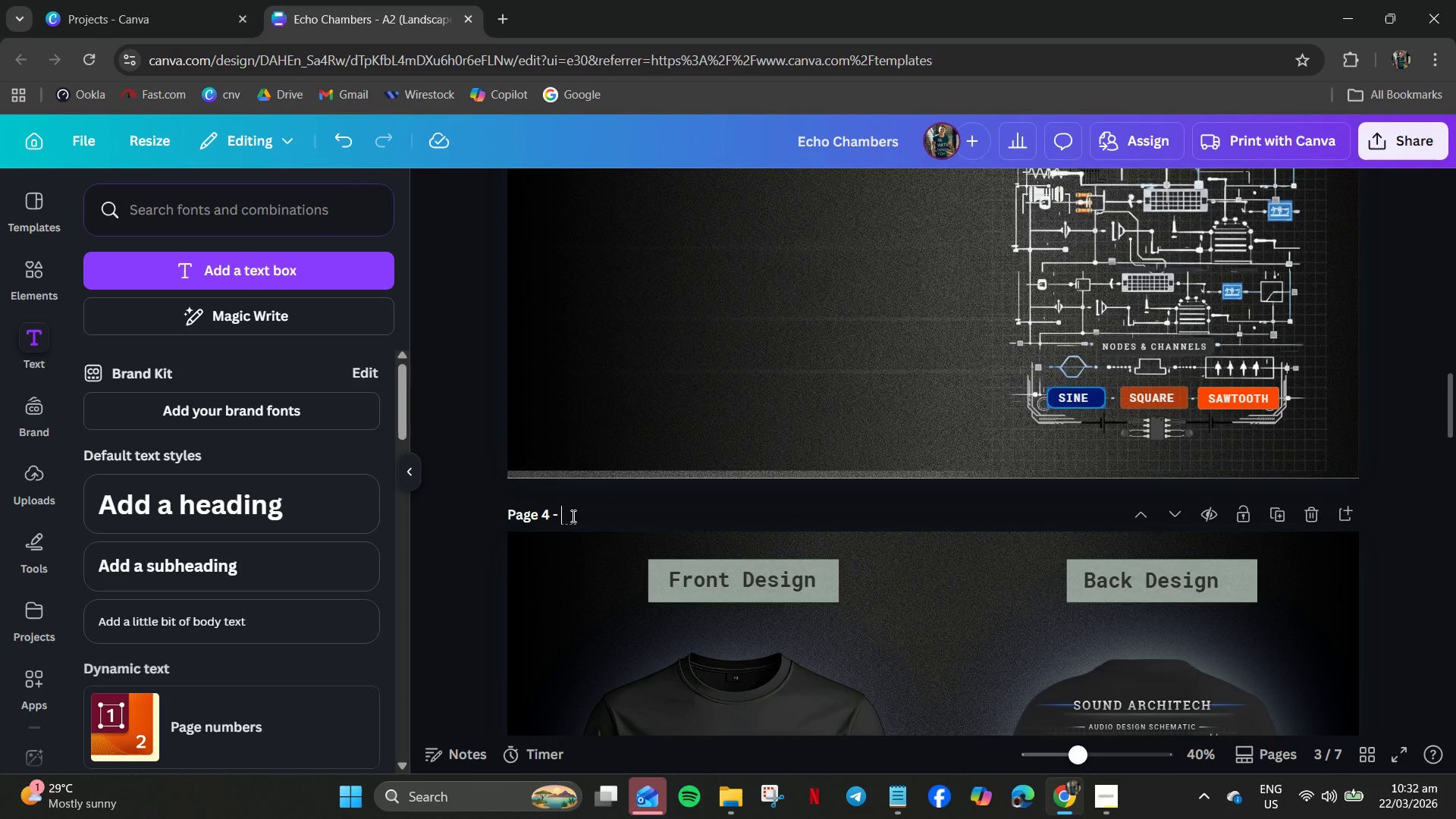 
key(Control+C)
 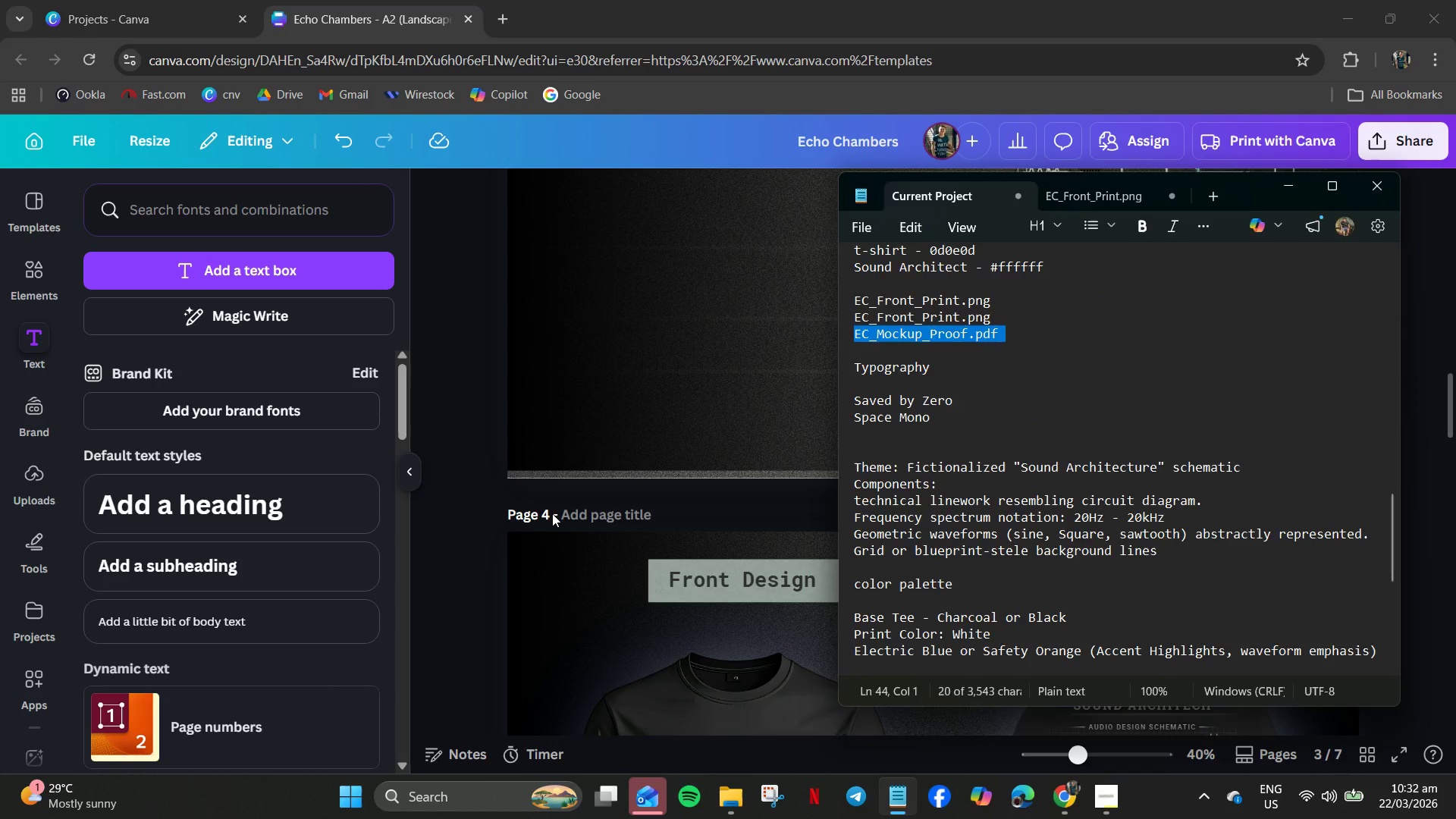 
left_click([556, 513])
 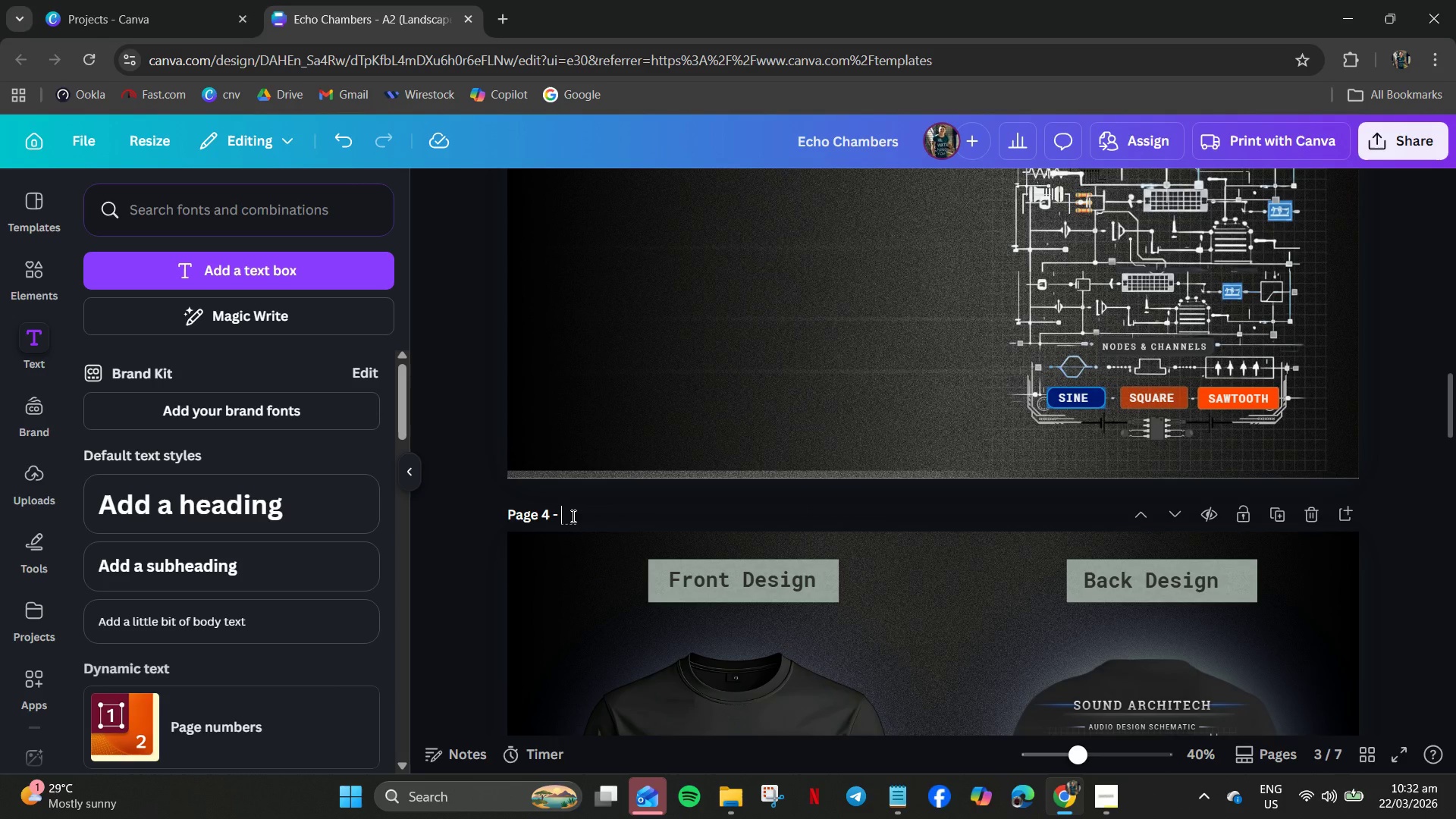 
key(Control+V)
 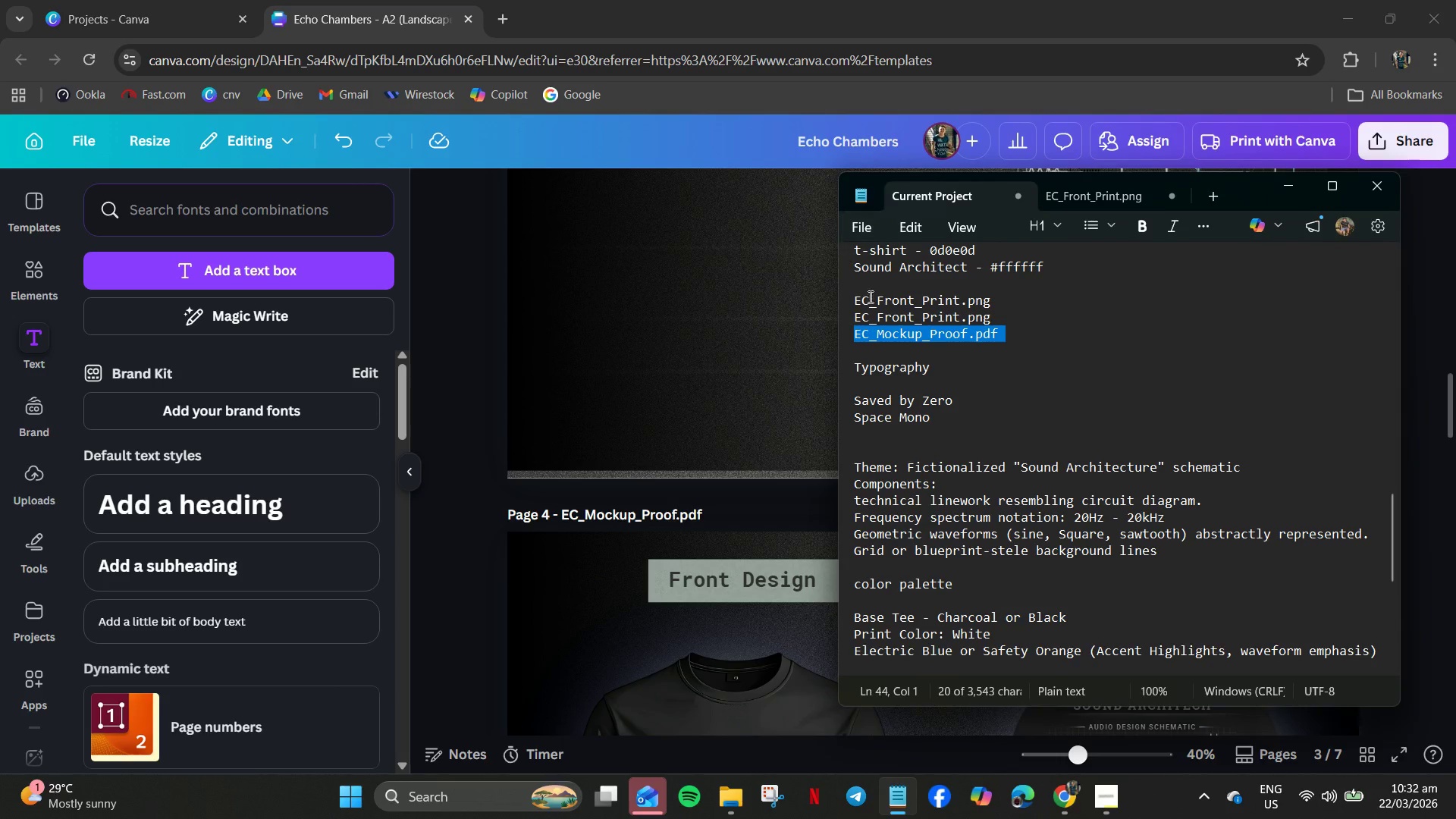 
hold_key(key=ControlLeft, duration=0.7)
 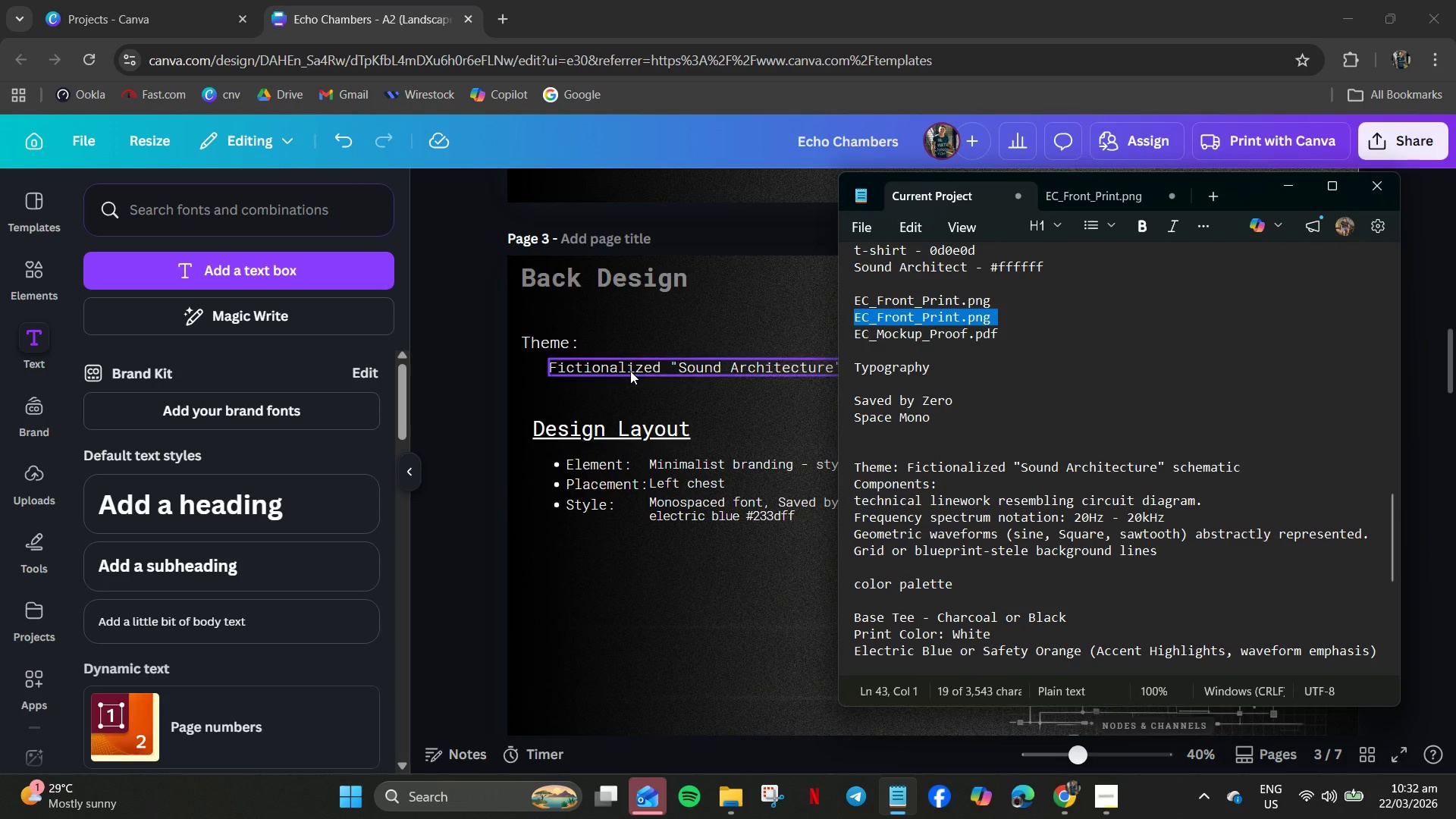 
key(C)
 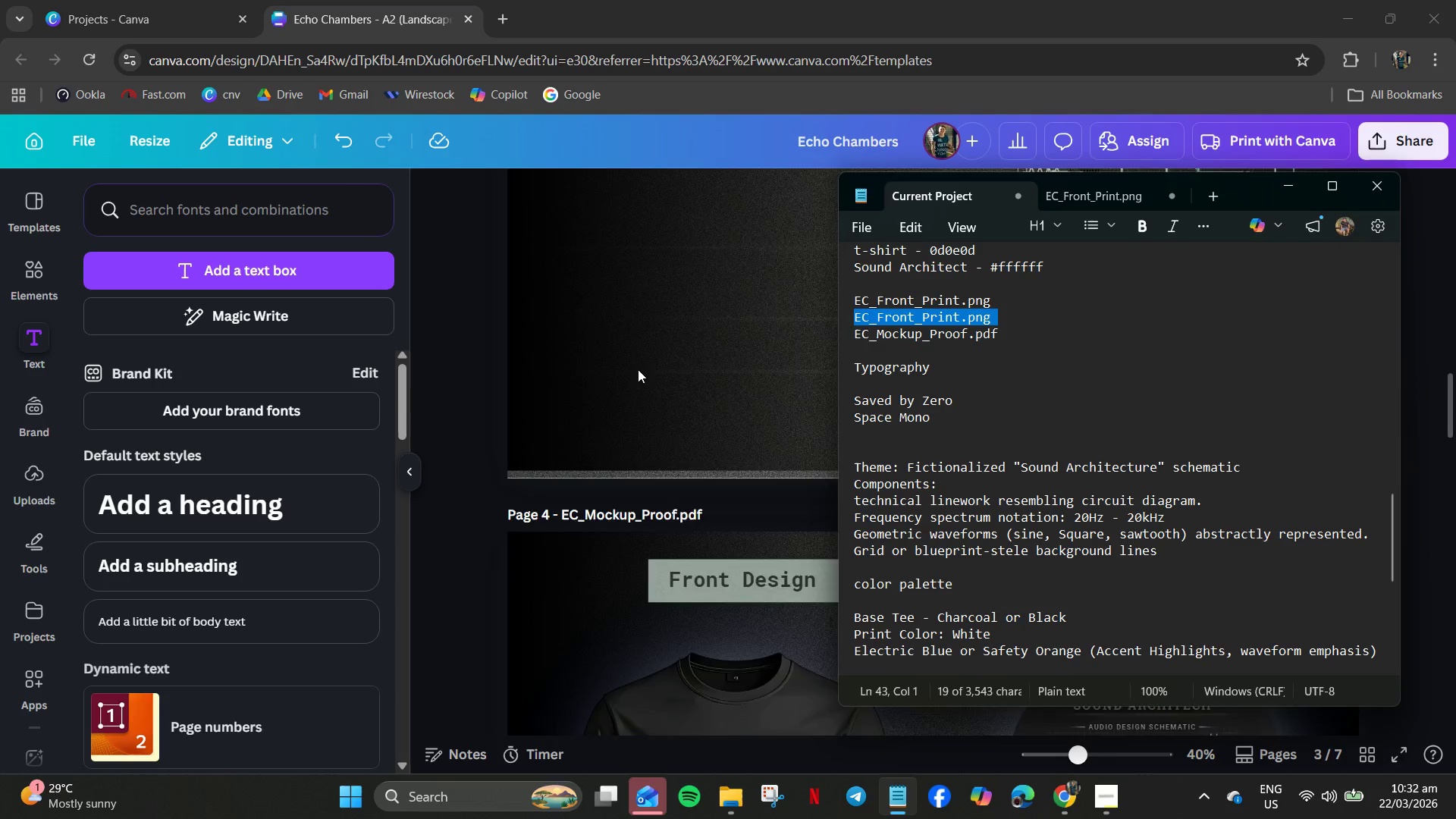 
scroll: coordinate [638, 369], scroll_direction: up, amount: 4.0
 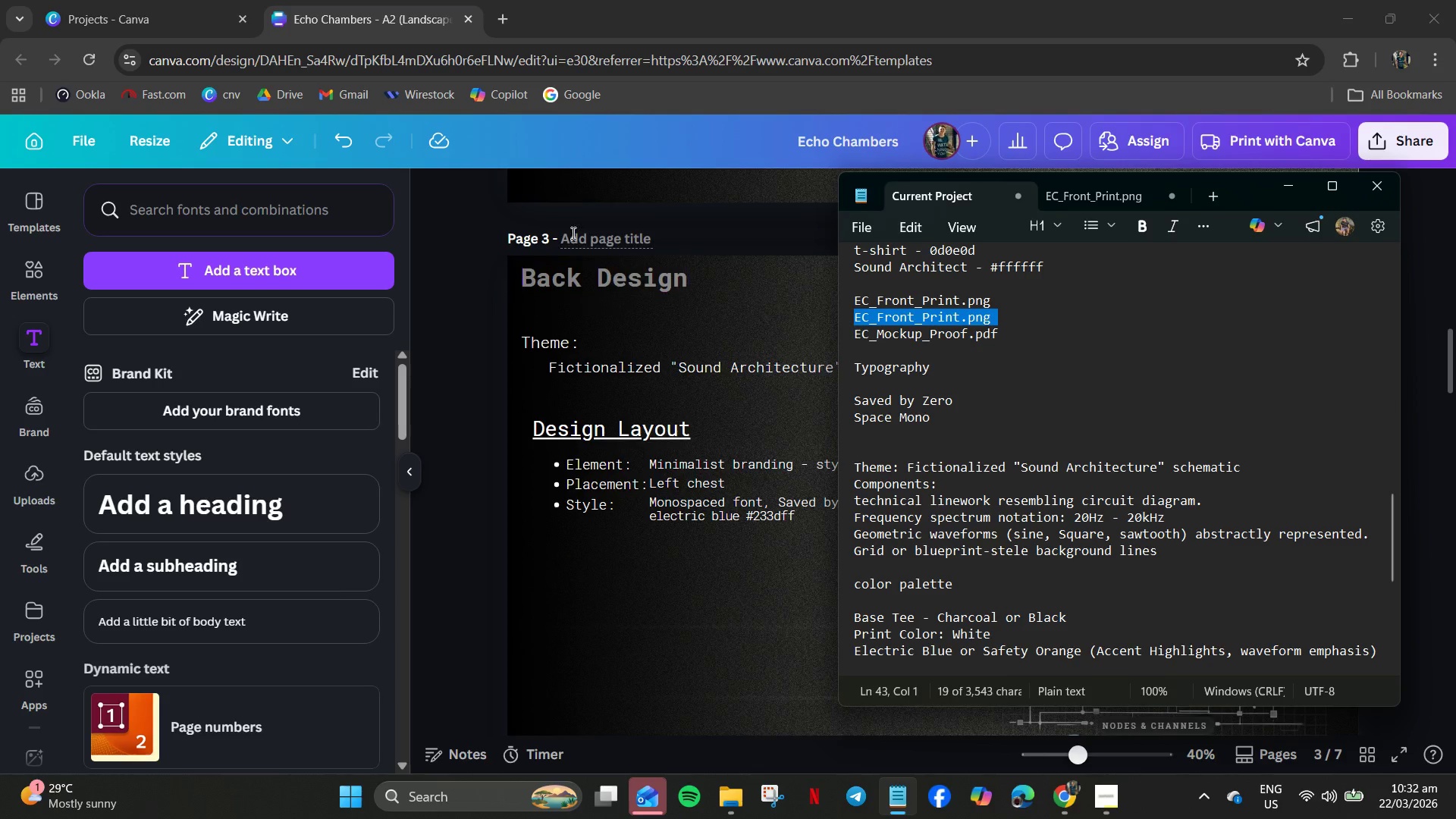 
left_click([573, 233])
 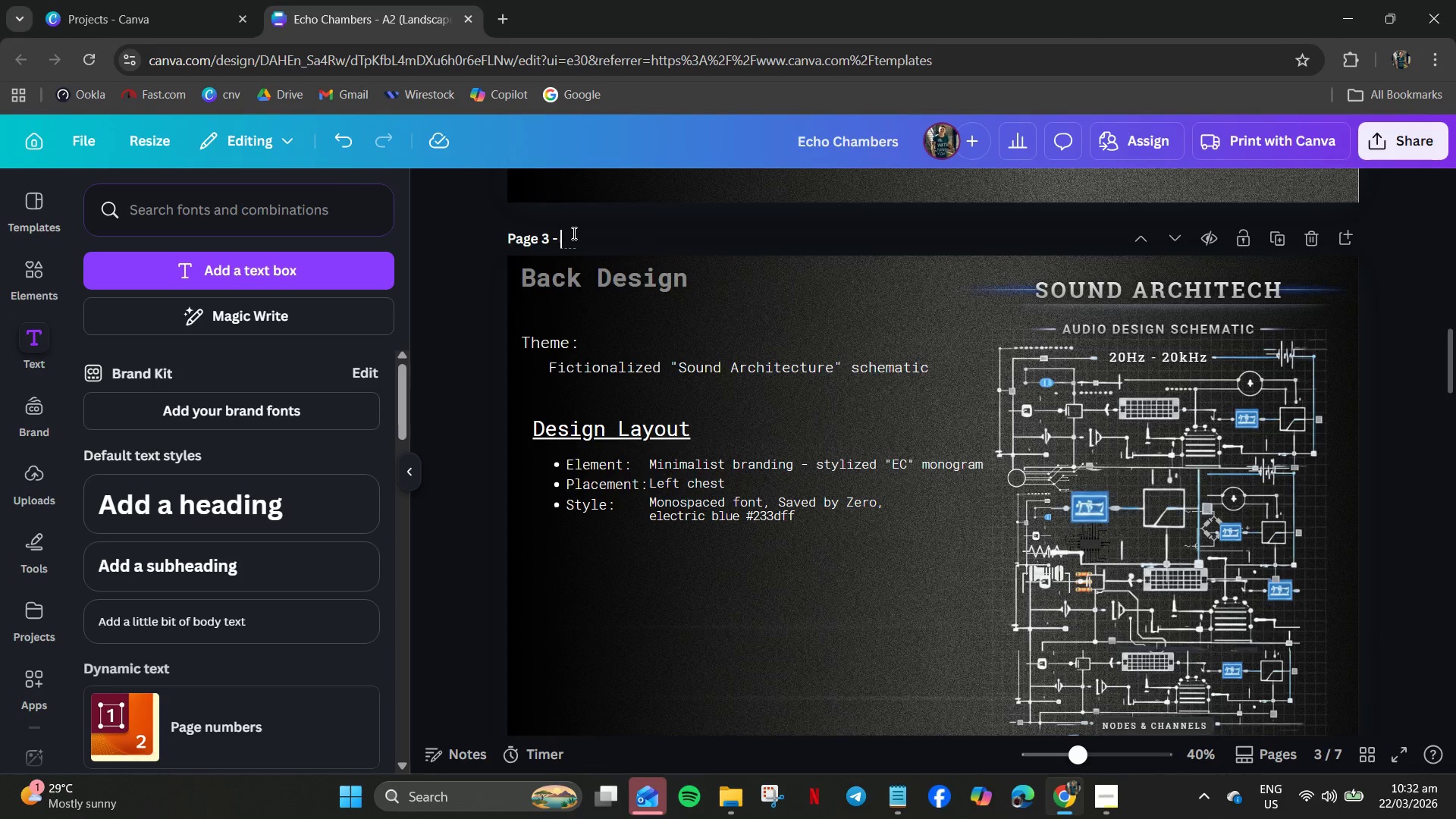 
hold_key(key=ControlLeft, duration=0.64)
 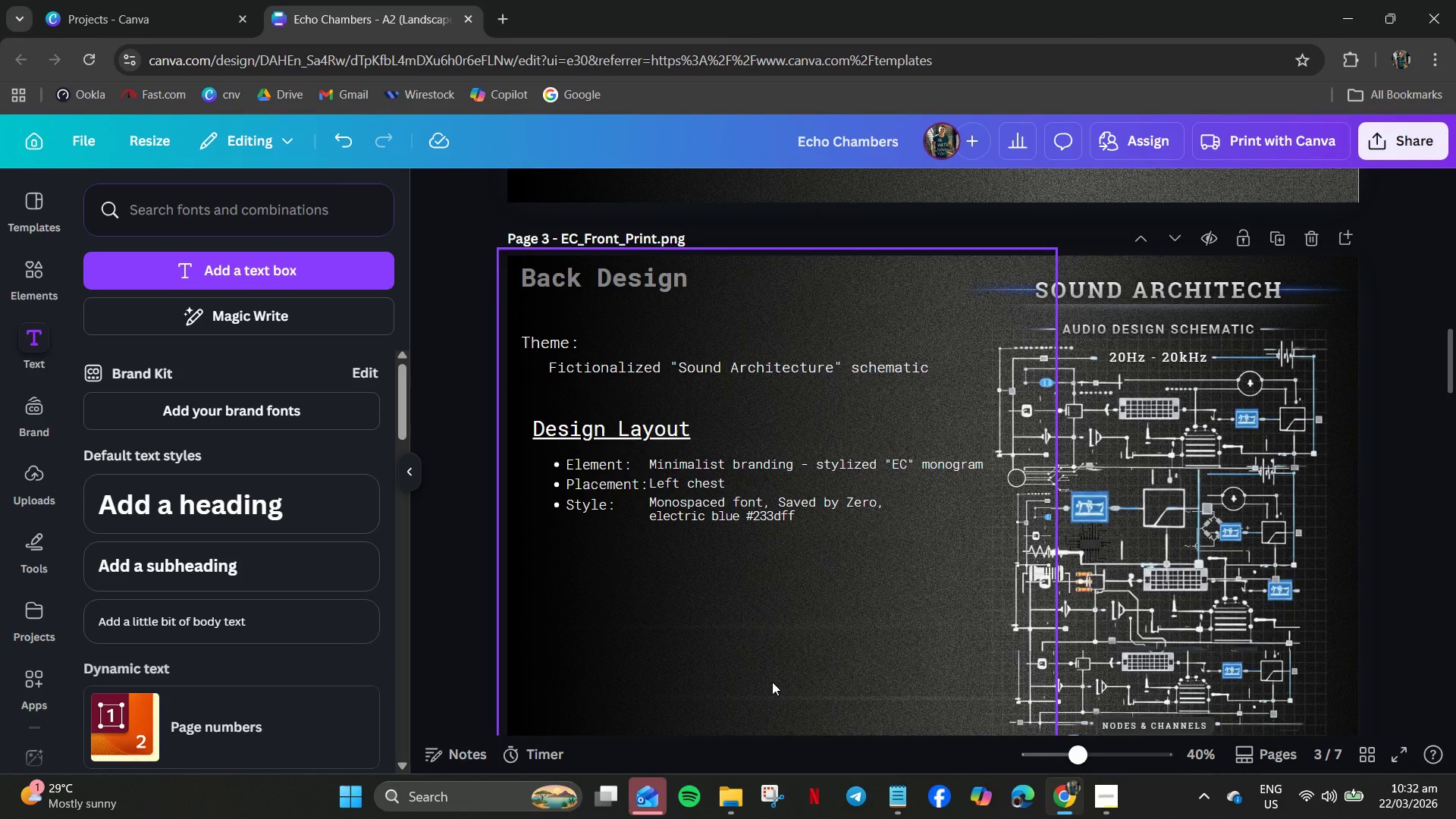 
key(V)
 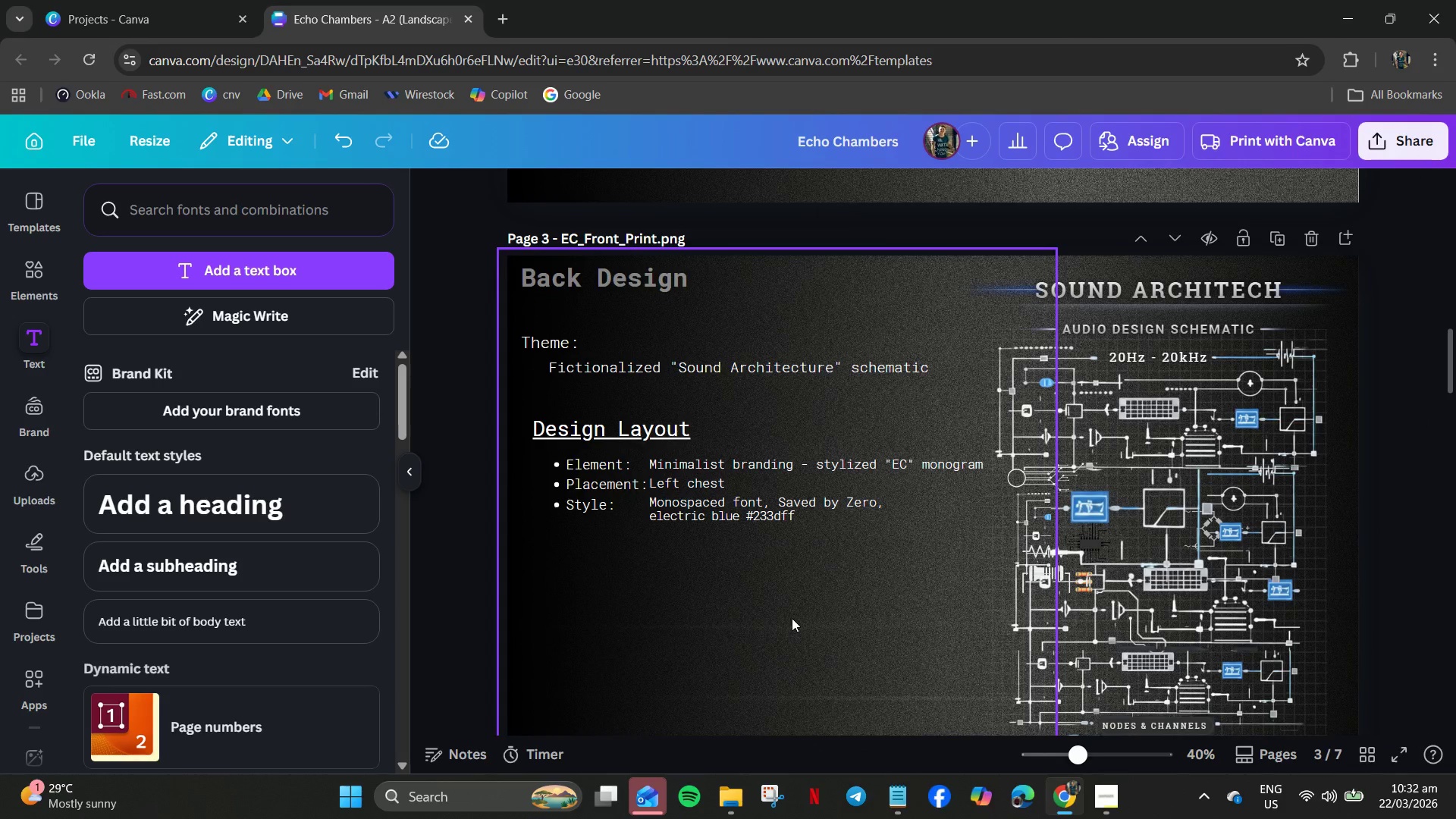 
scroll: coordinate [653, 456], scroll_direction: up, amount: 9.0
 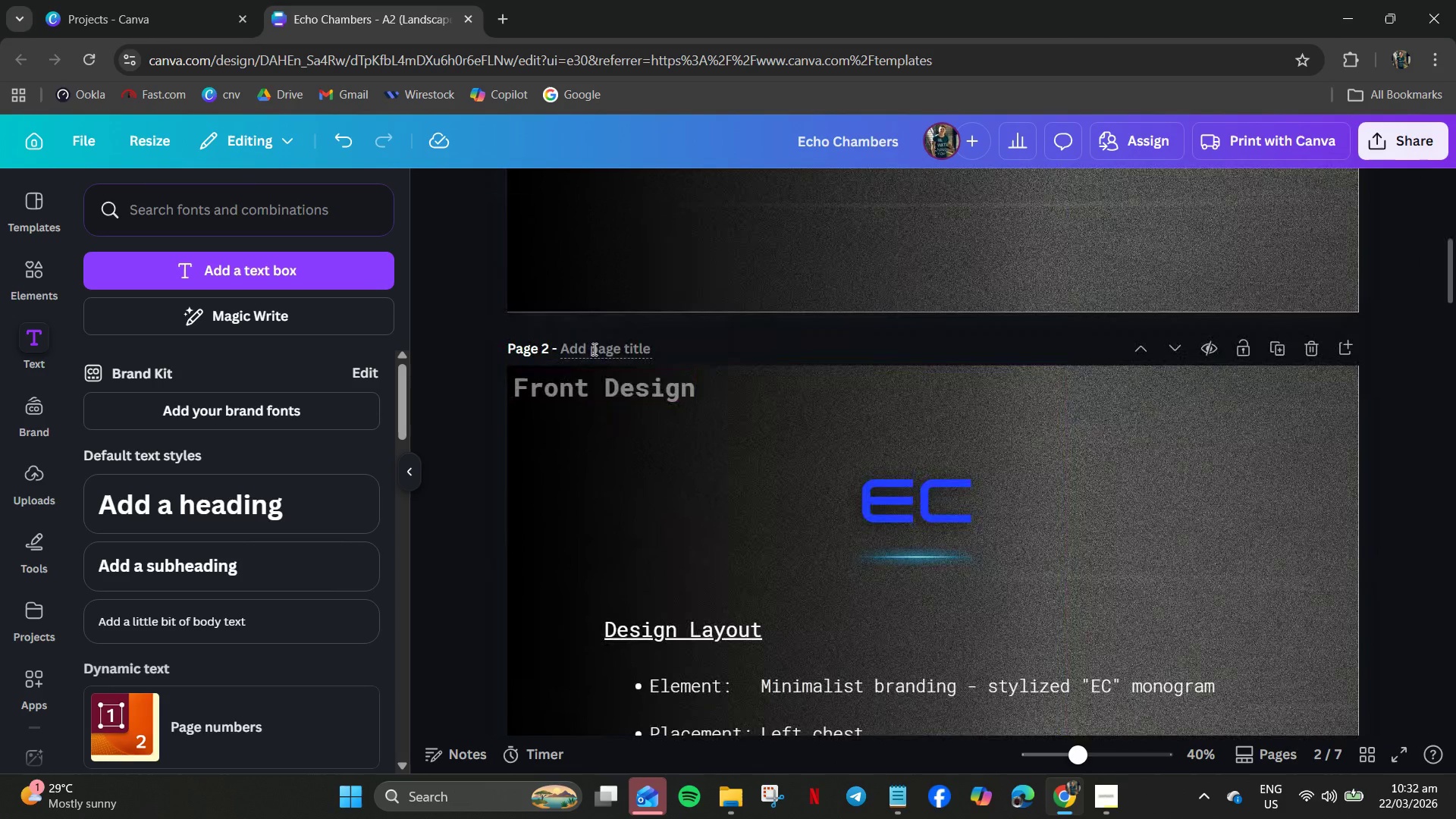 
left_click([593, 349])
 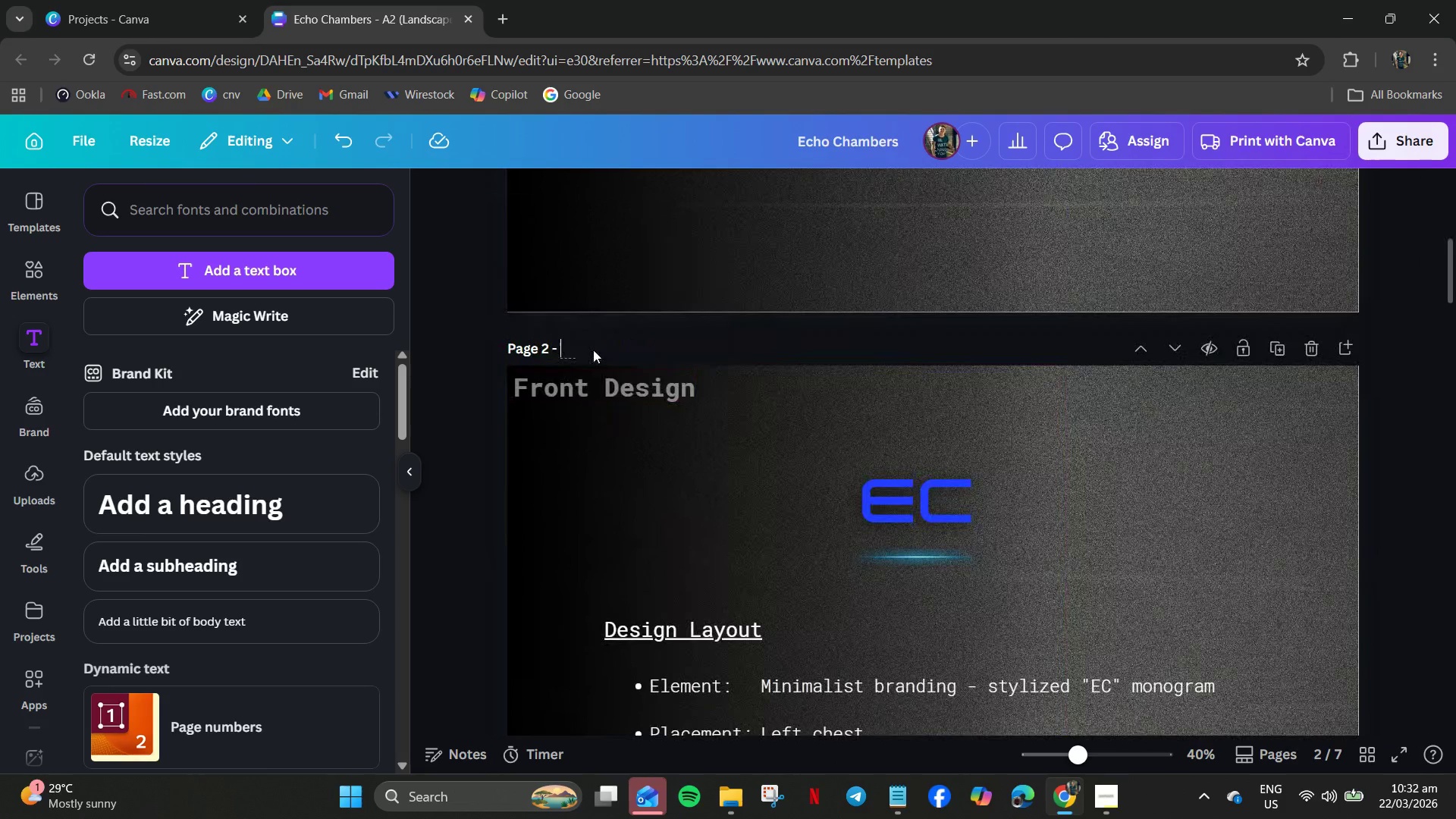 
key(Control+V)
 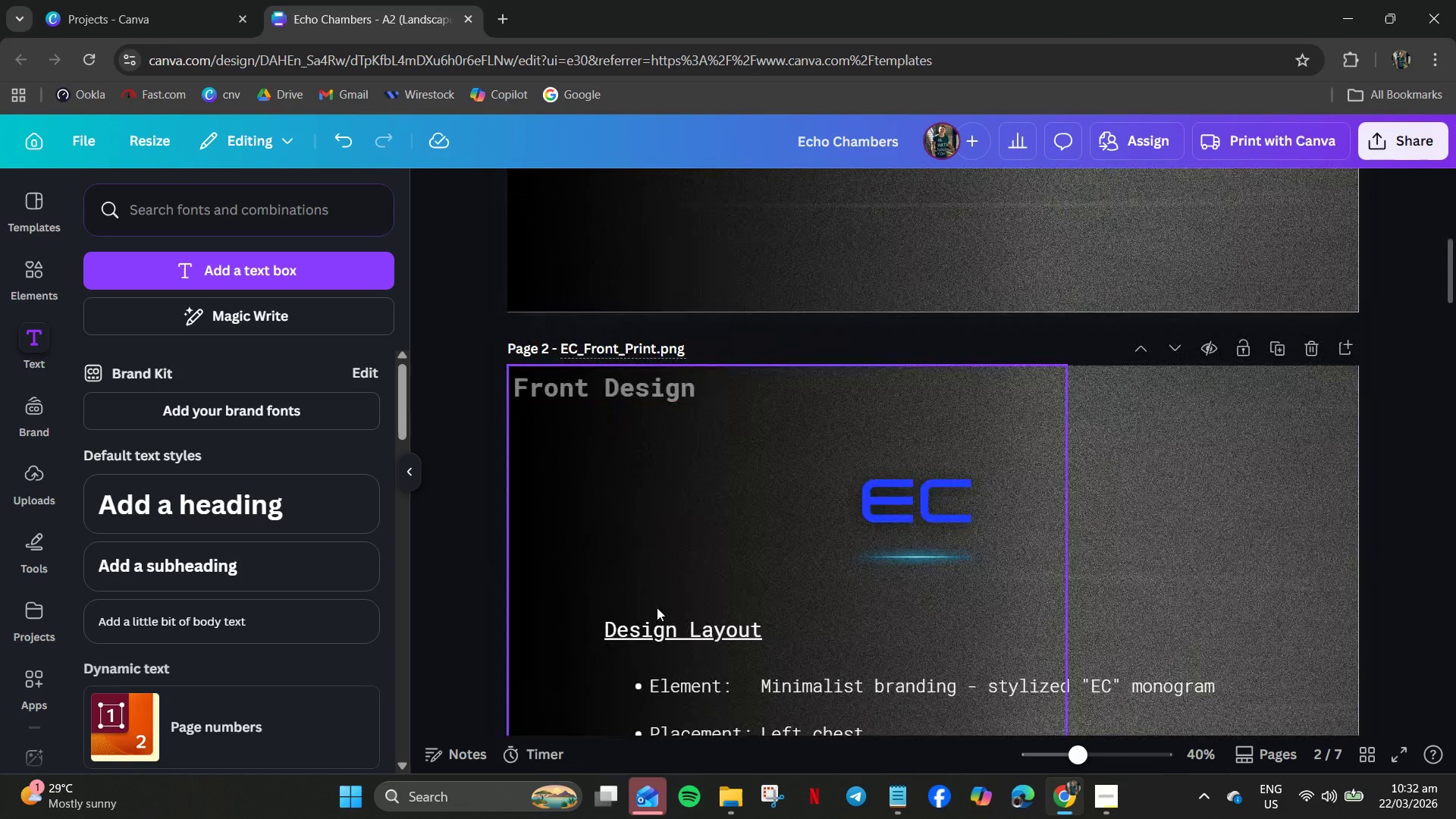 
scroll: coordinate [667, 635], scroll_direction: down, amount: 6.0
 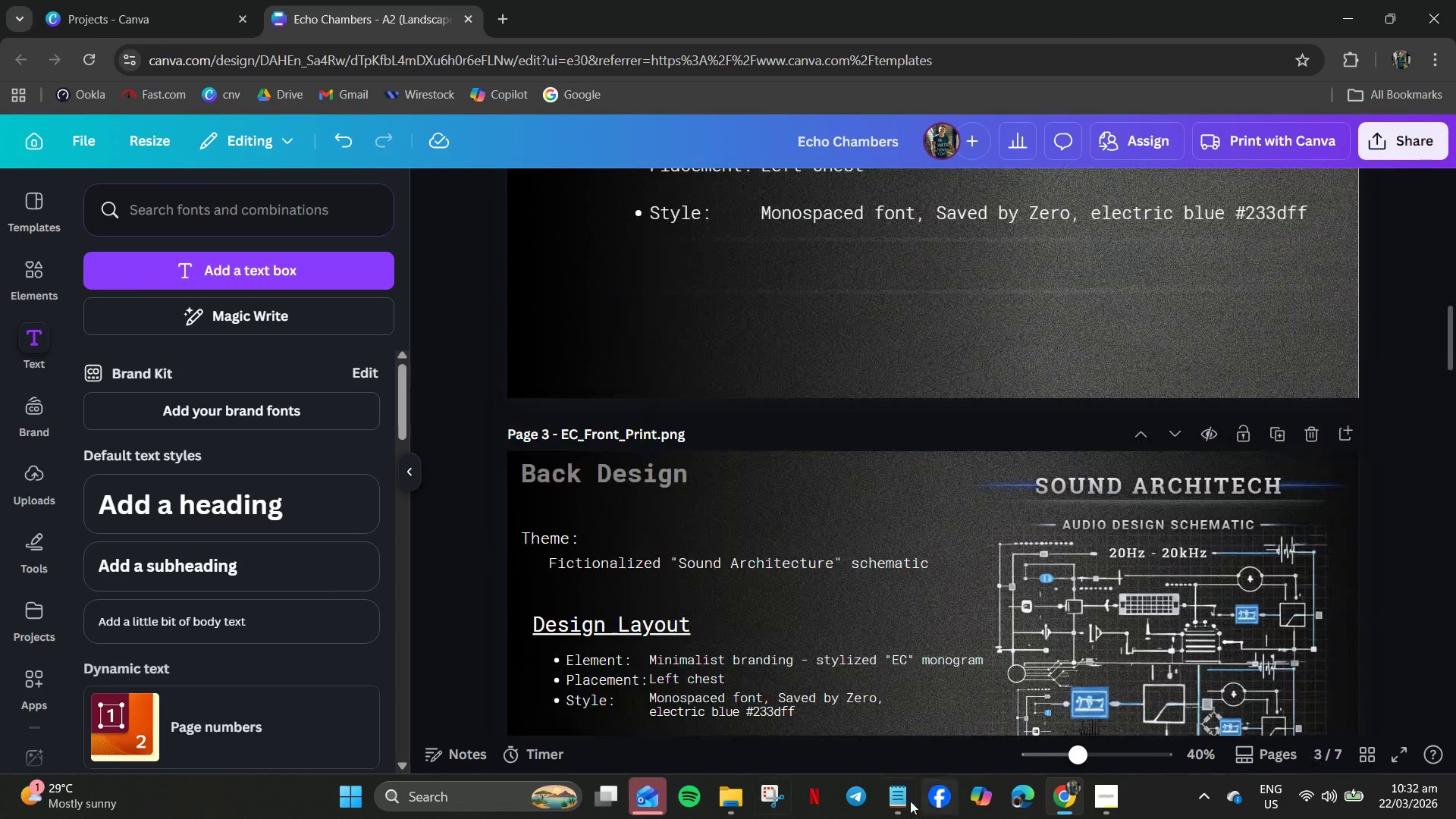 
left_click([906, 801])
 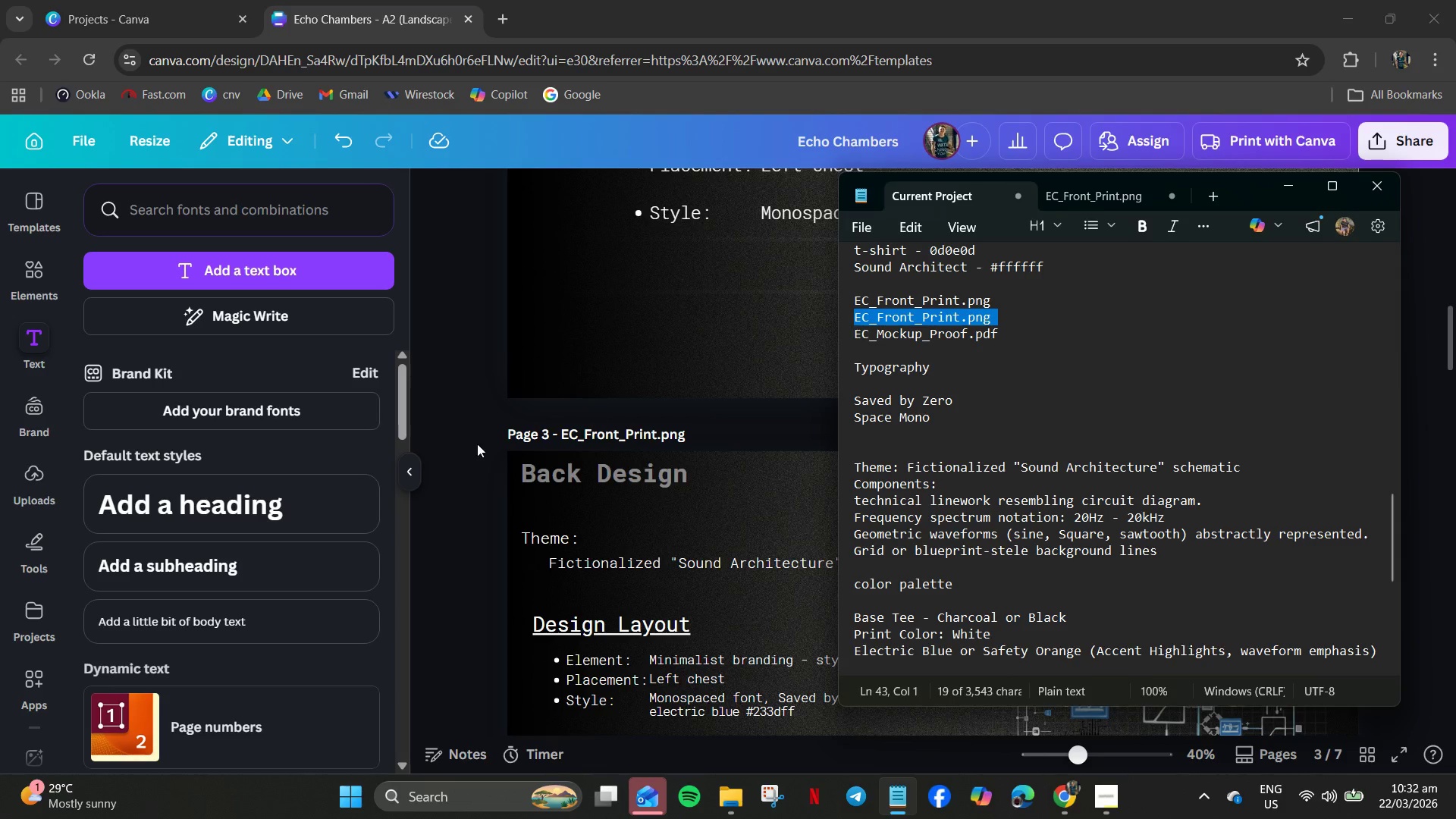 
wait(6.25)
 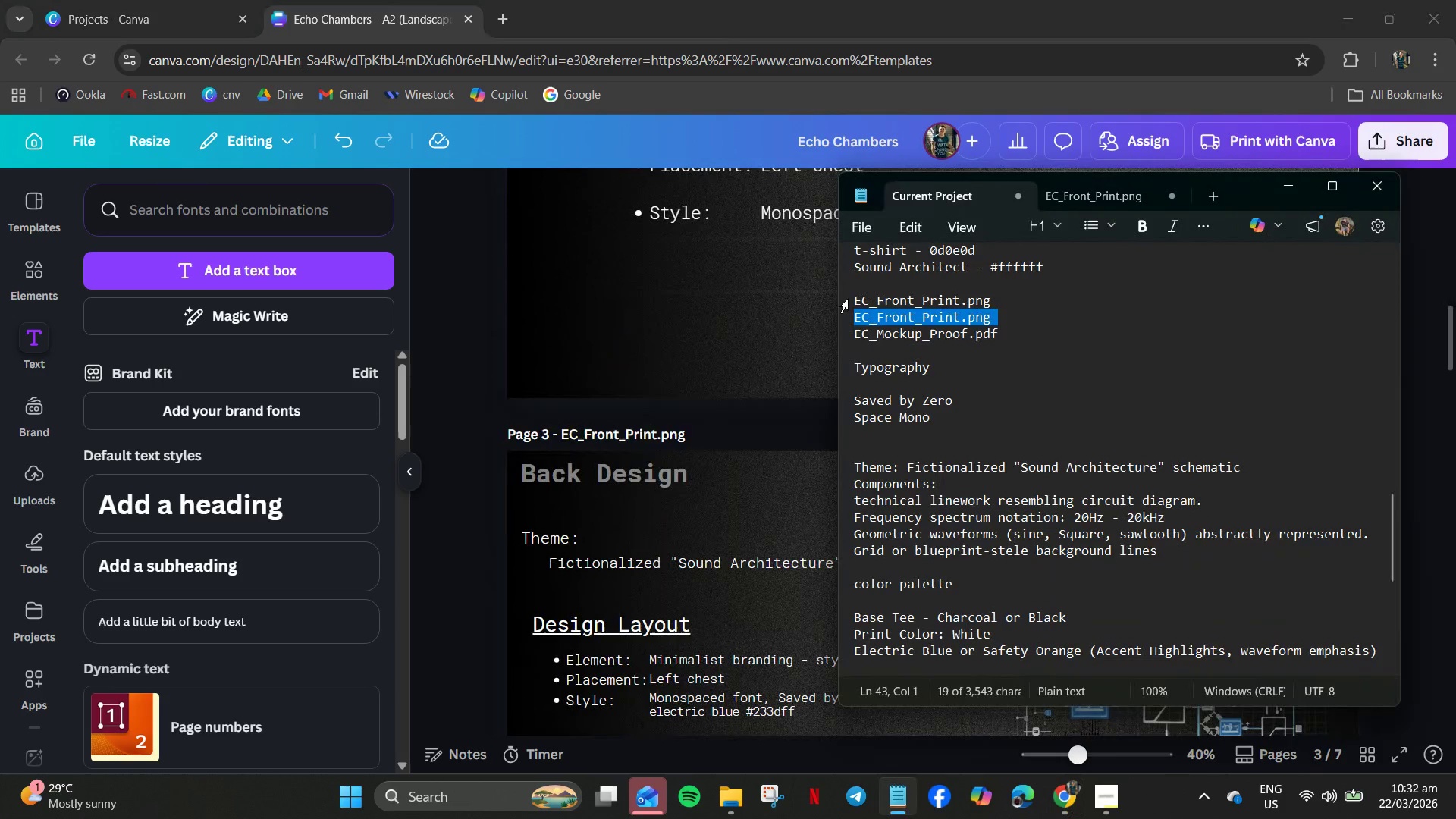 
double_click([600, 438])
 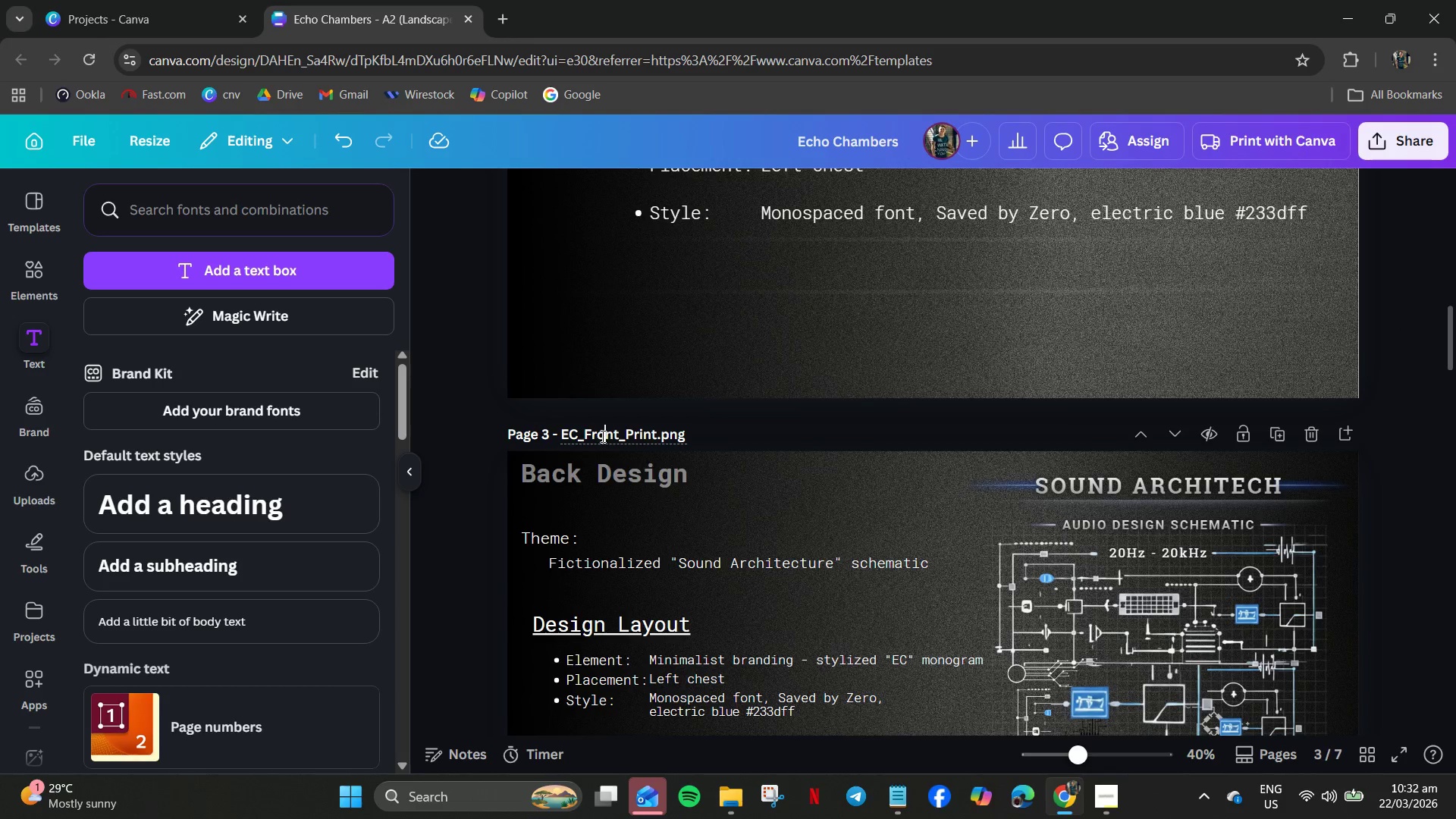 
double_click([601, 436])
 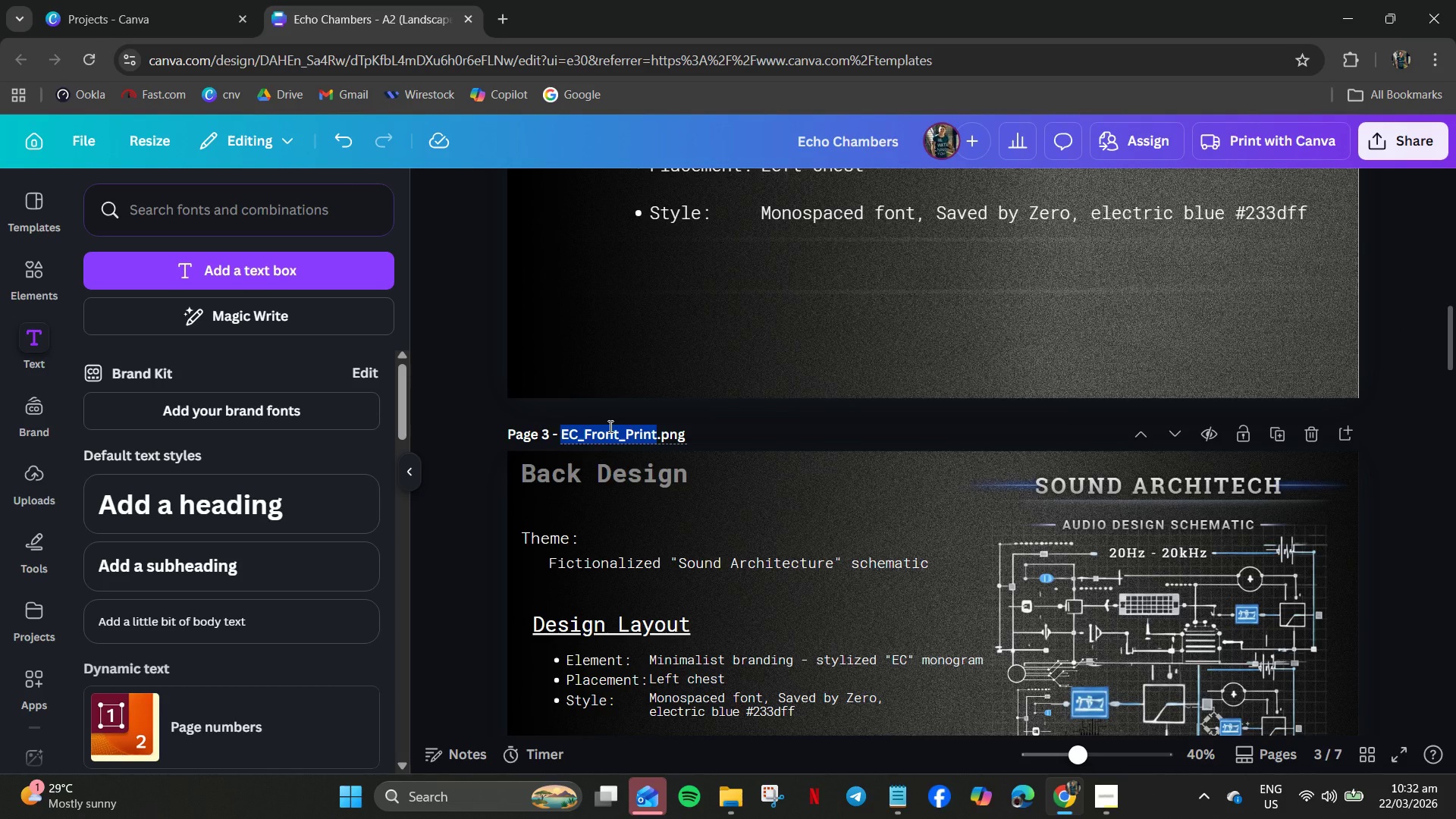 
left_click([610, 426])
 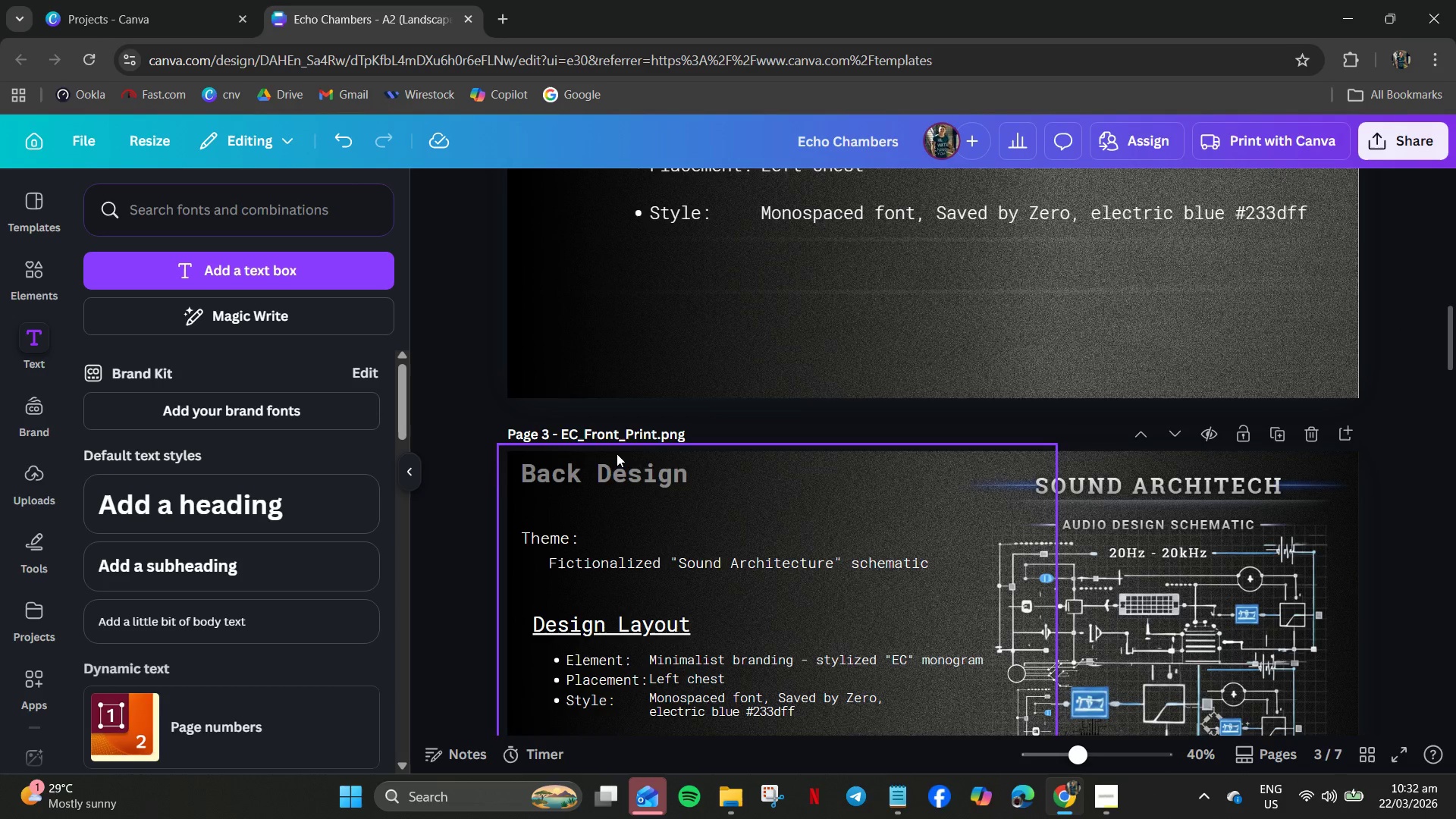 
key(ArrowRight)
 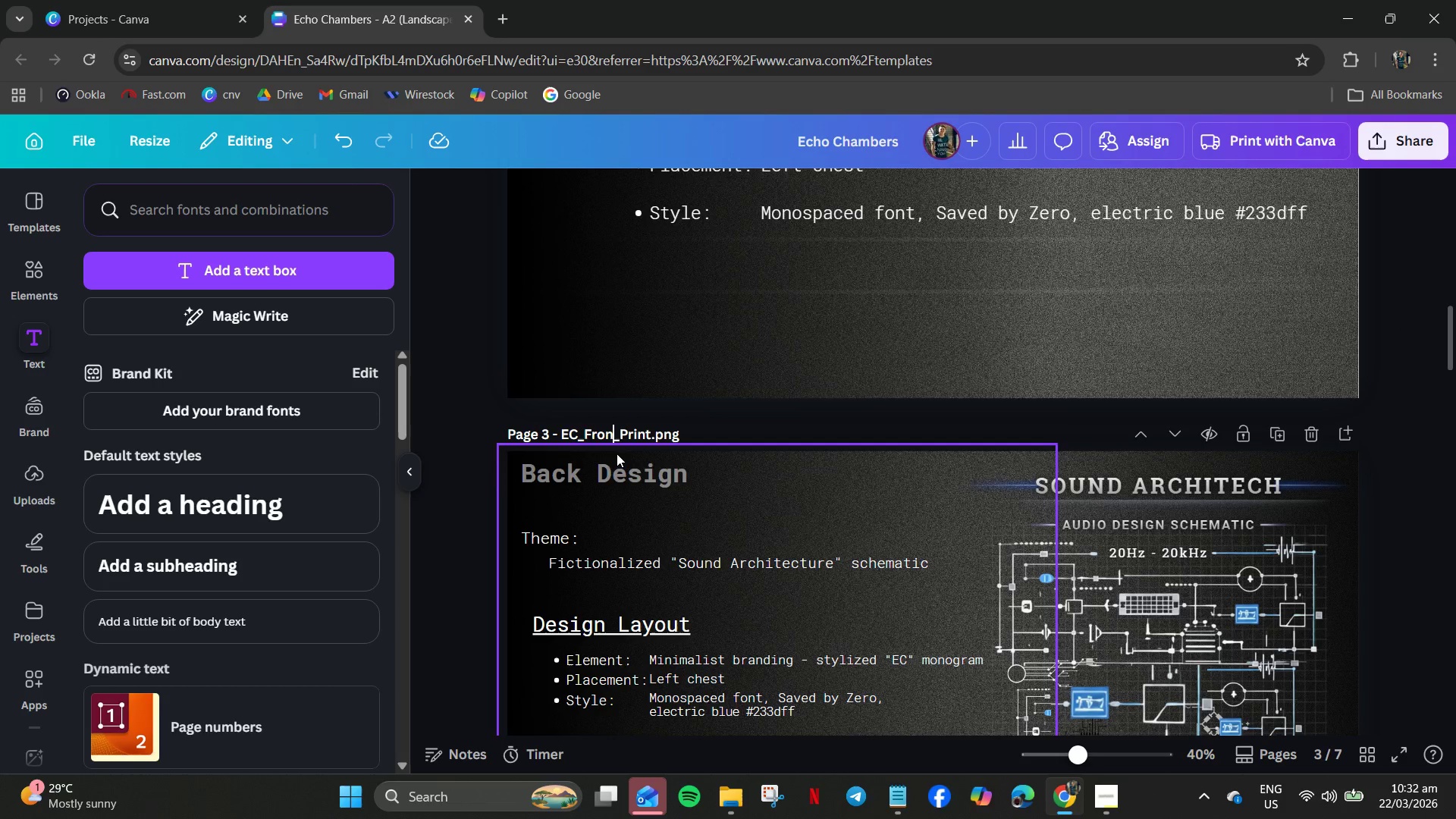 
key(Backspace)
key(Backspace)
key(Backspace)
key(Backspace)
key(Backspace)
type(Back)
 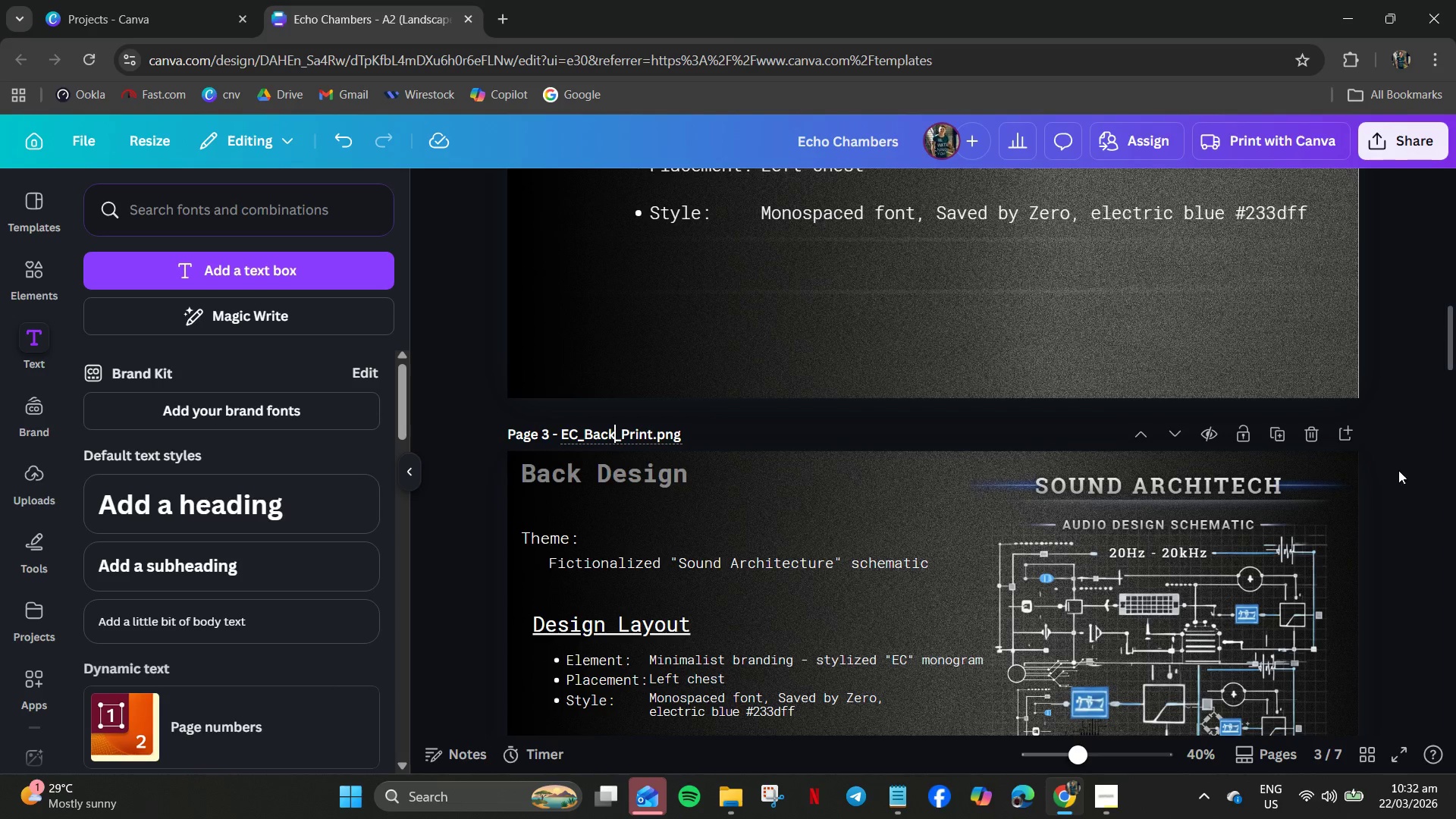 
left_click([1413, 488])
 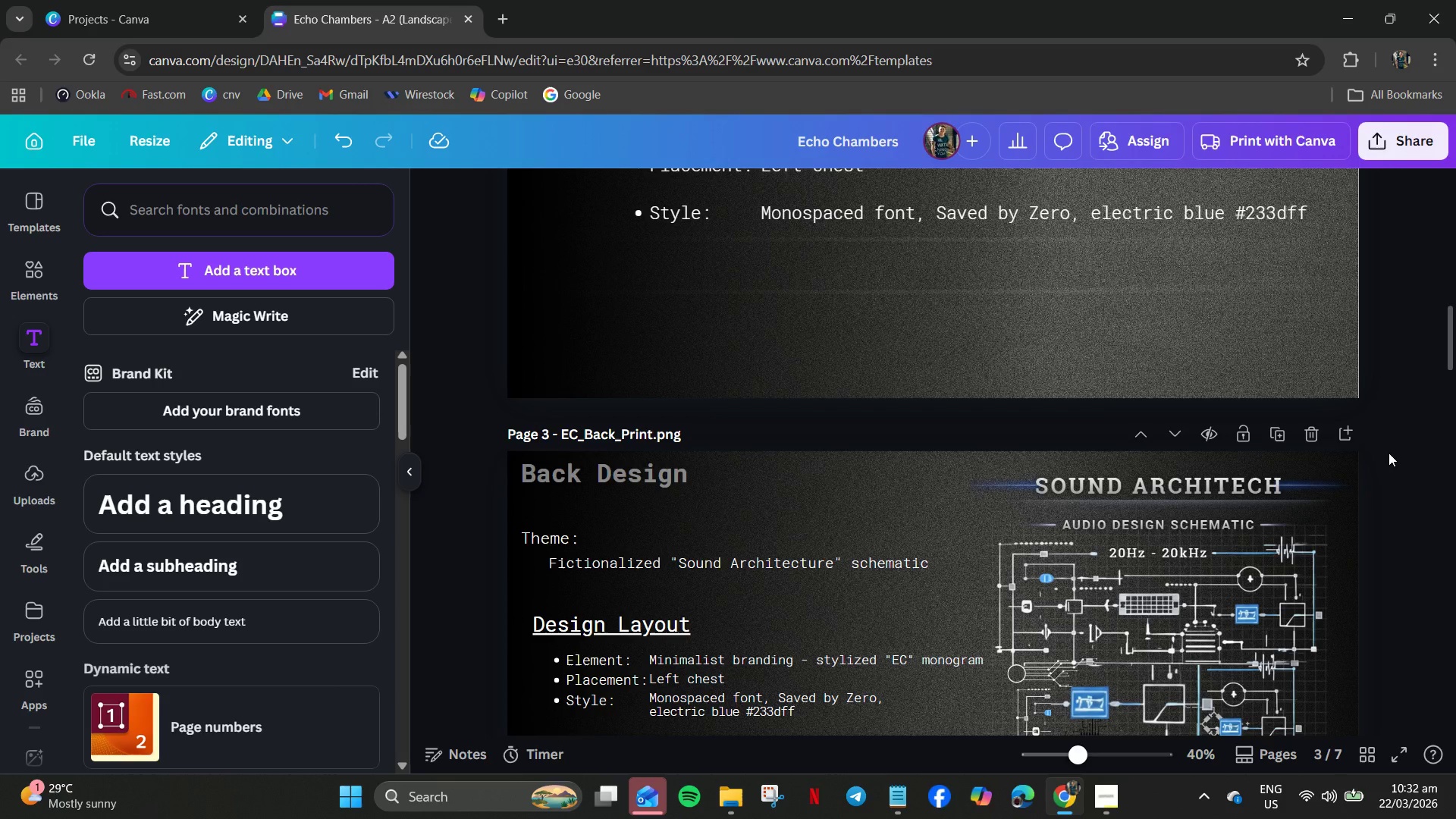 
scroll: coordinate [1388, 448], scroll_direction: up, amount: 11.0
 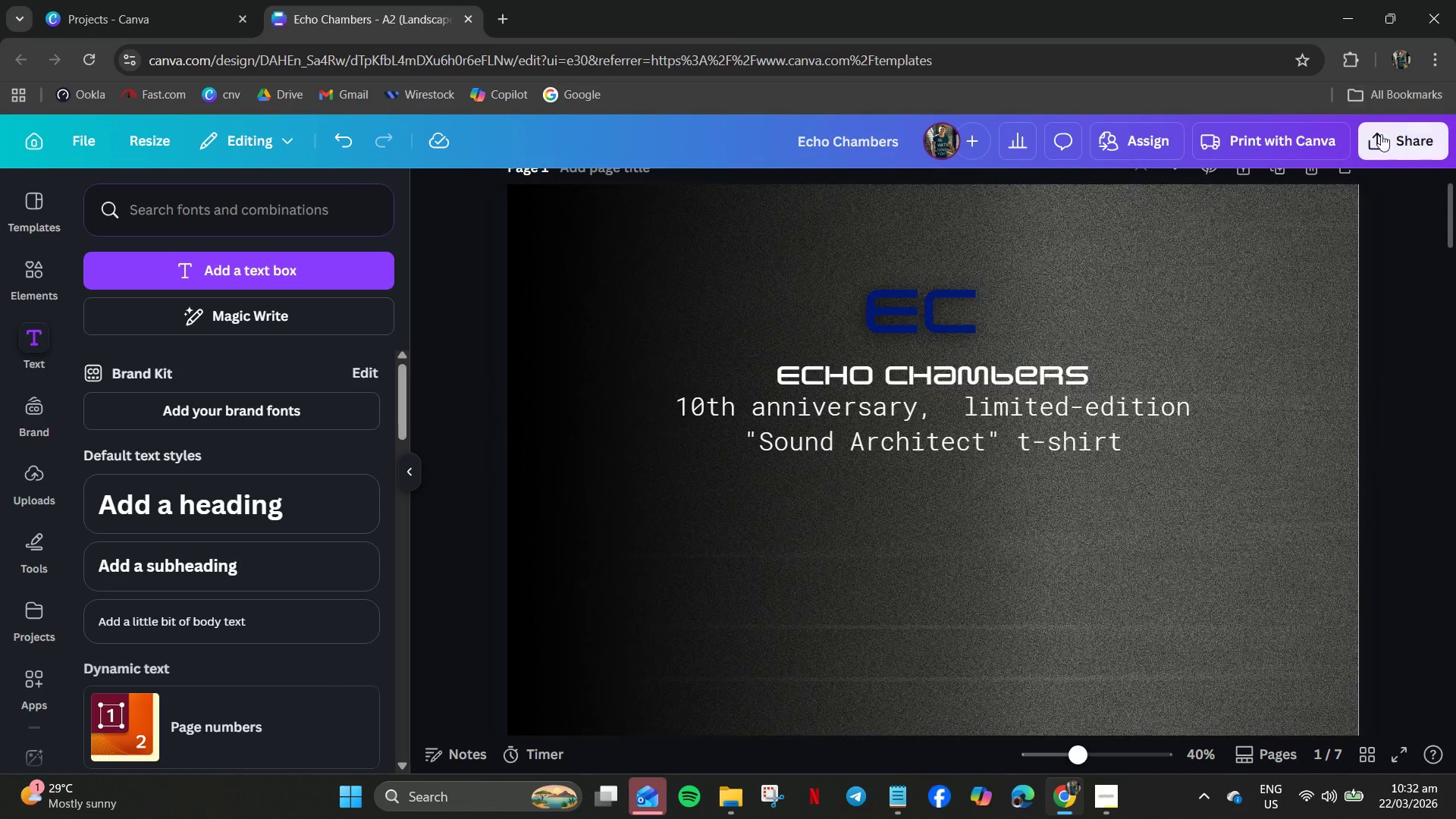 
left_click([1397, 147])
 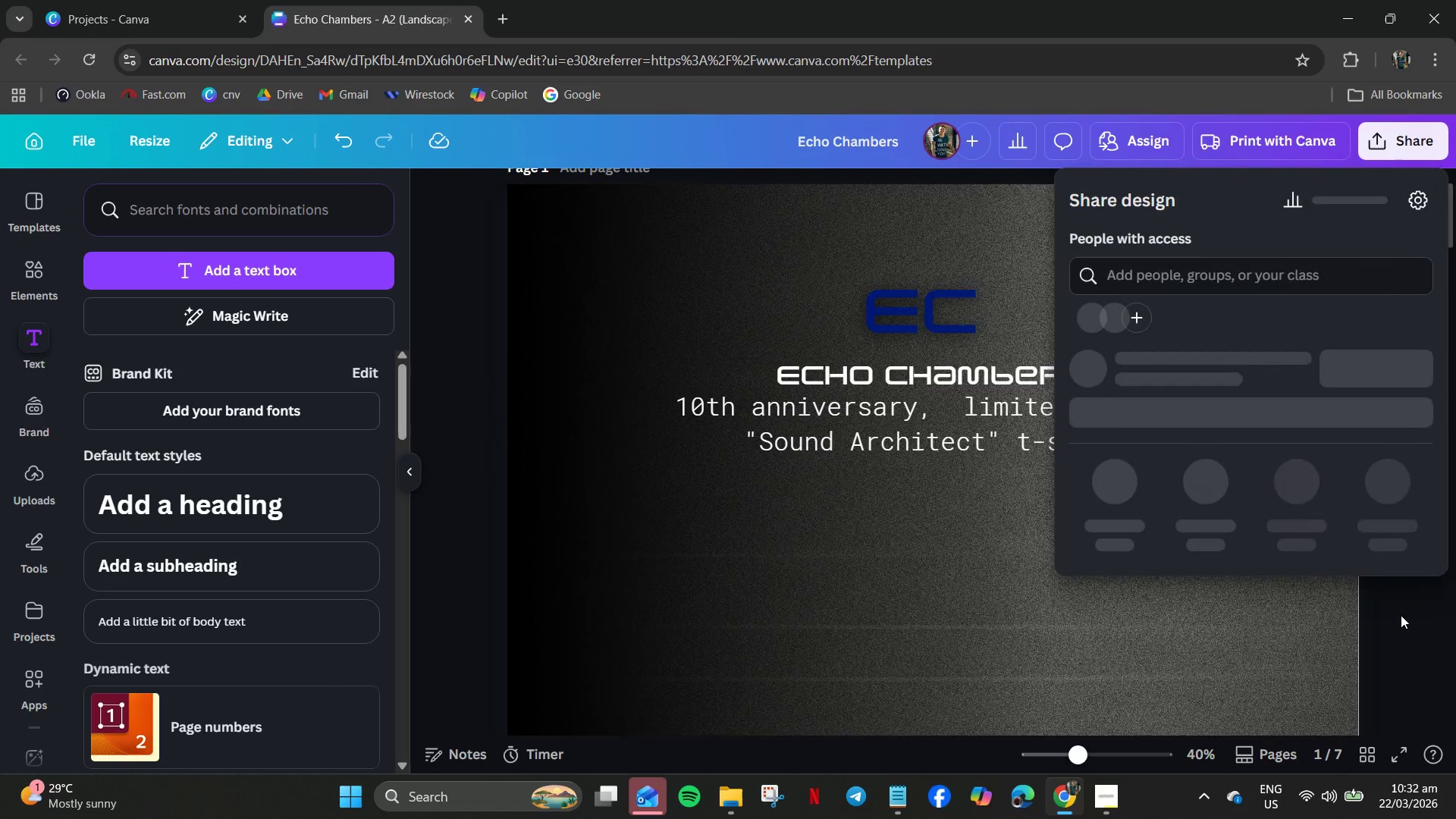 
mouse_move([1414, 535])
 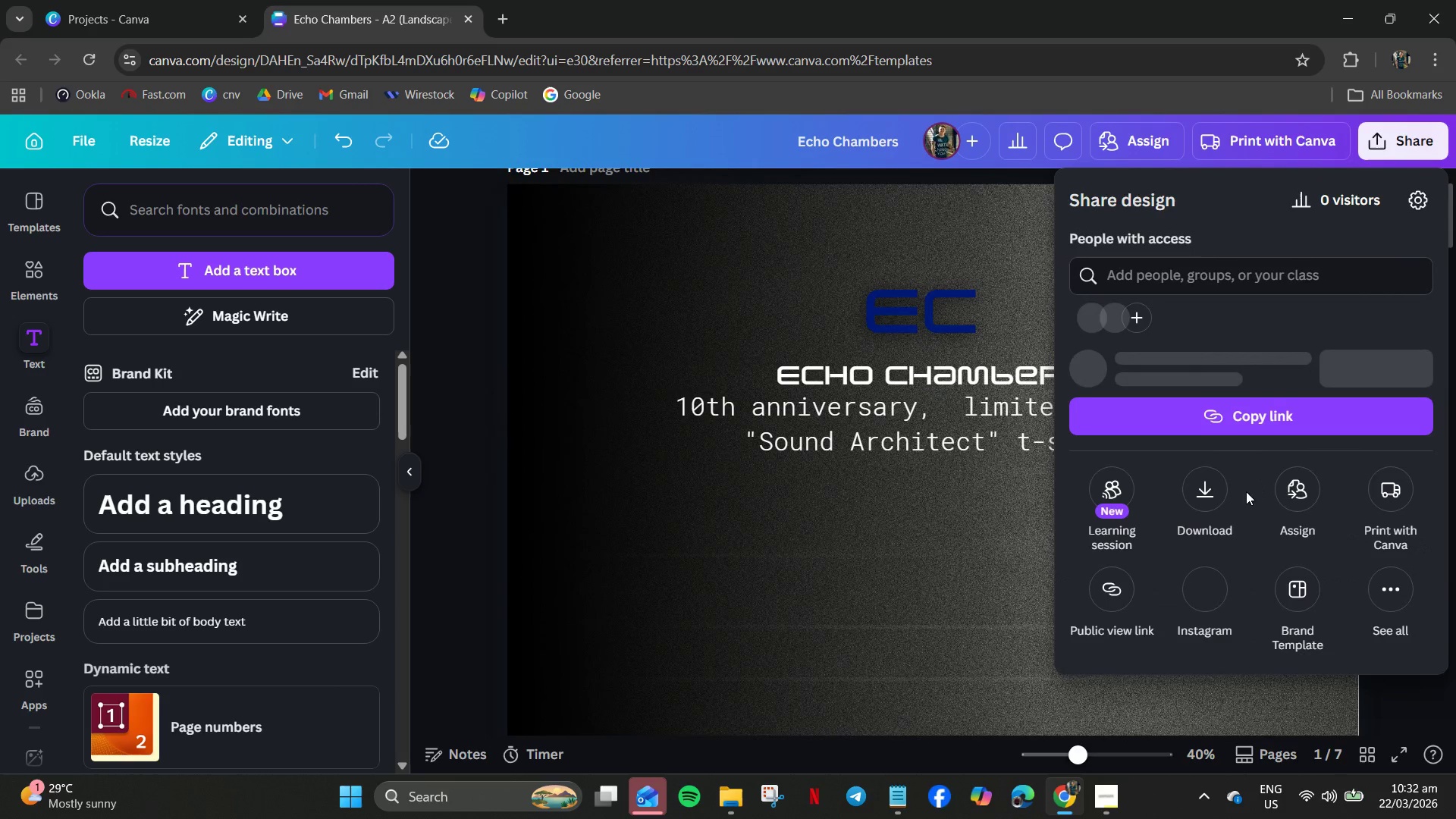 
scroll: coordinate [1237, 532], scroll_direction: down, amount: 4.0
 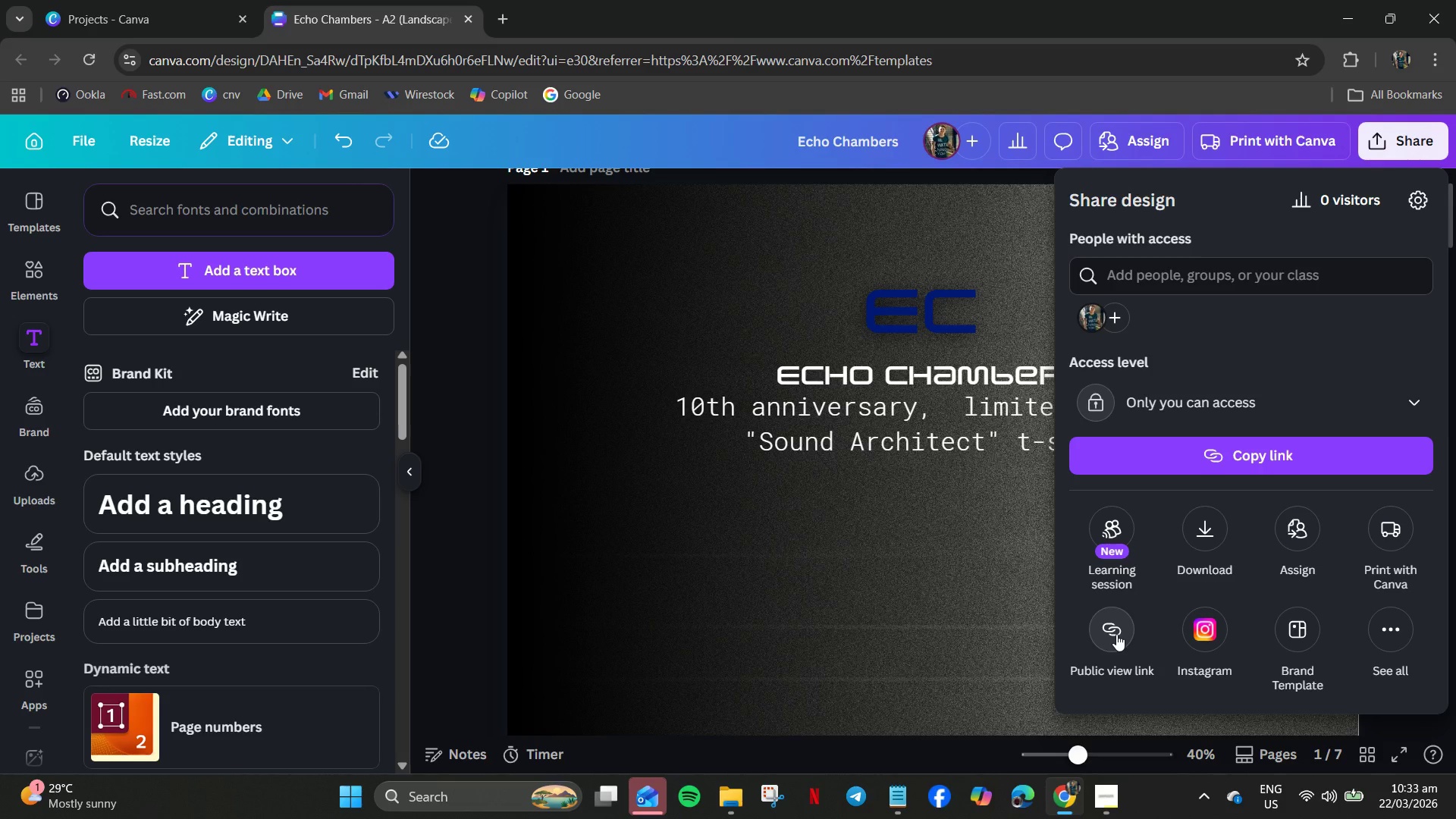 
left_click([1116, 634])
 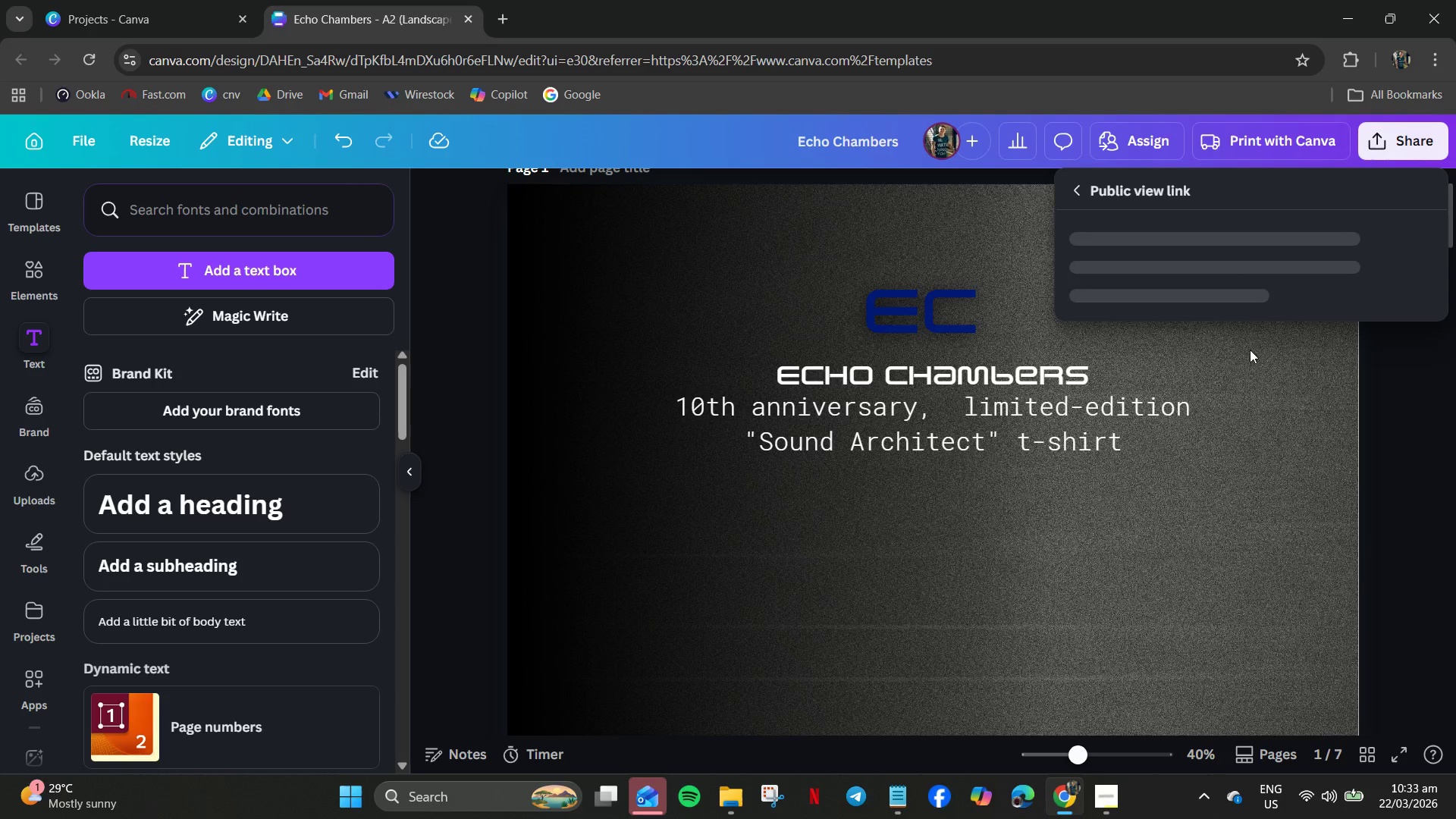 
mouse_move([1238, 362])
 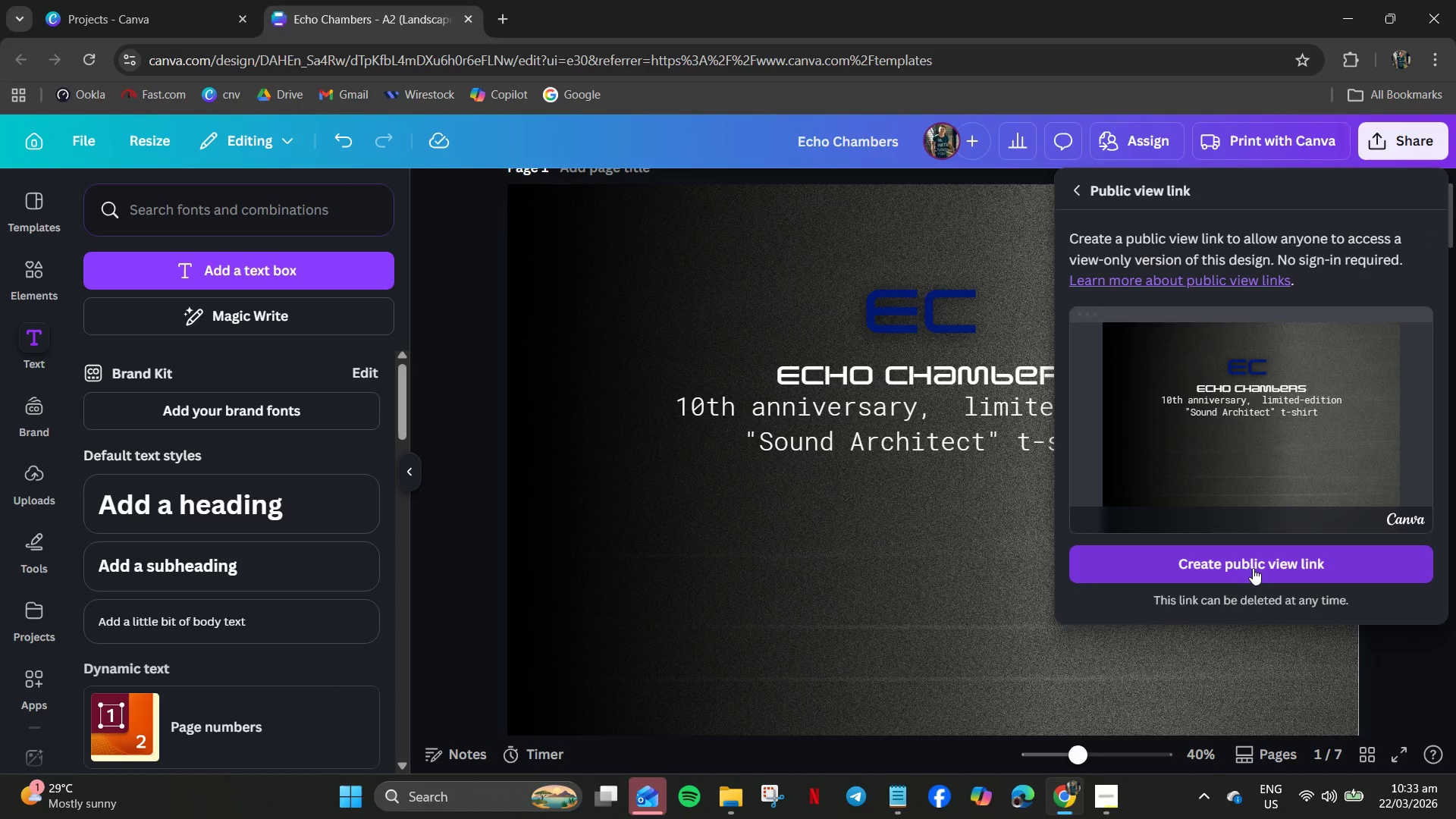 
left_click([1253, 568])
 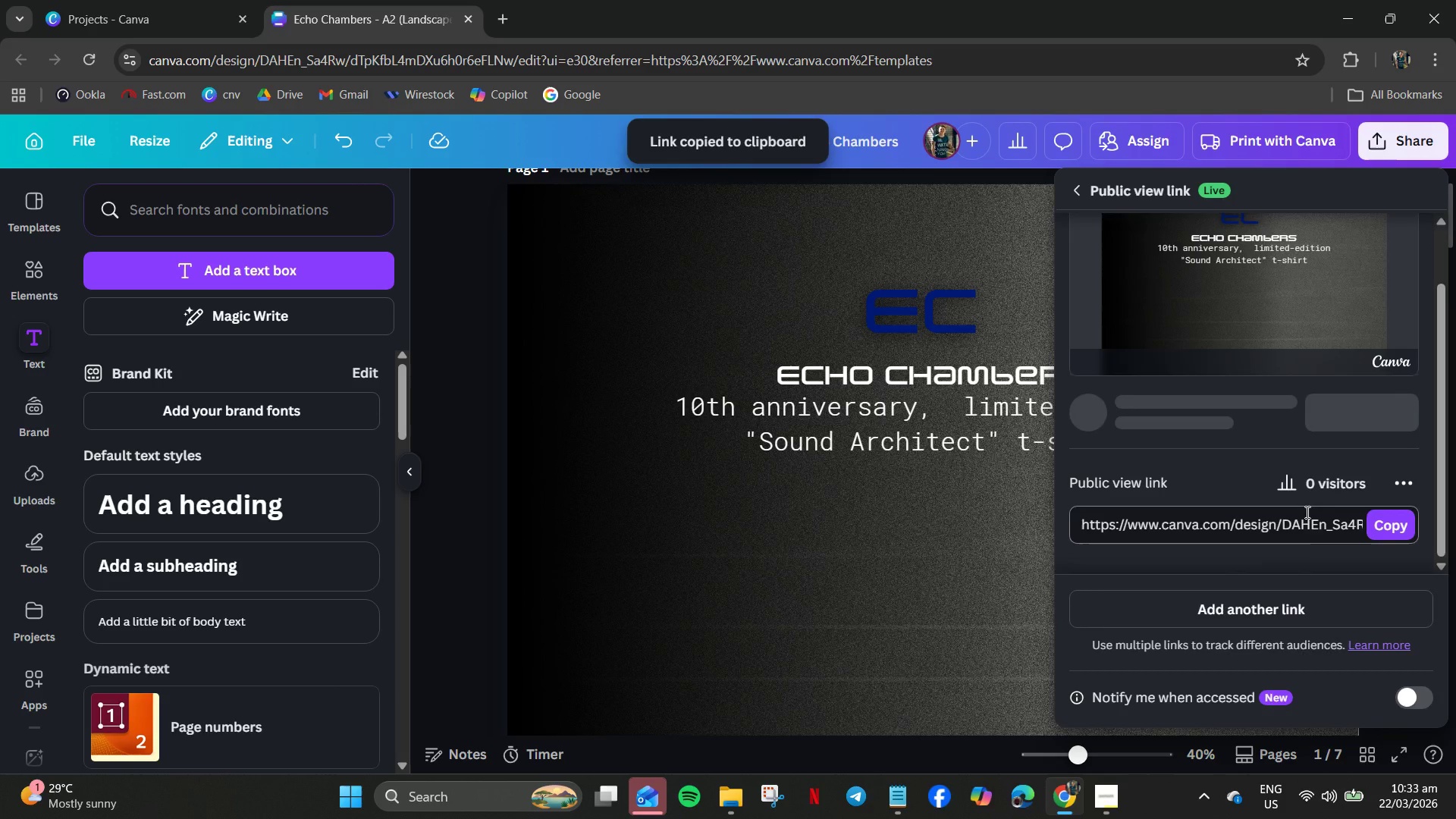 
left_click([1398, 522])
 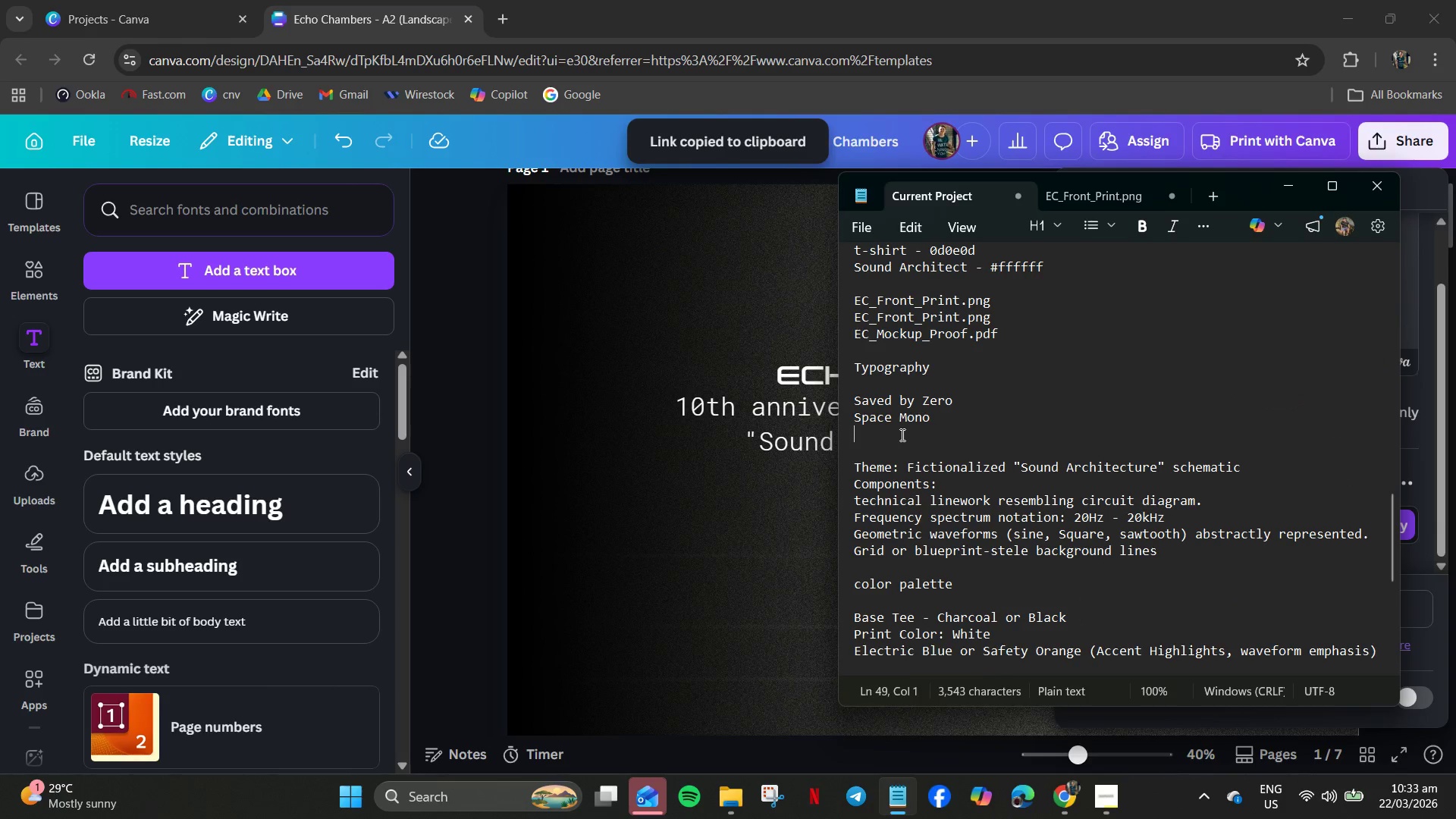 
key(Enter)
 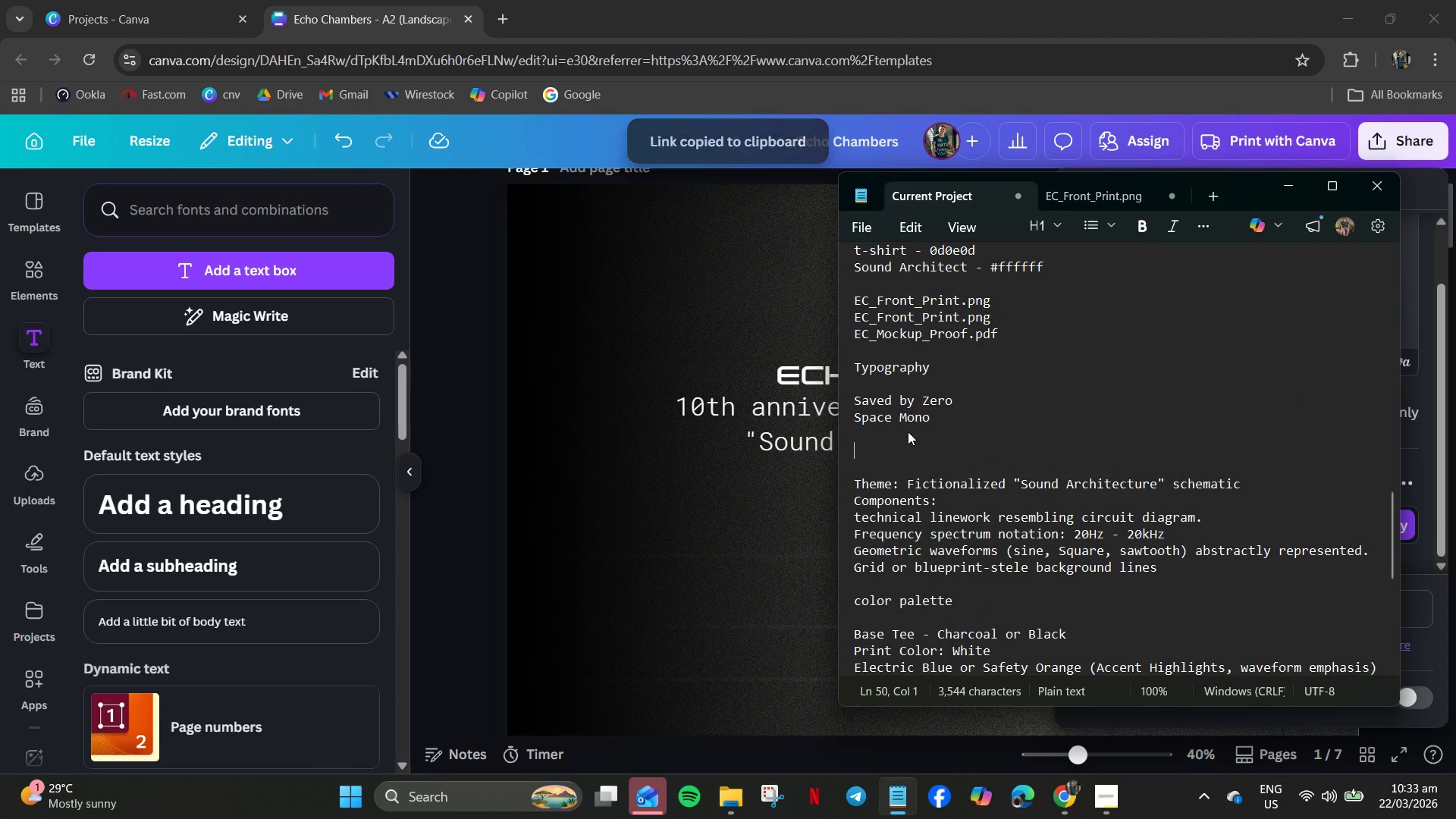 
key(Enter)
 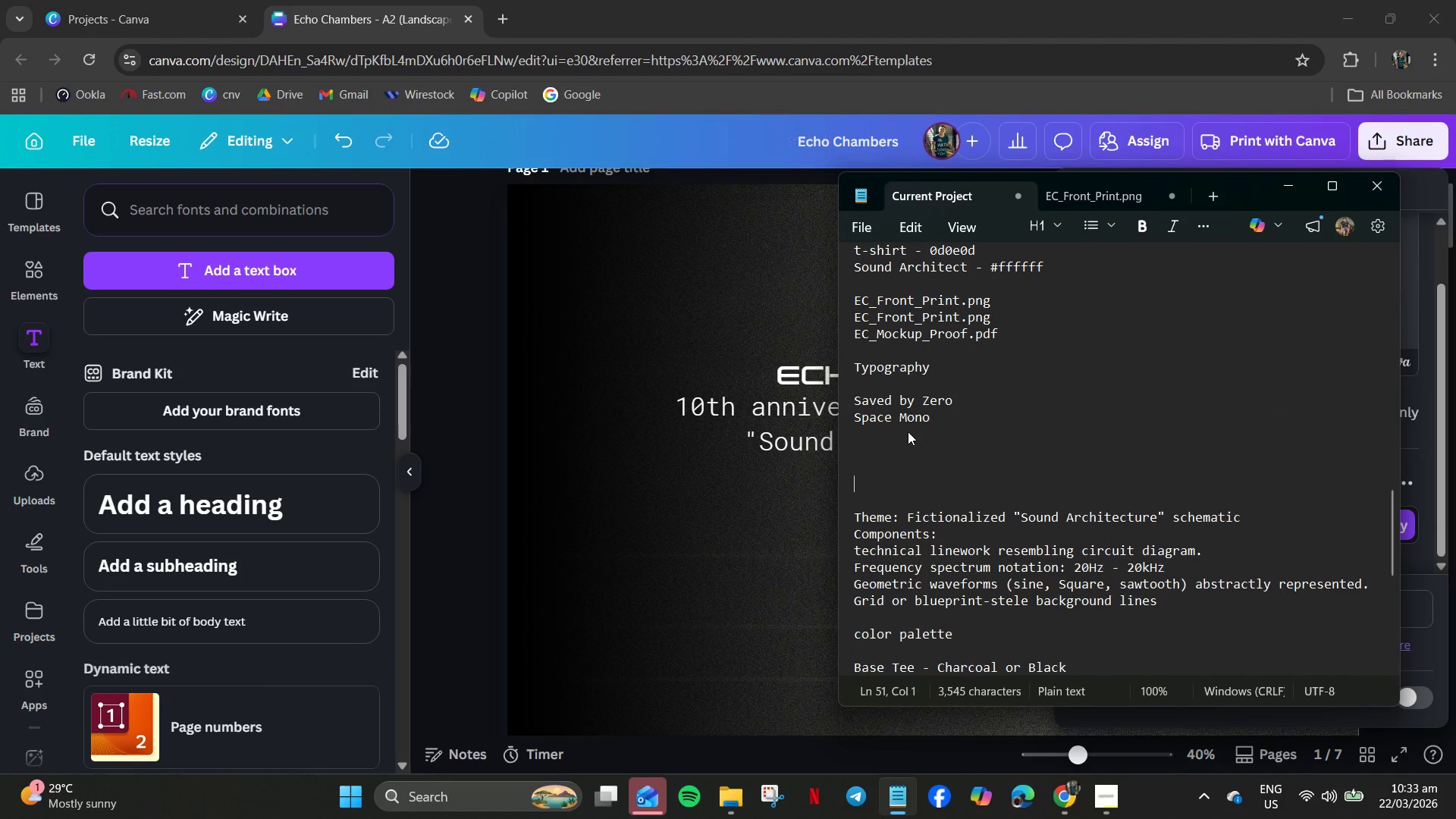 
key(Enter)
 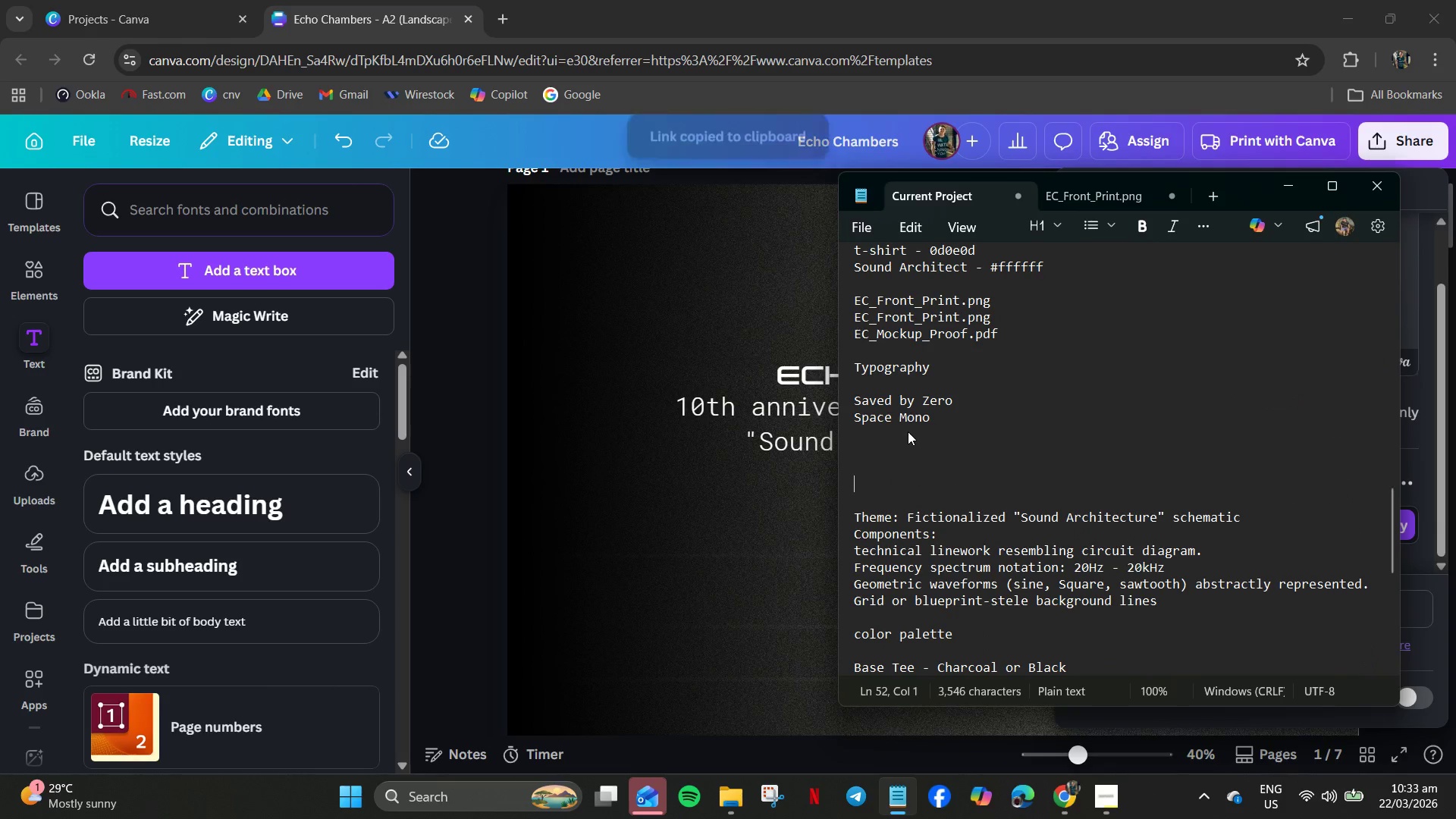 
key(ArrowUp)
 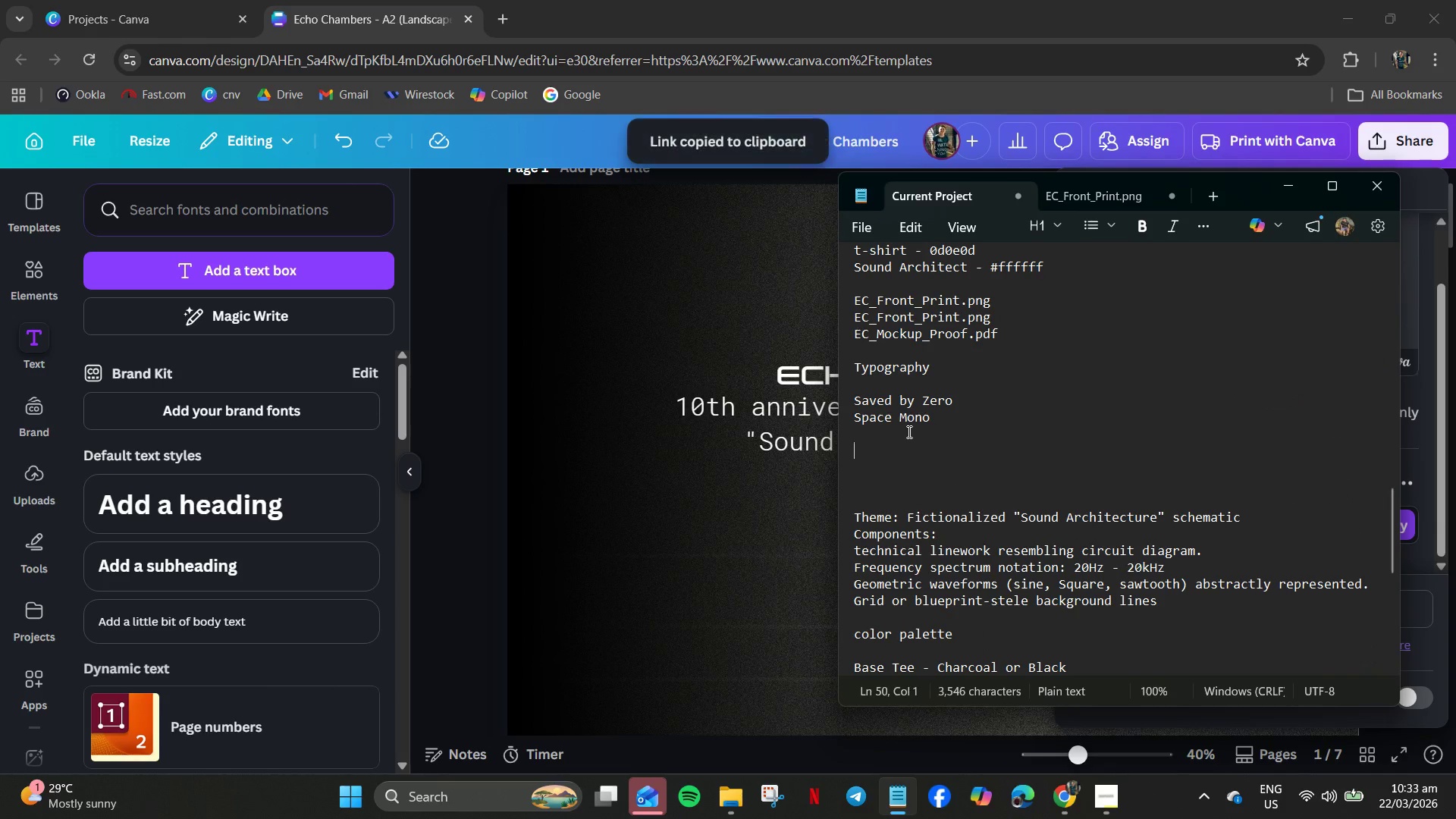 
key(ArrowUp)
 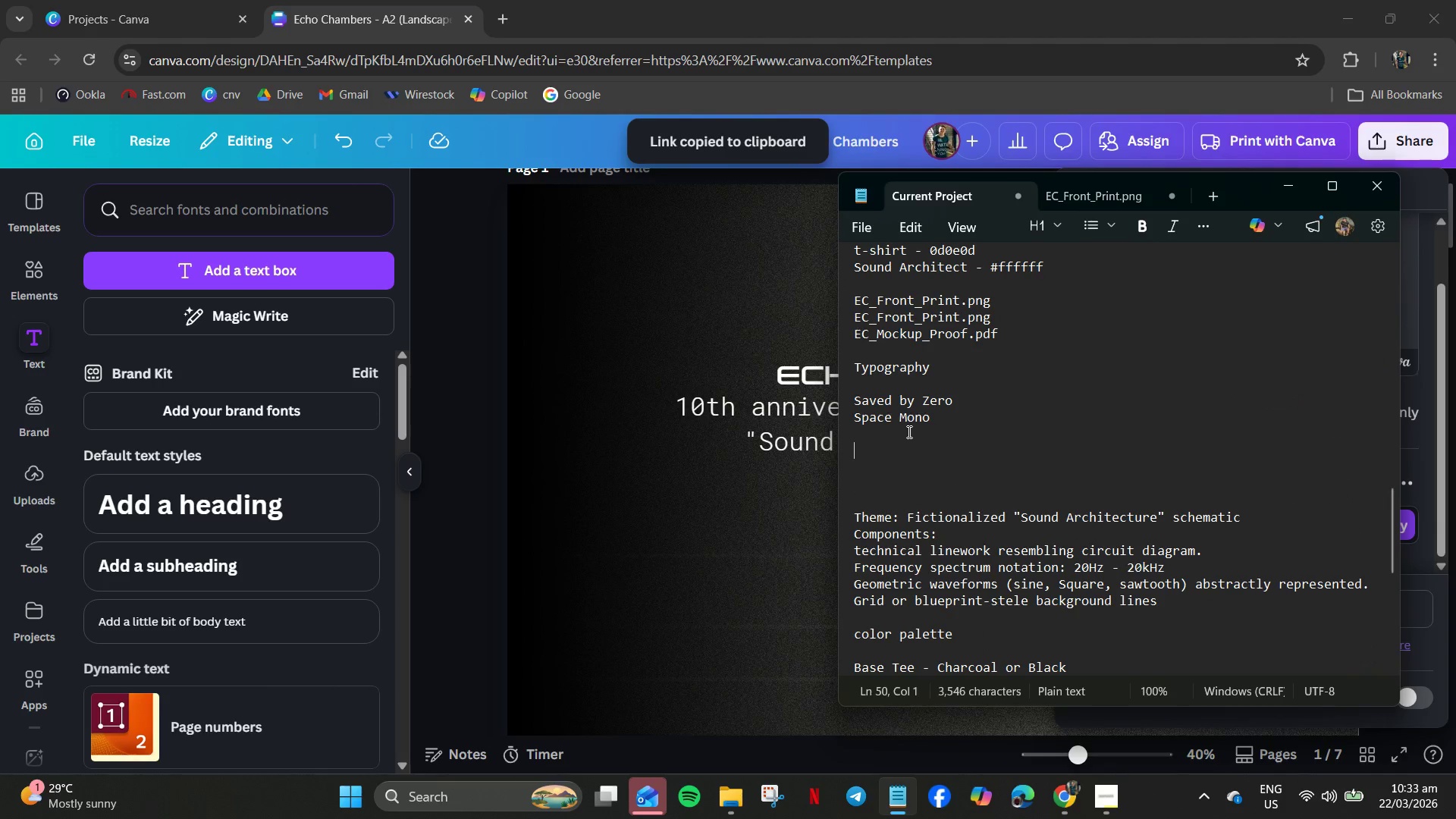 
type(Canva p)
key(Backspace)
type(view Link - )
 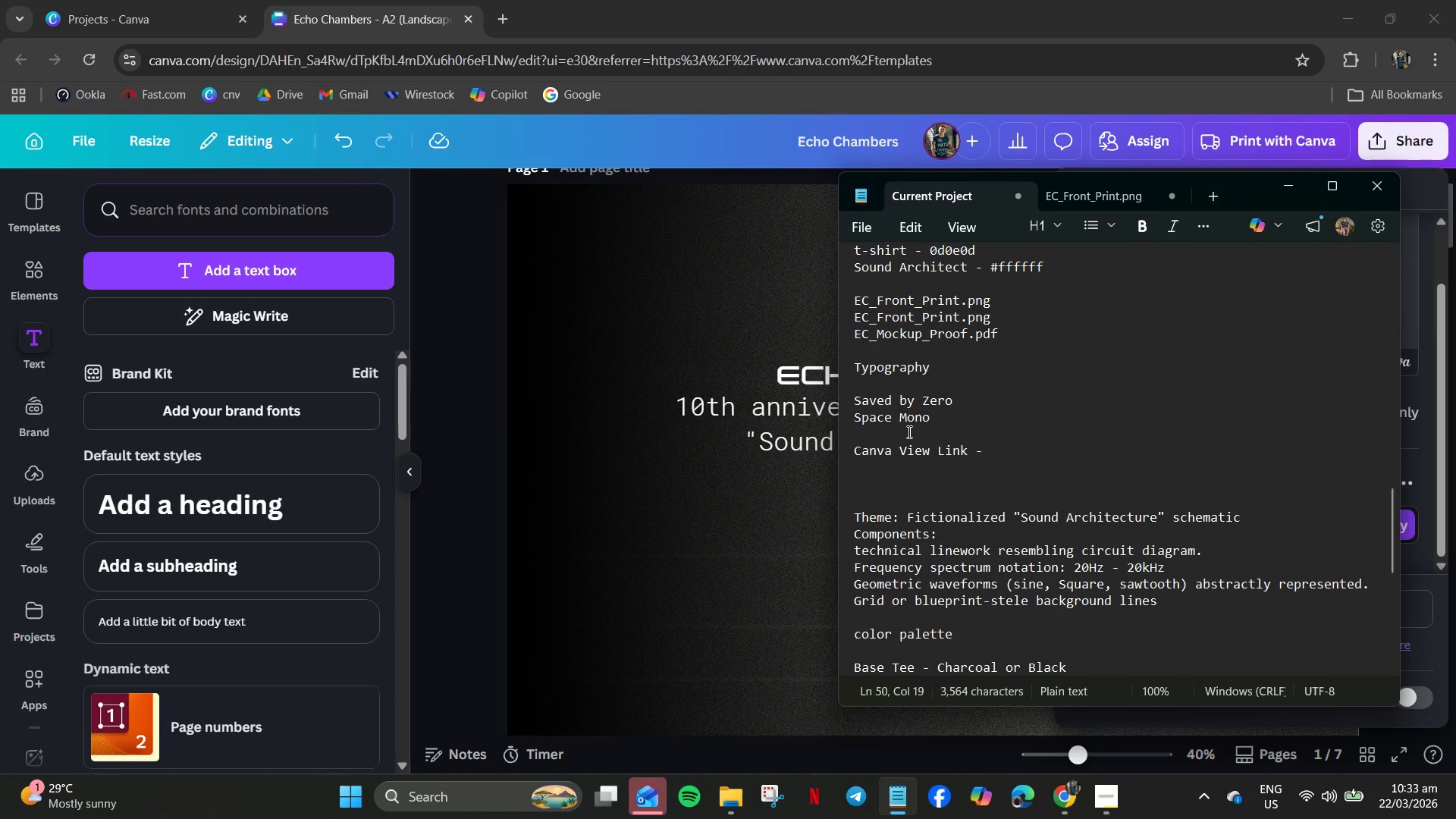 
key(Backspace)
 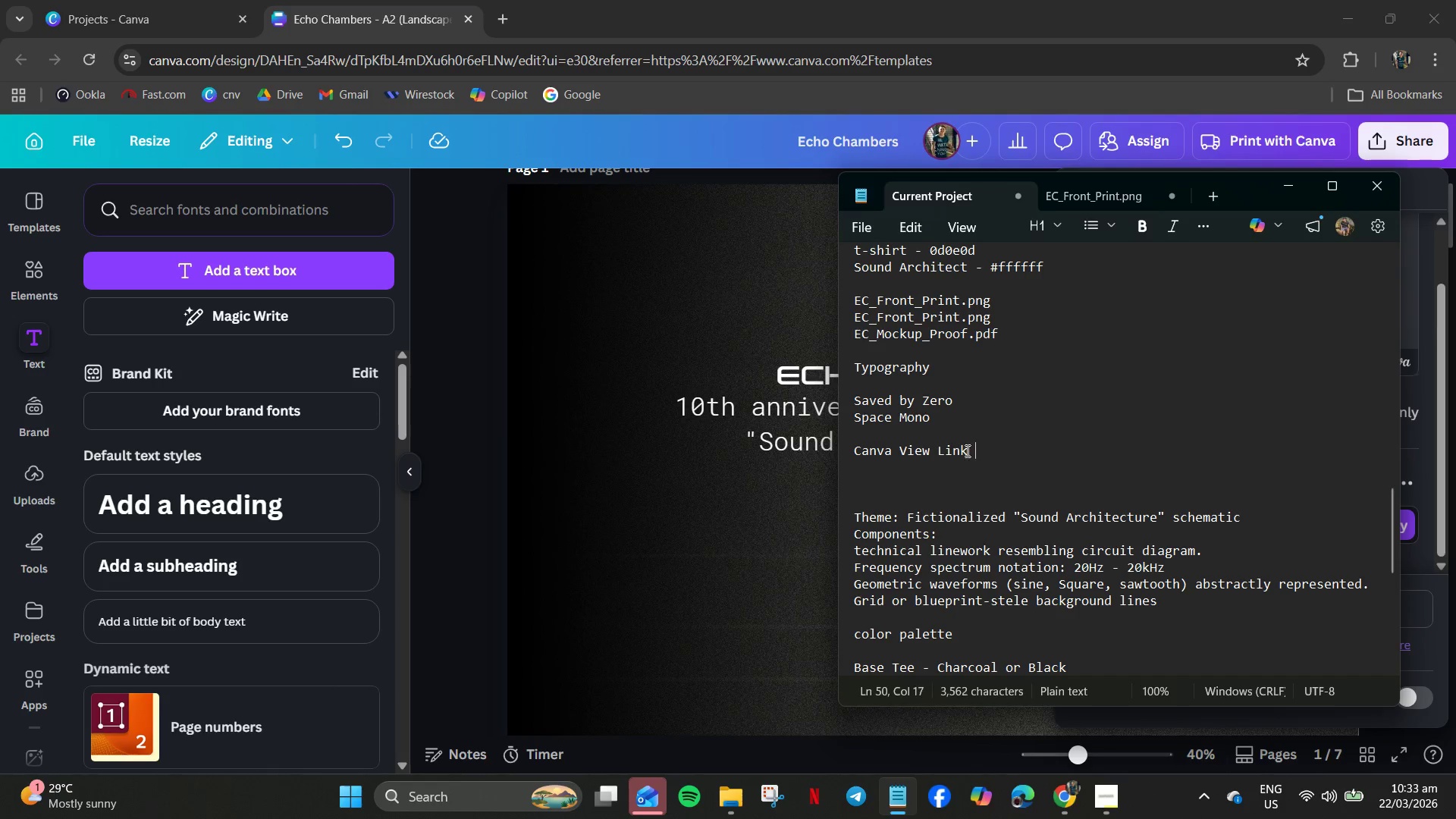 
key(Backspace)
type(ACCESS)
 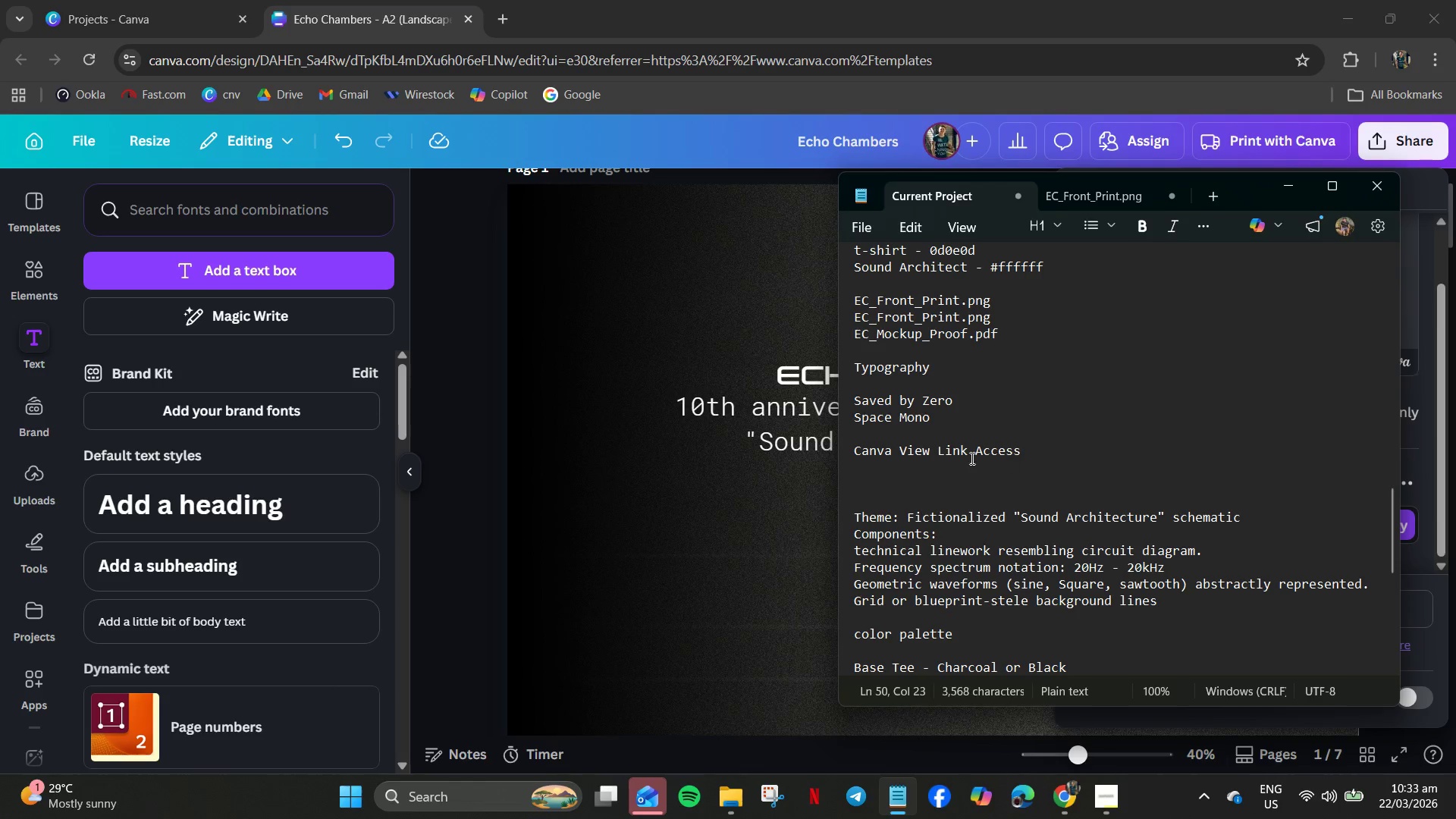 
left_click([846, 450])
 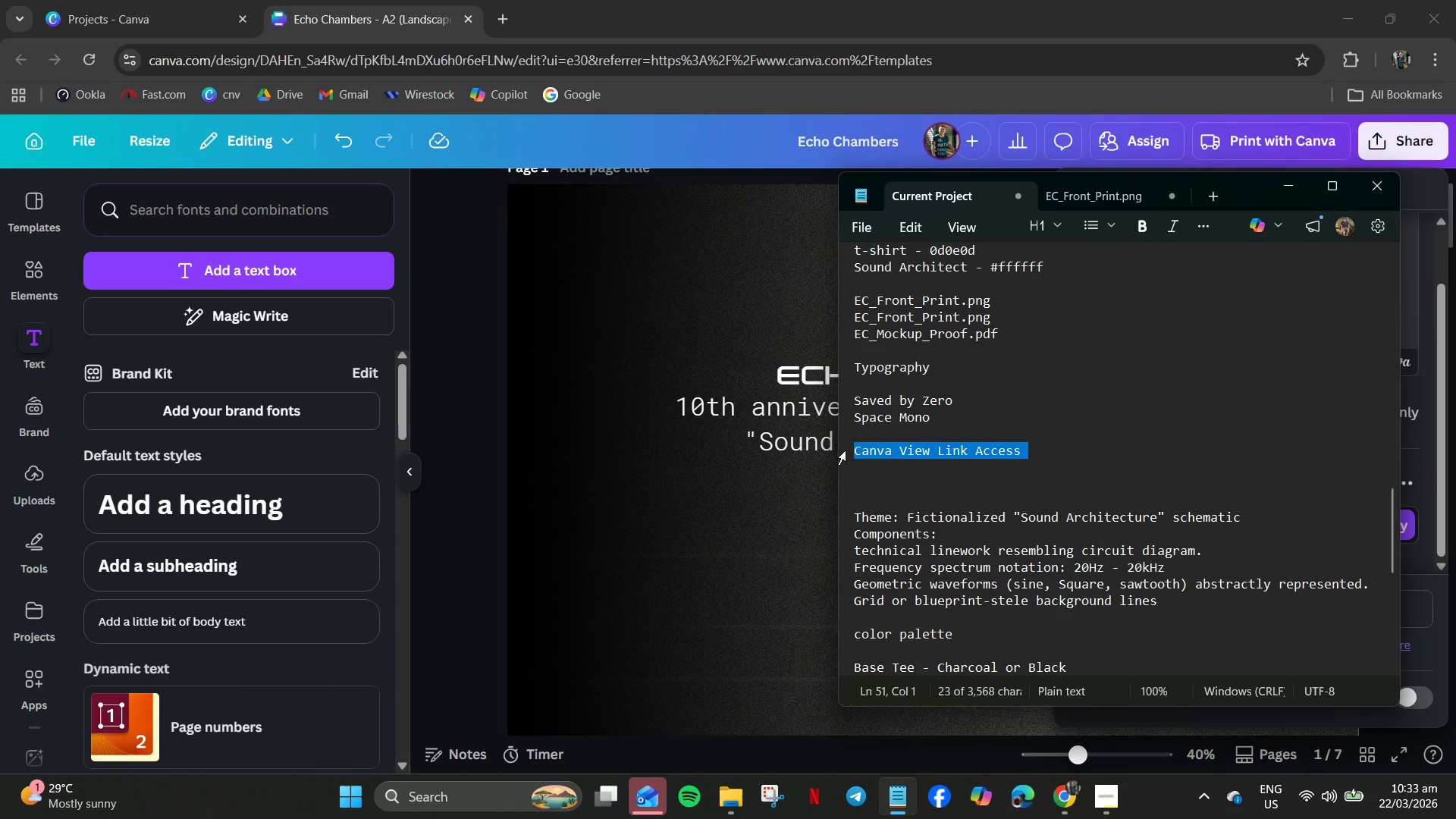 
key(Control+C)
 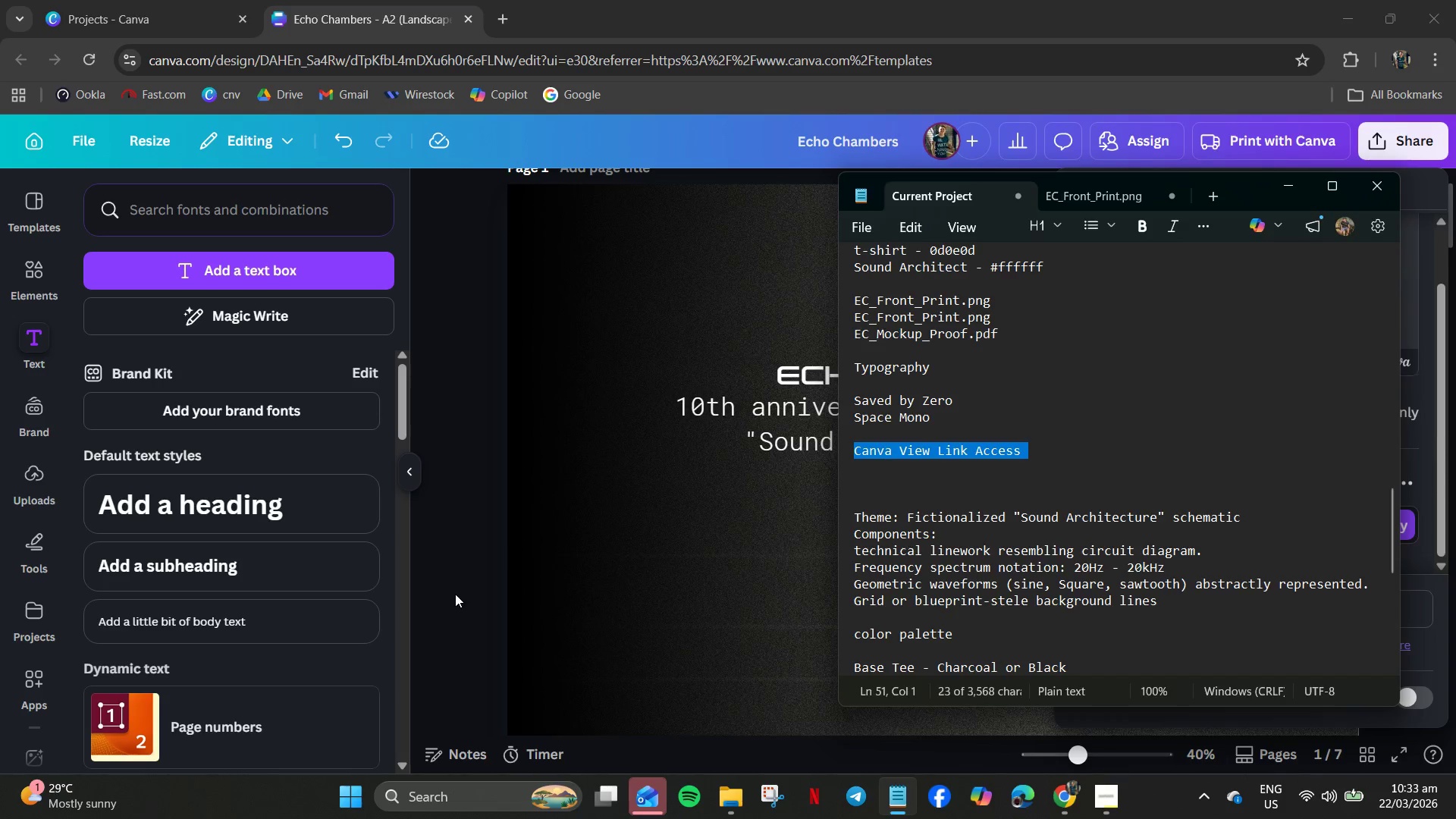 
left_click([451, 596])
 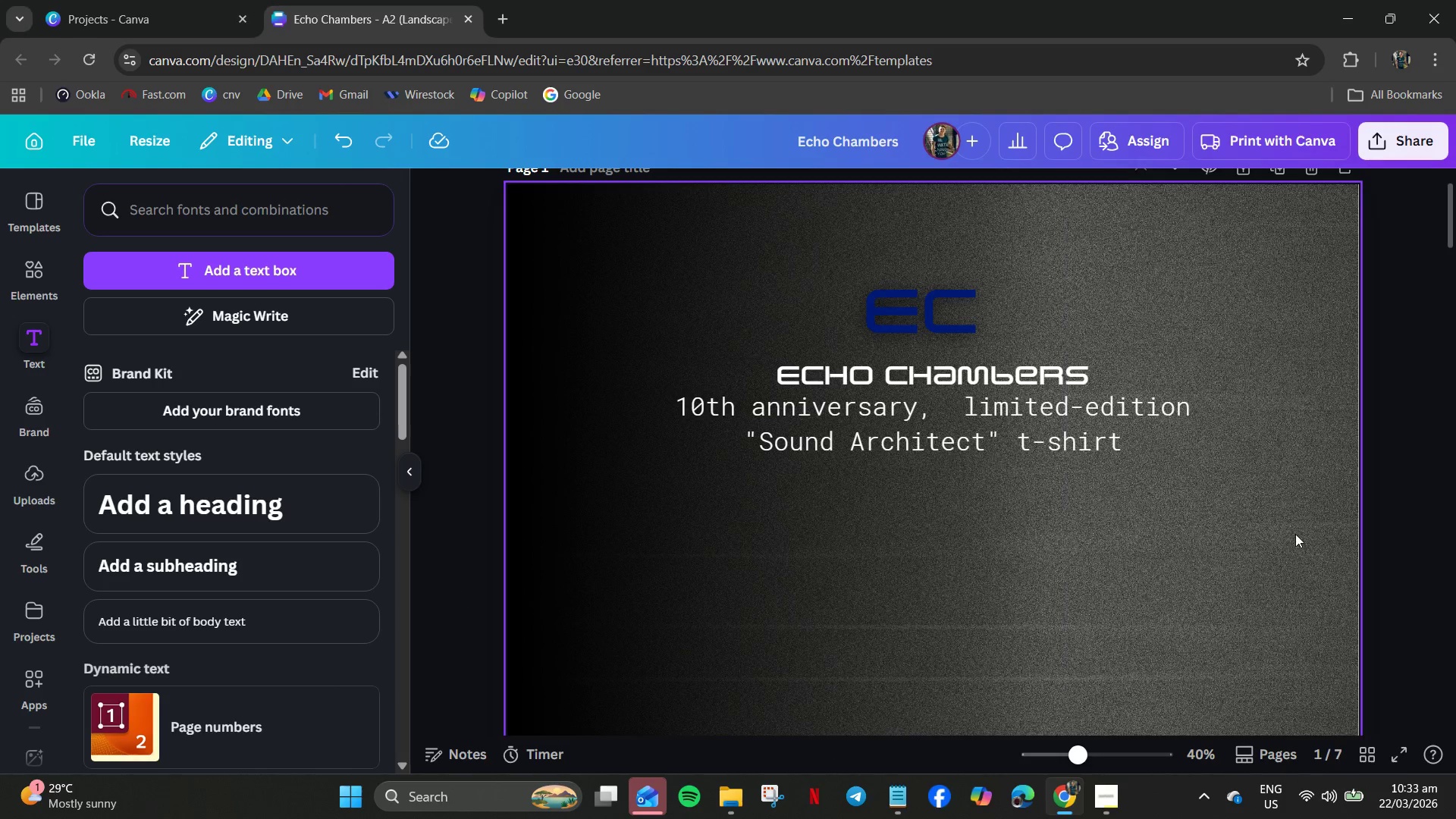 
scroll: coordinate [446, 620], scroll_direction: down, amount: 19.0
 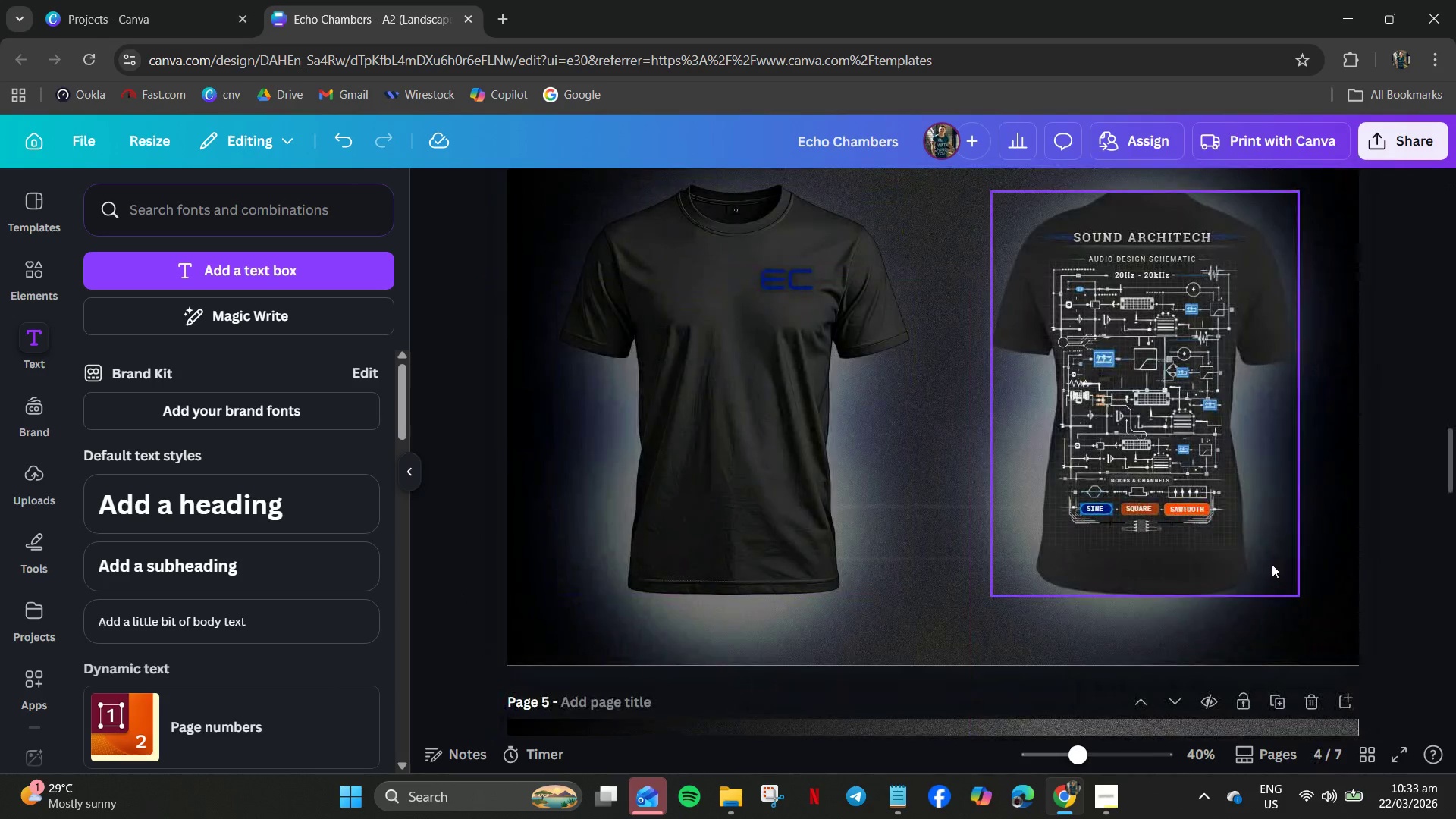 
scroll: coordinate [1018, 592], scroll_direction: up, amount: 3.0
 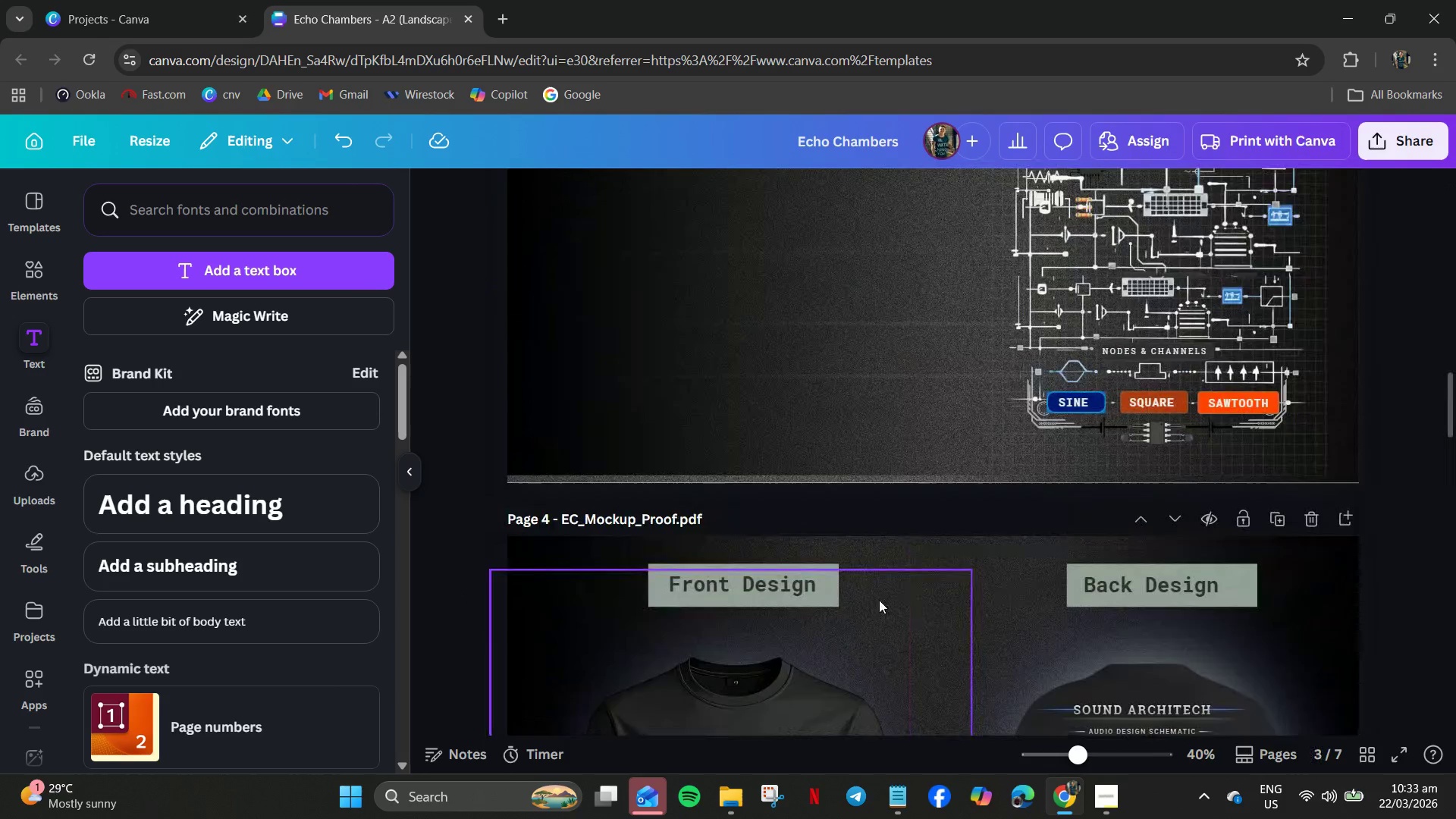 
scroll: coordinate [883, 598], scroll_direction: down, amount: 7.0
 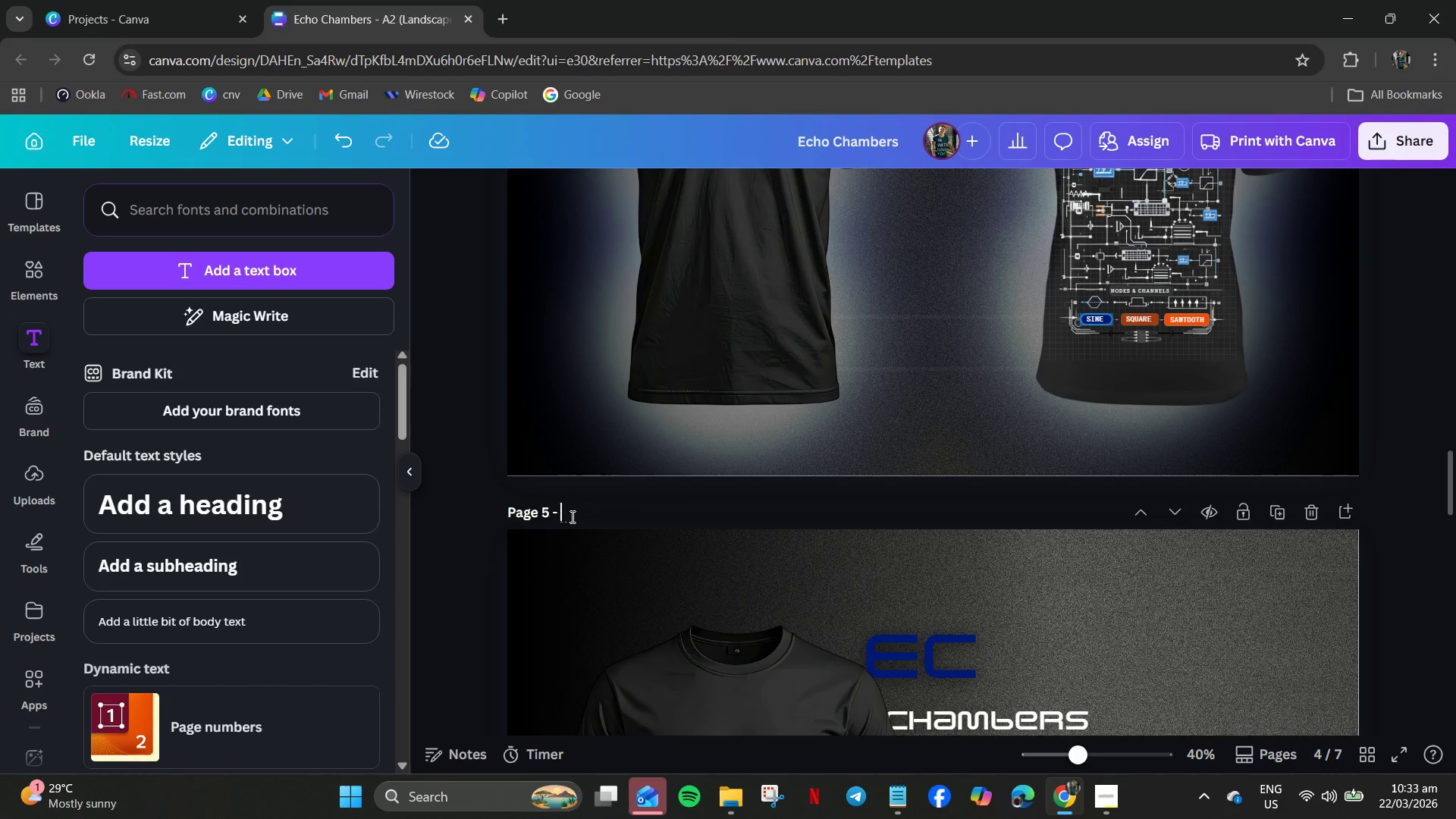 
wait(13.38)
 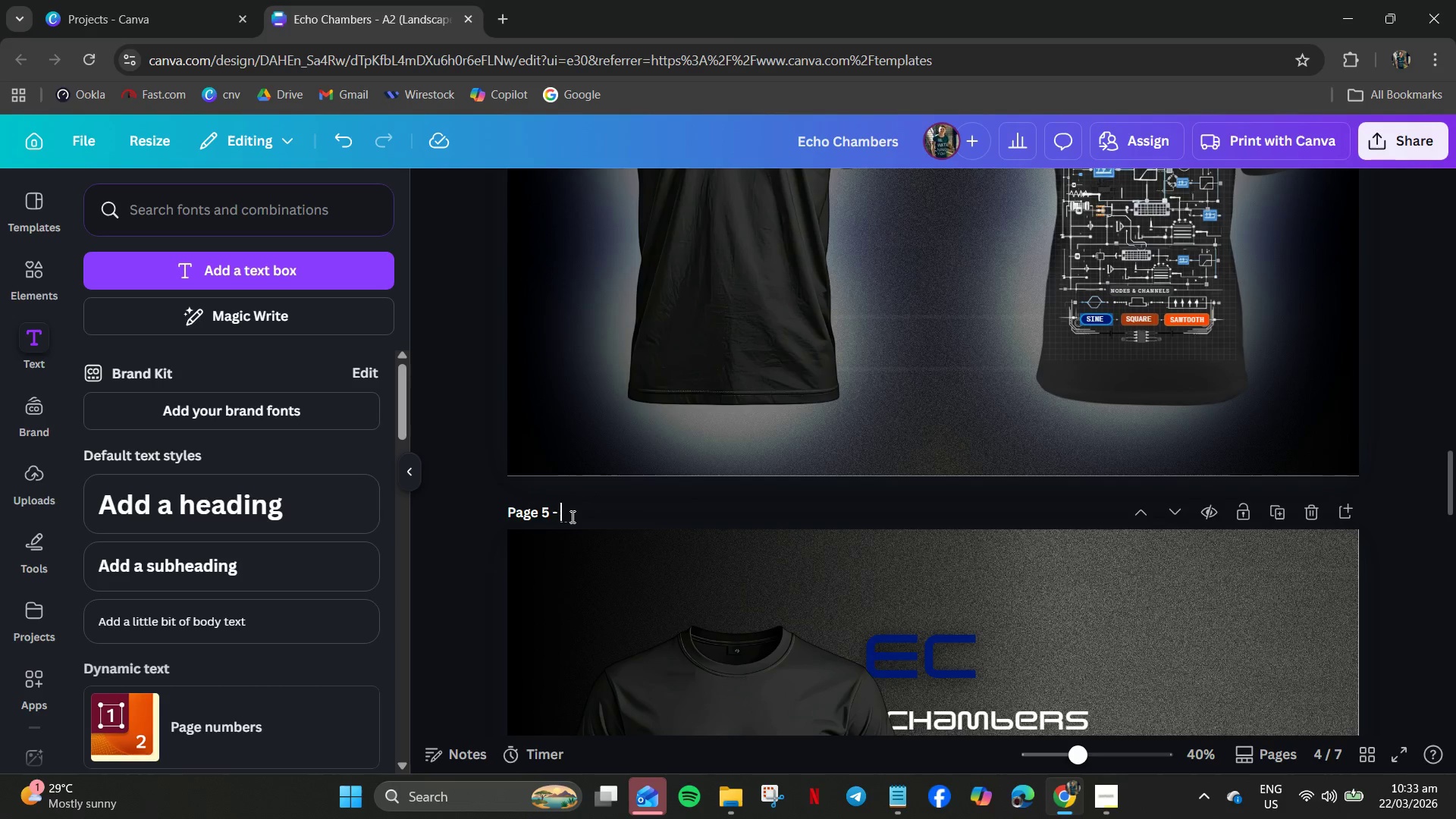 
scroll: coordinate [787, 572], scroll_direction: down, amount: 6.0
 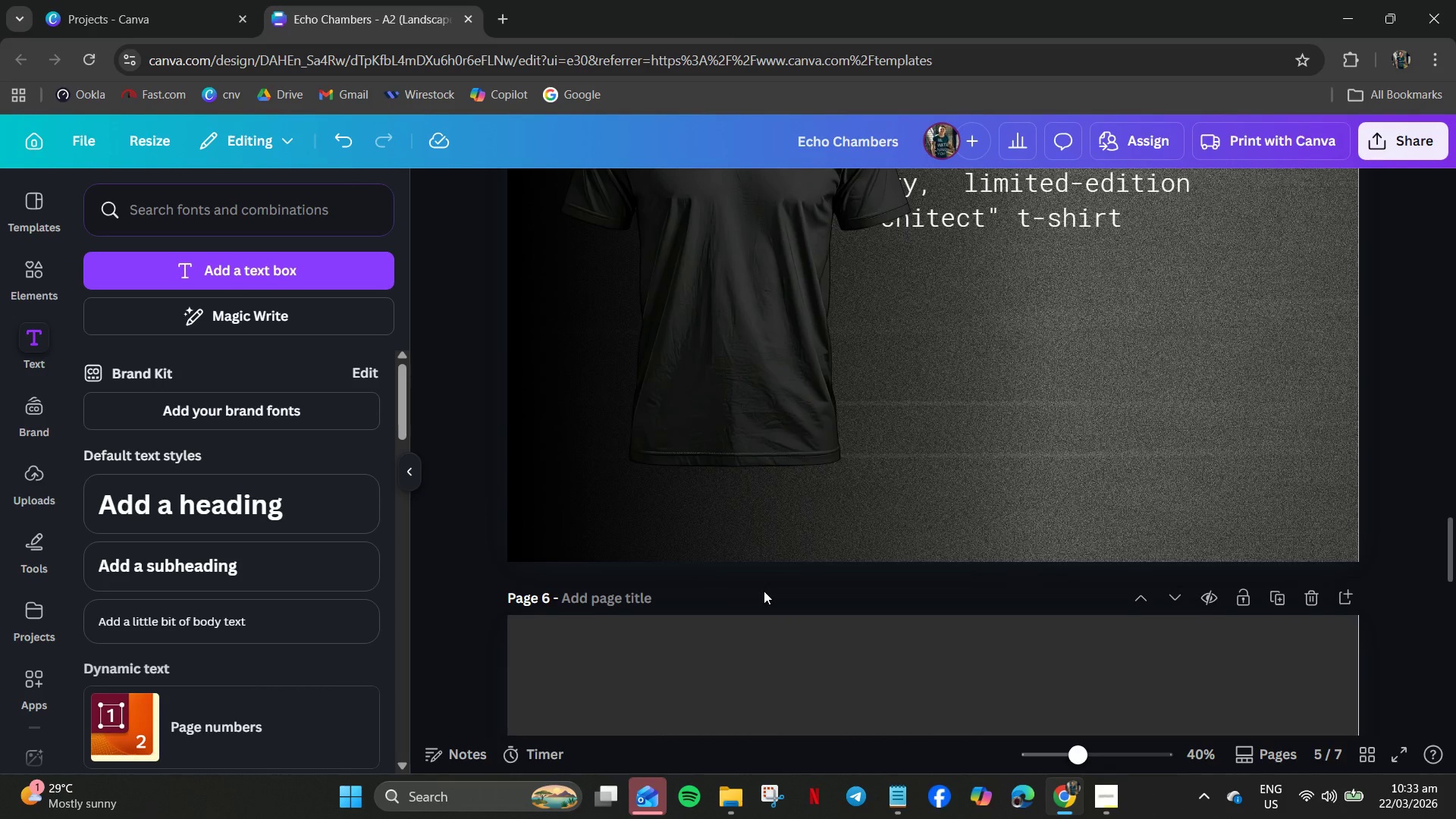 
scroll: coordinate [764, 592], scroll_direction: up, amount: 3.0
 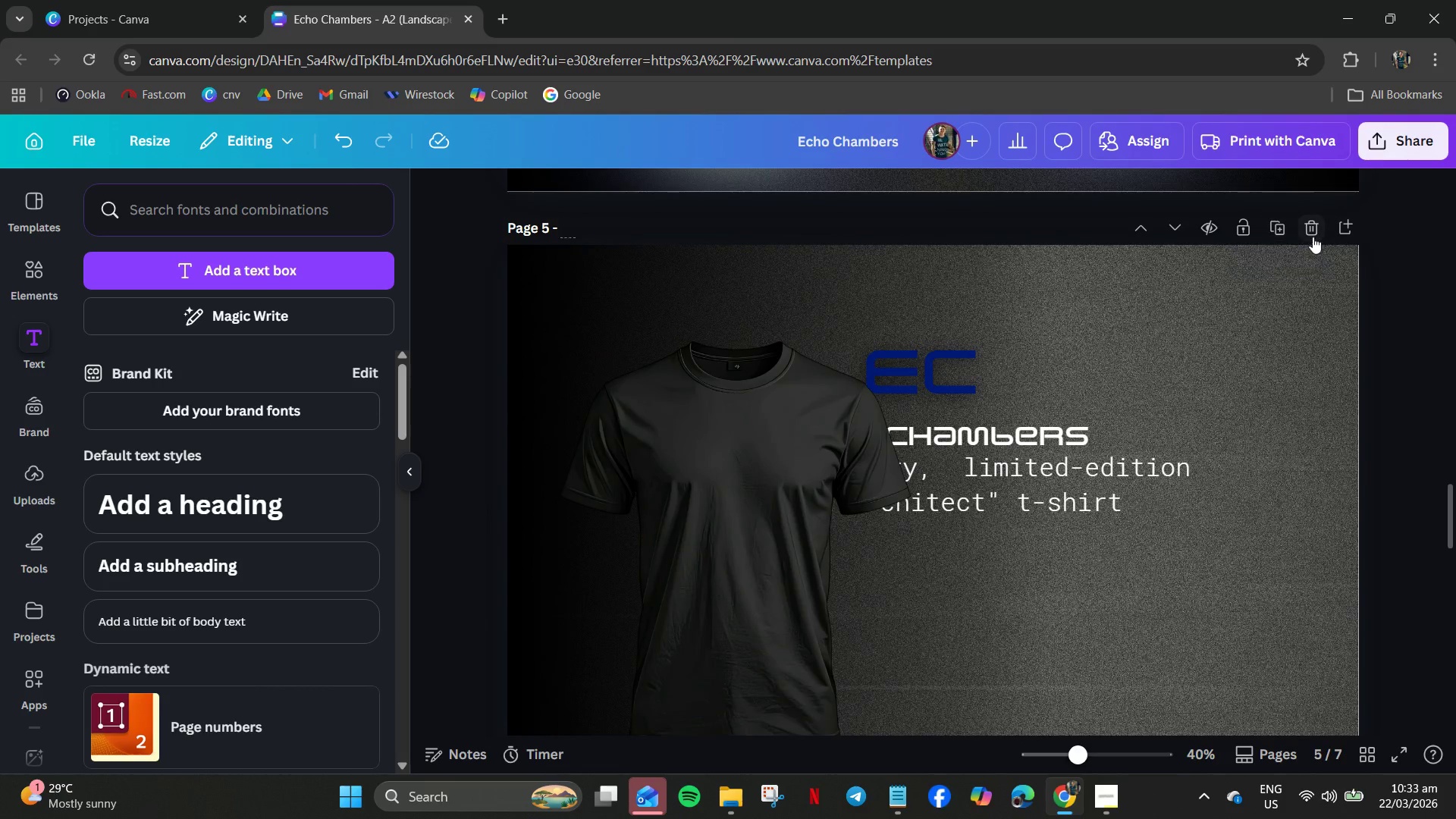 
left_click([1314, 237])
 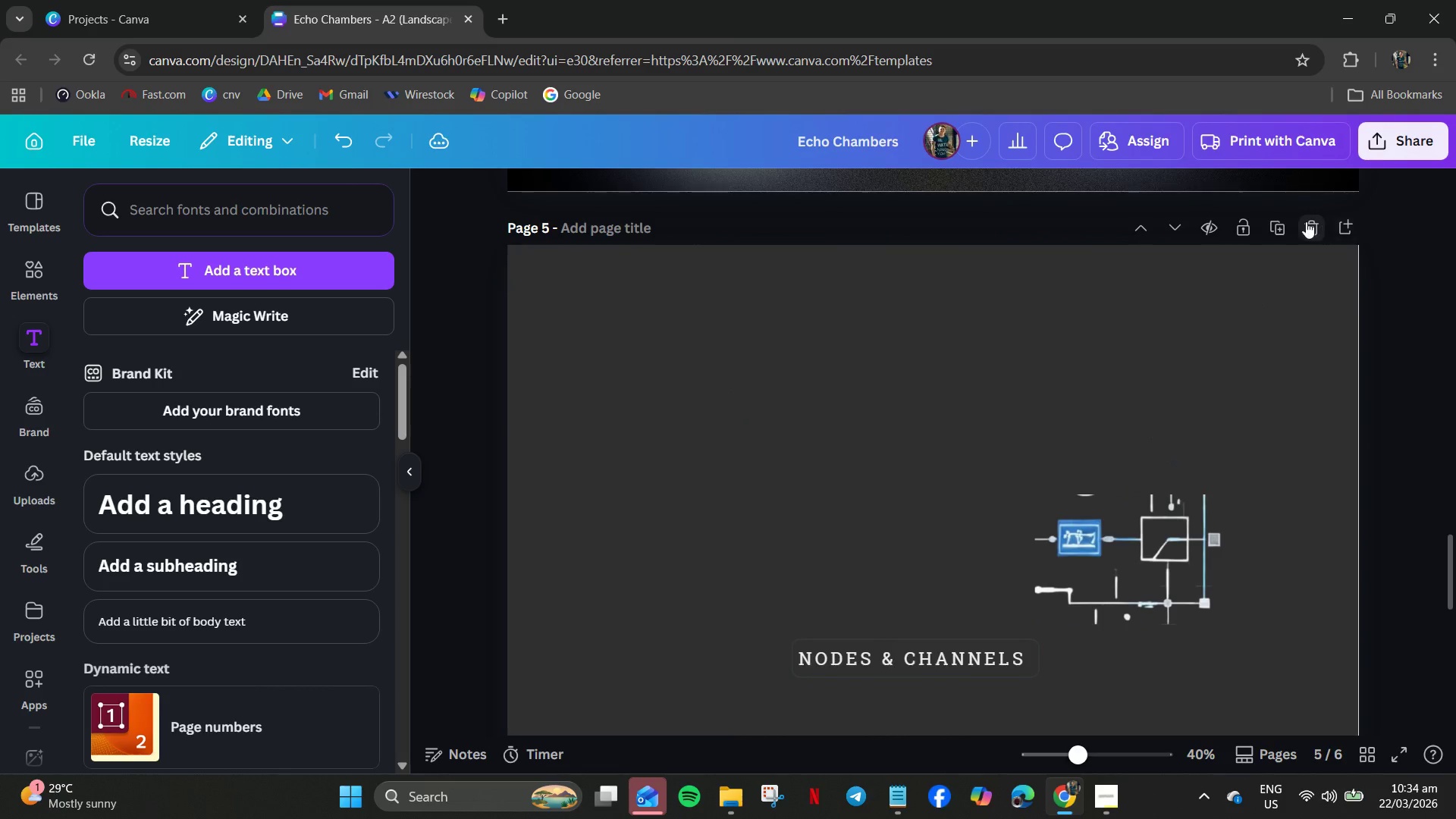 
left_click([1306, 221])
 